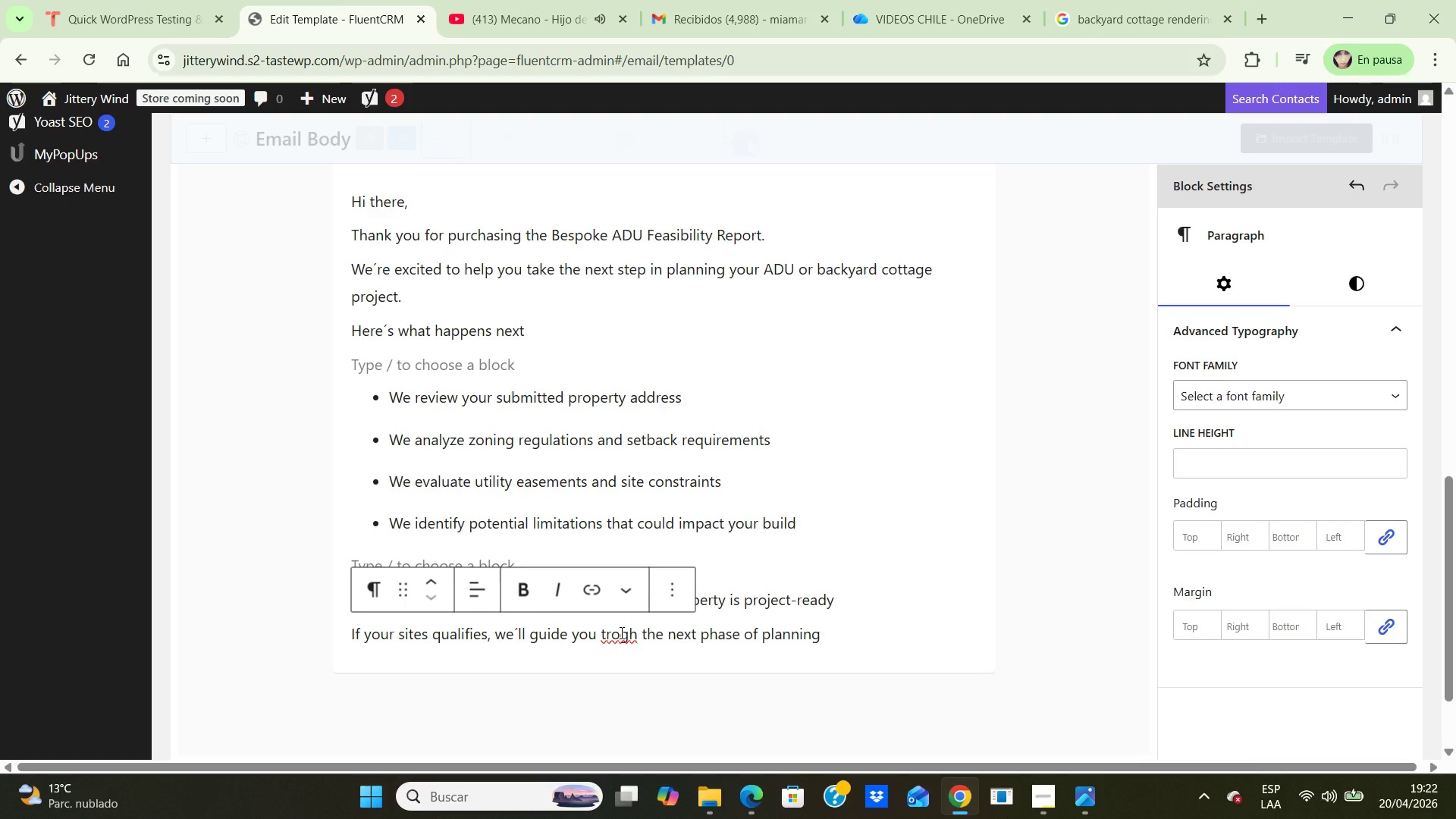 
key(U)
 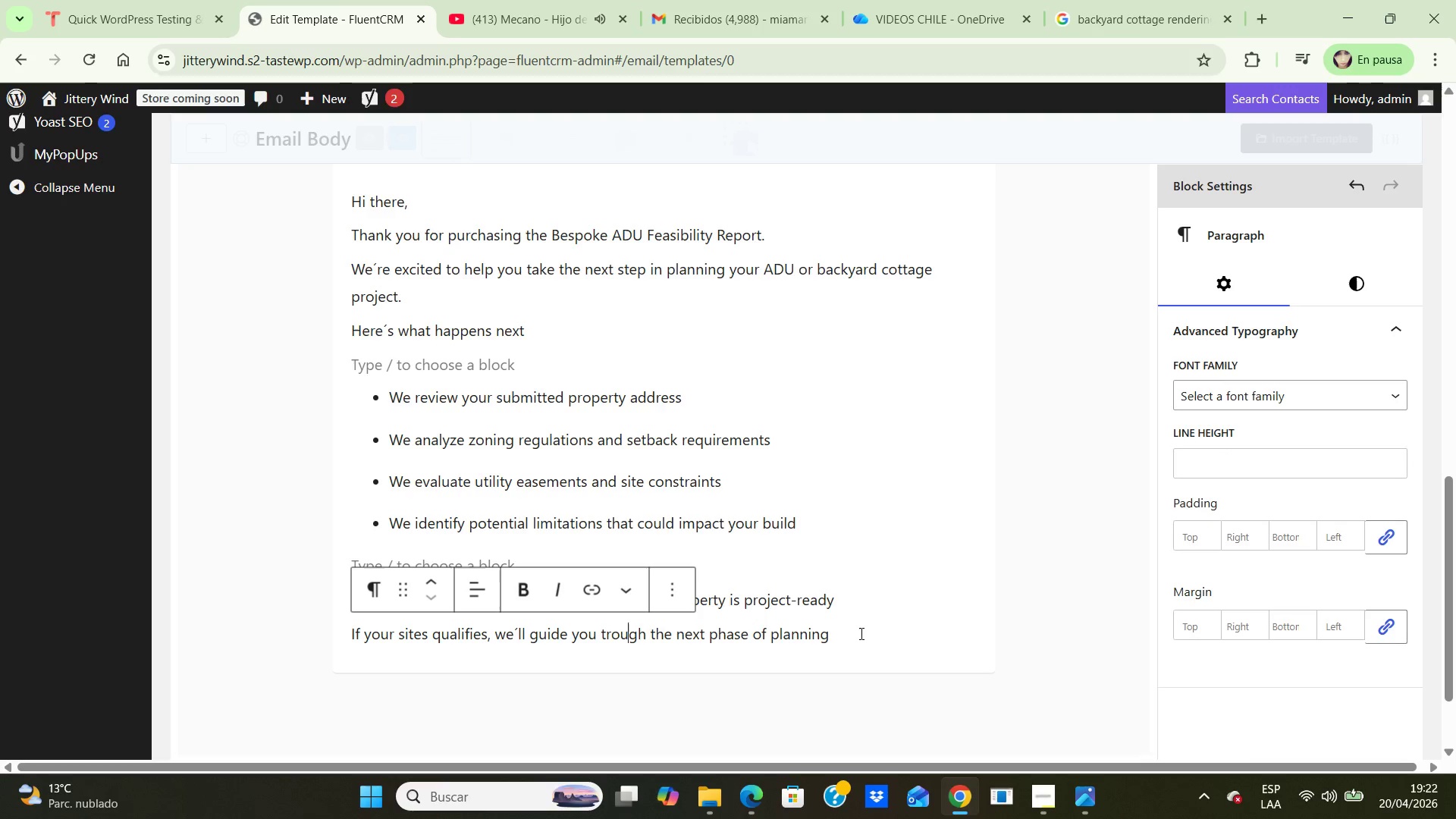 
left_click([858, 633])
 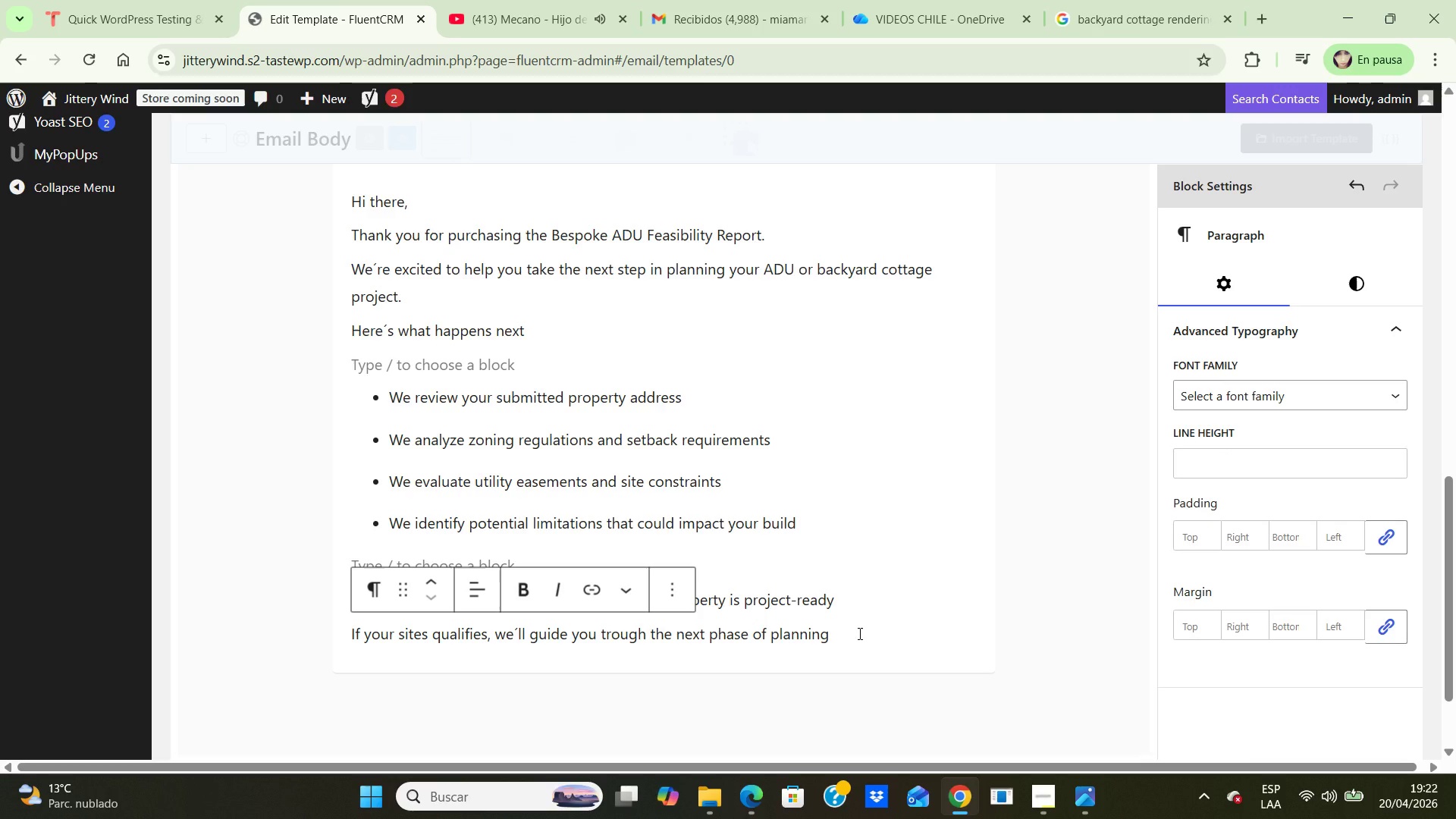 
type(amd c)
key(Backspace)
key(Backspace)
key(Backspace)
key(Backspace)
type(nd construction.)
 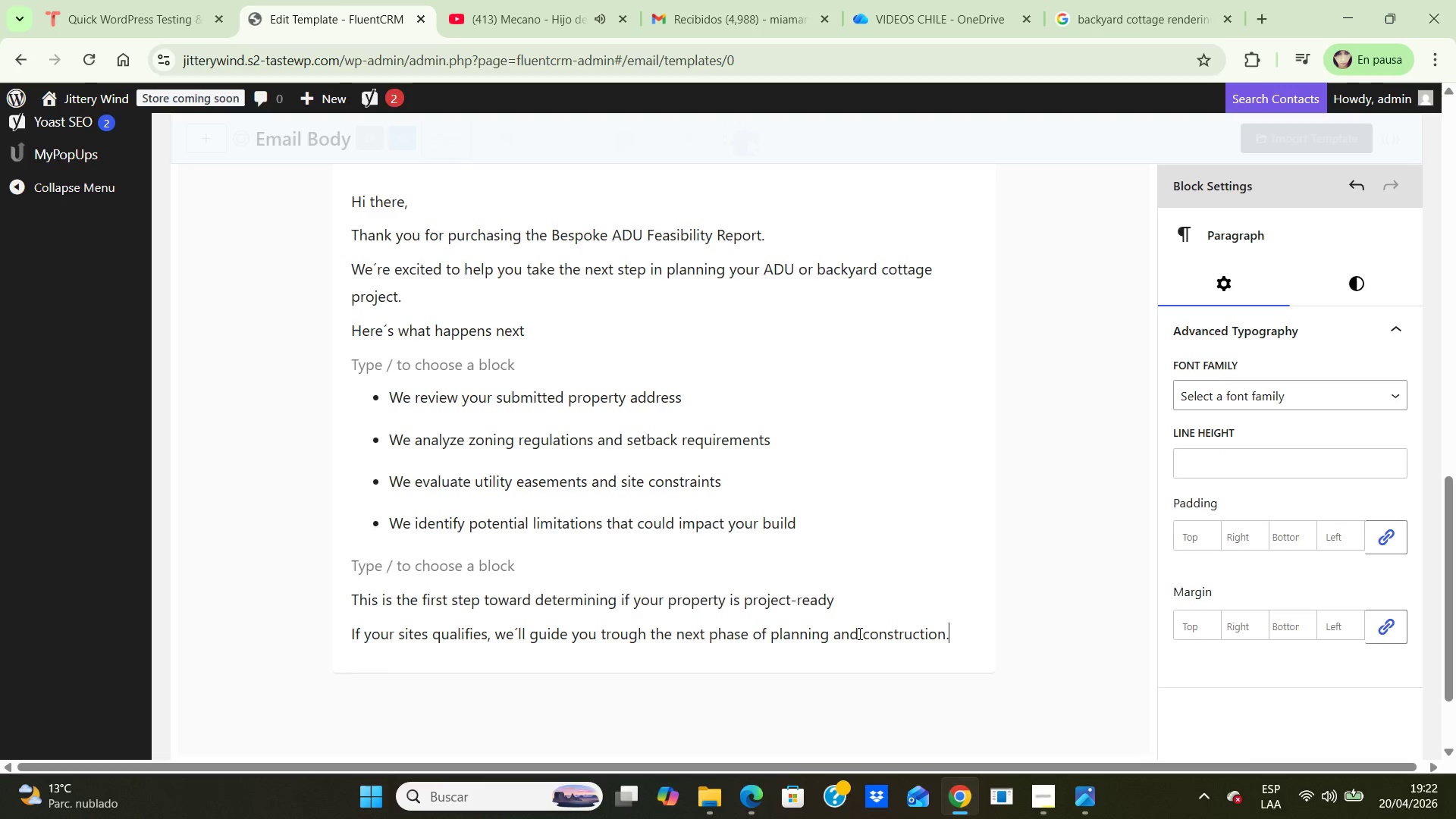 
key(Enter)
 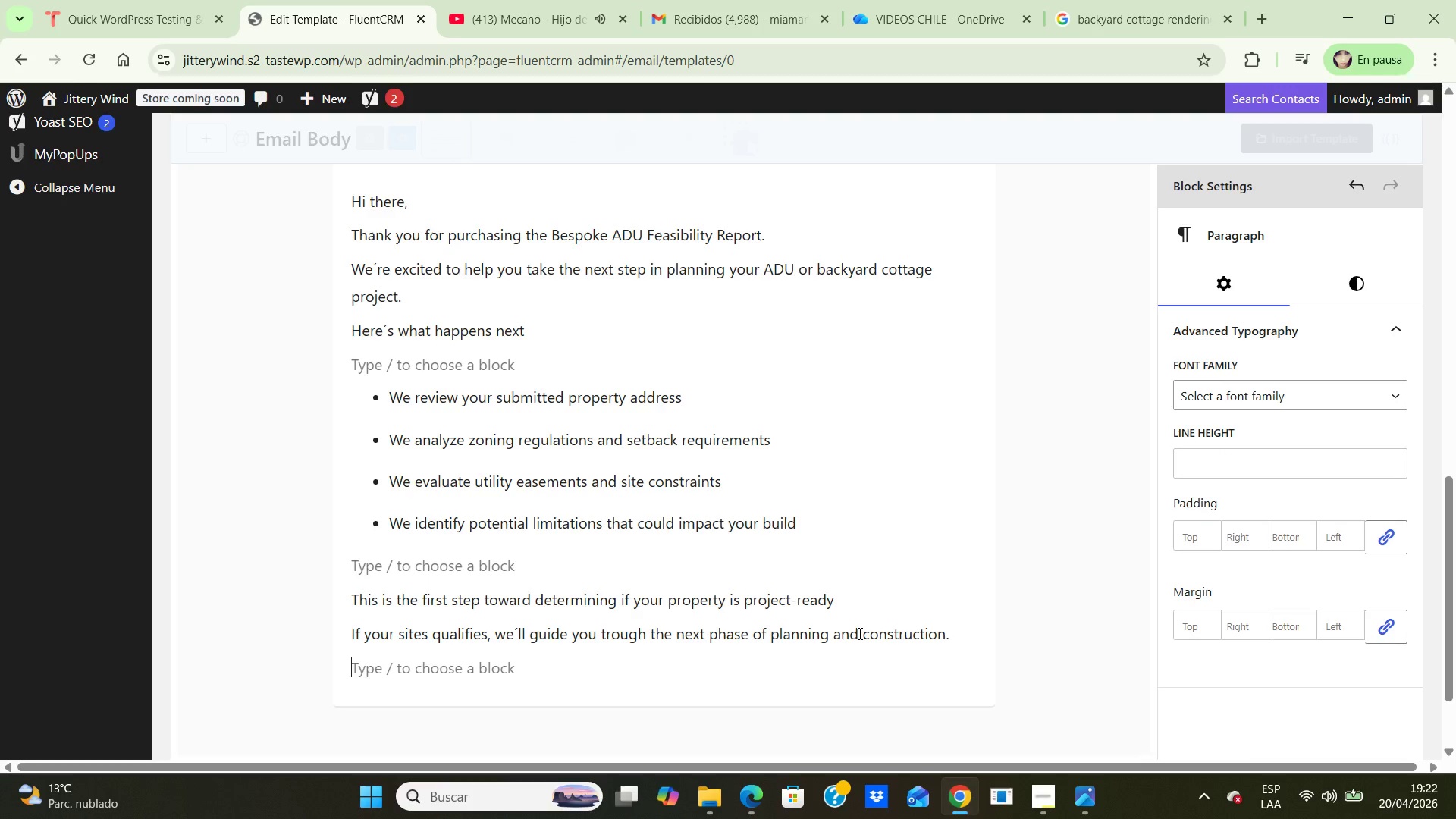 
key(Enter)
 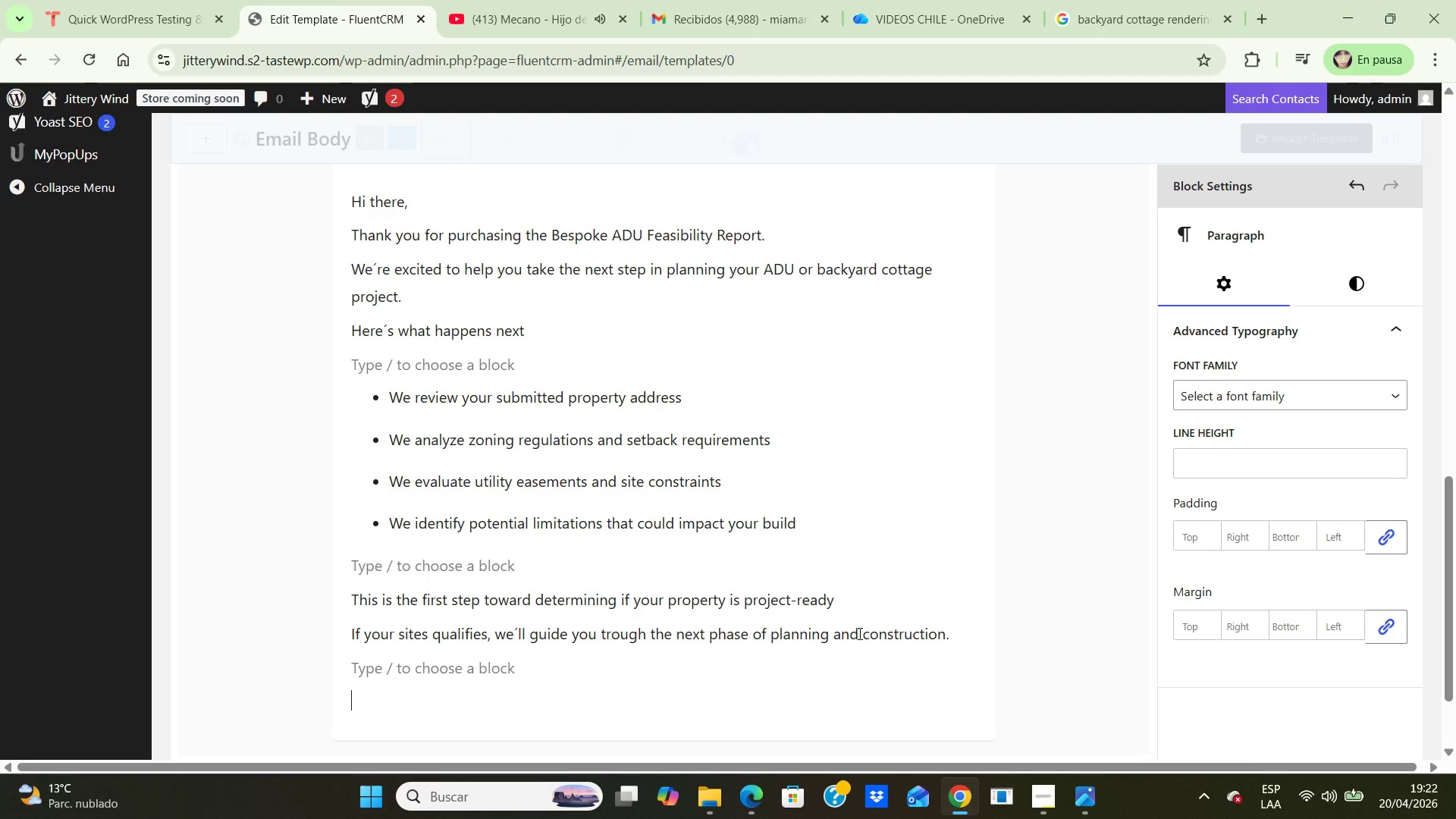 
type(Foundation )
 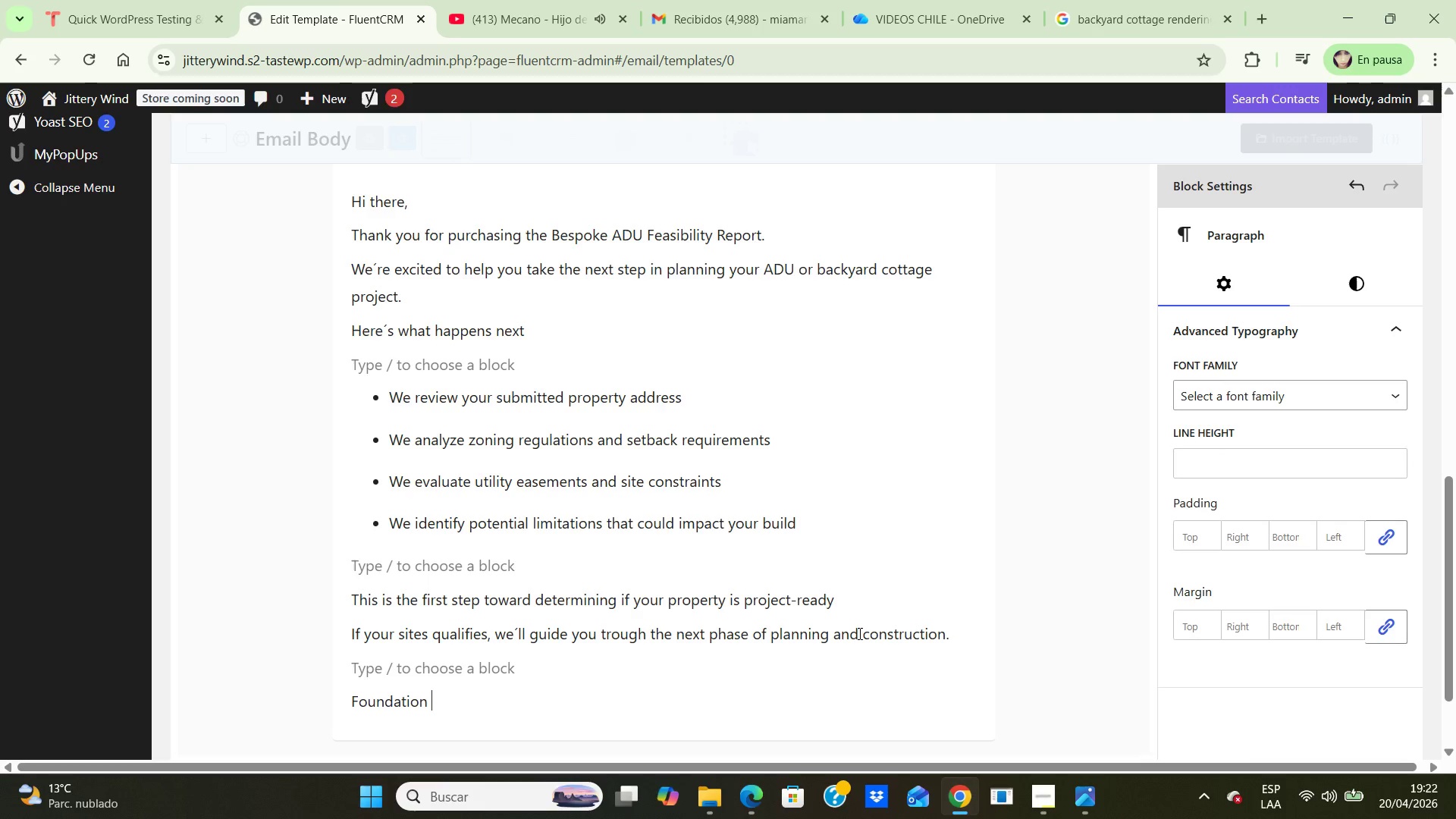 
type(^ Finishes)
 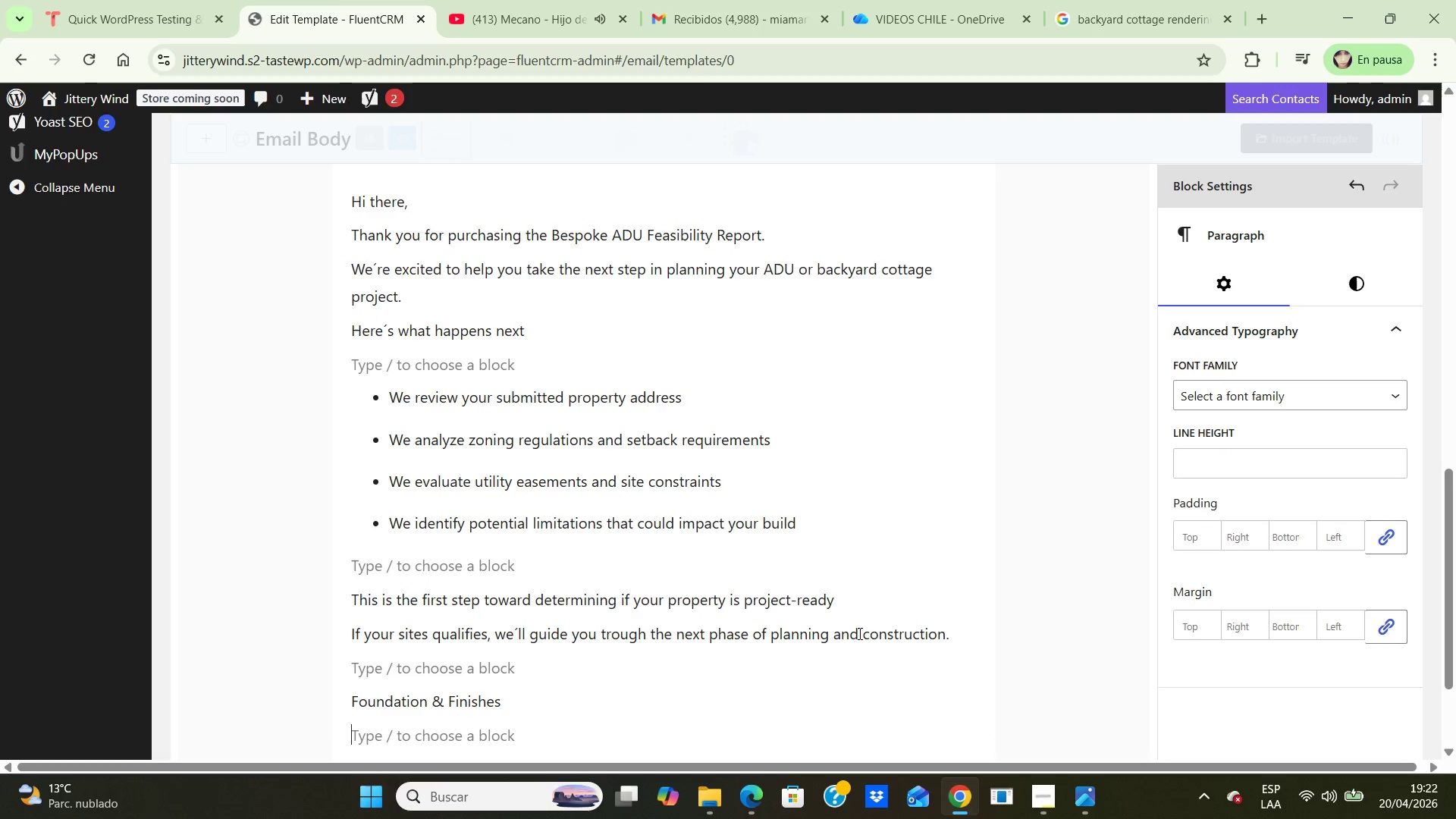 
key(Enter)
 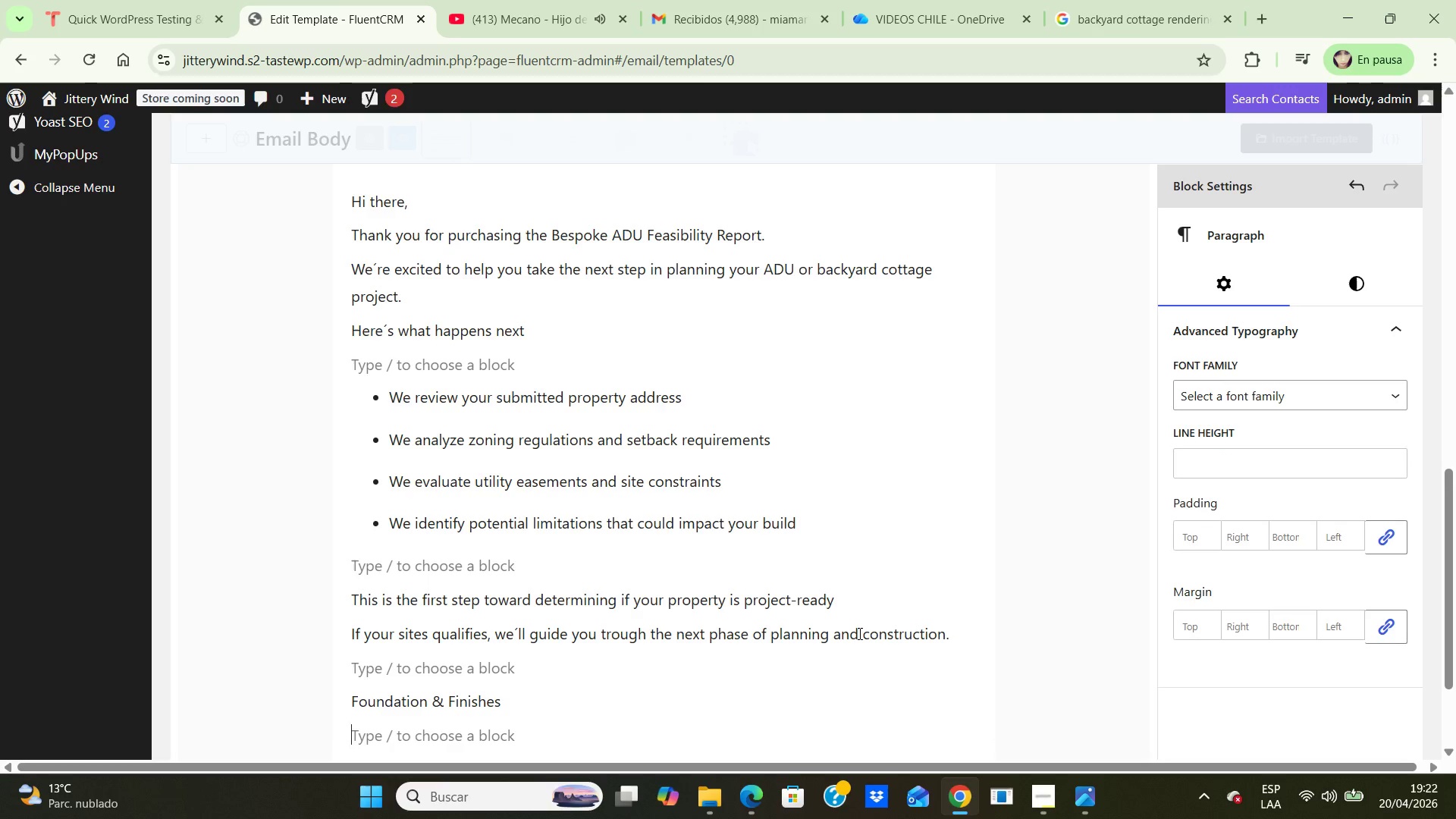 
type(ADU)
 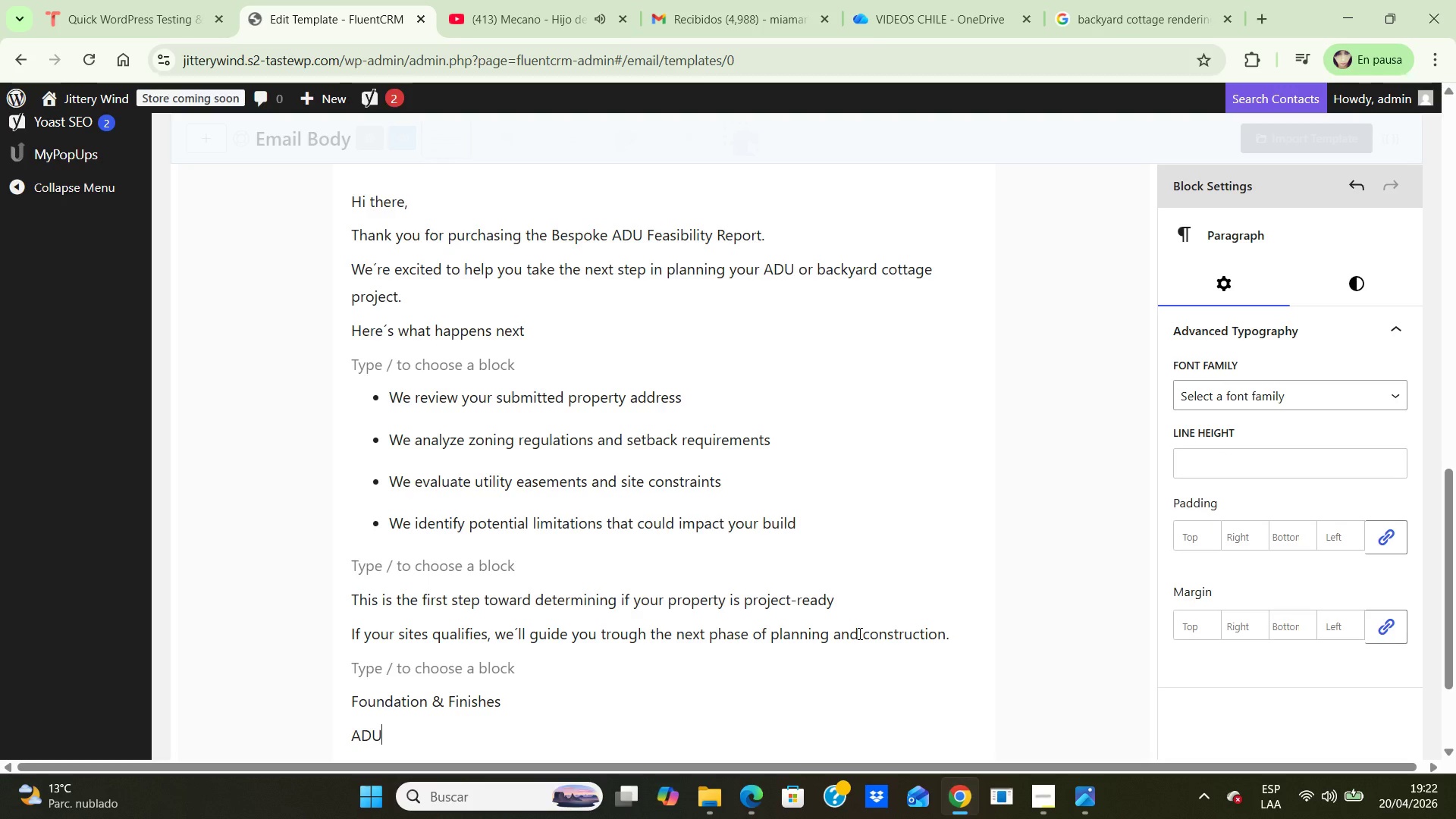 
type( Planning )
 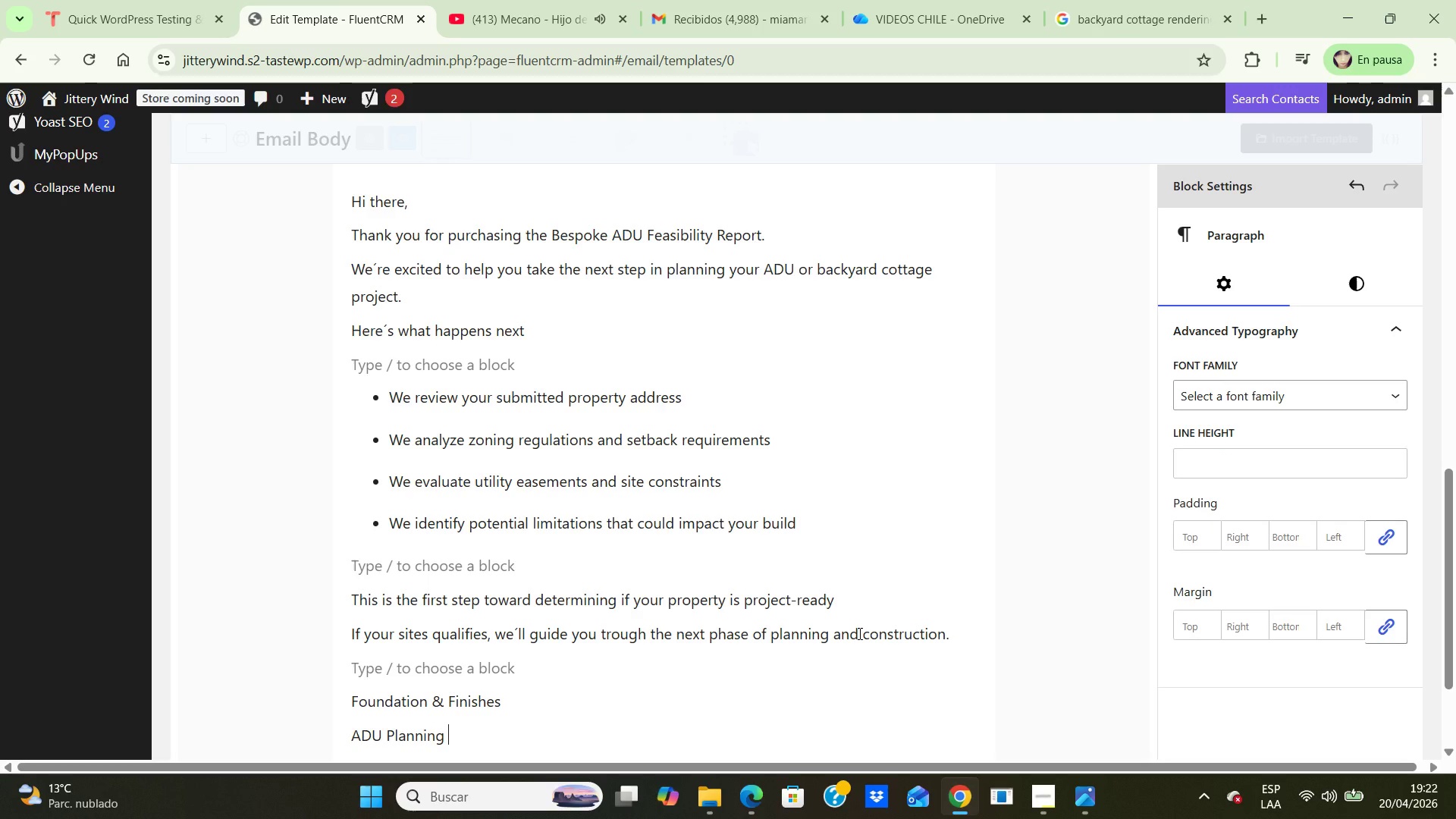 
type(^ Construction Experts)
 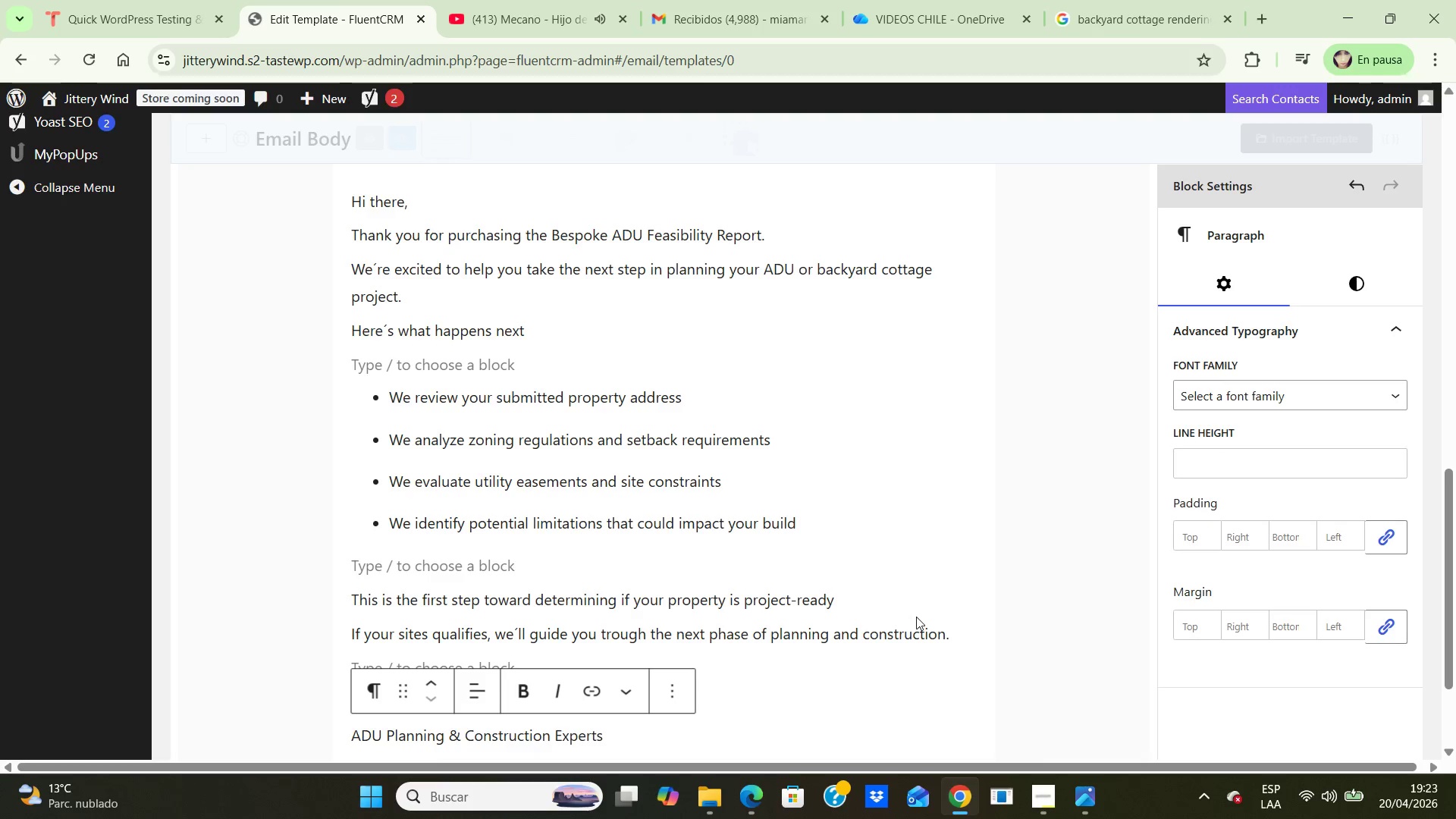 
scroll: coordinate [916, 617], scroll_direction: down, amount: 6.0
 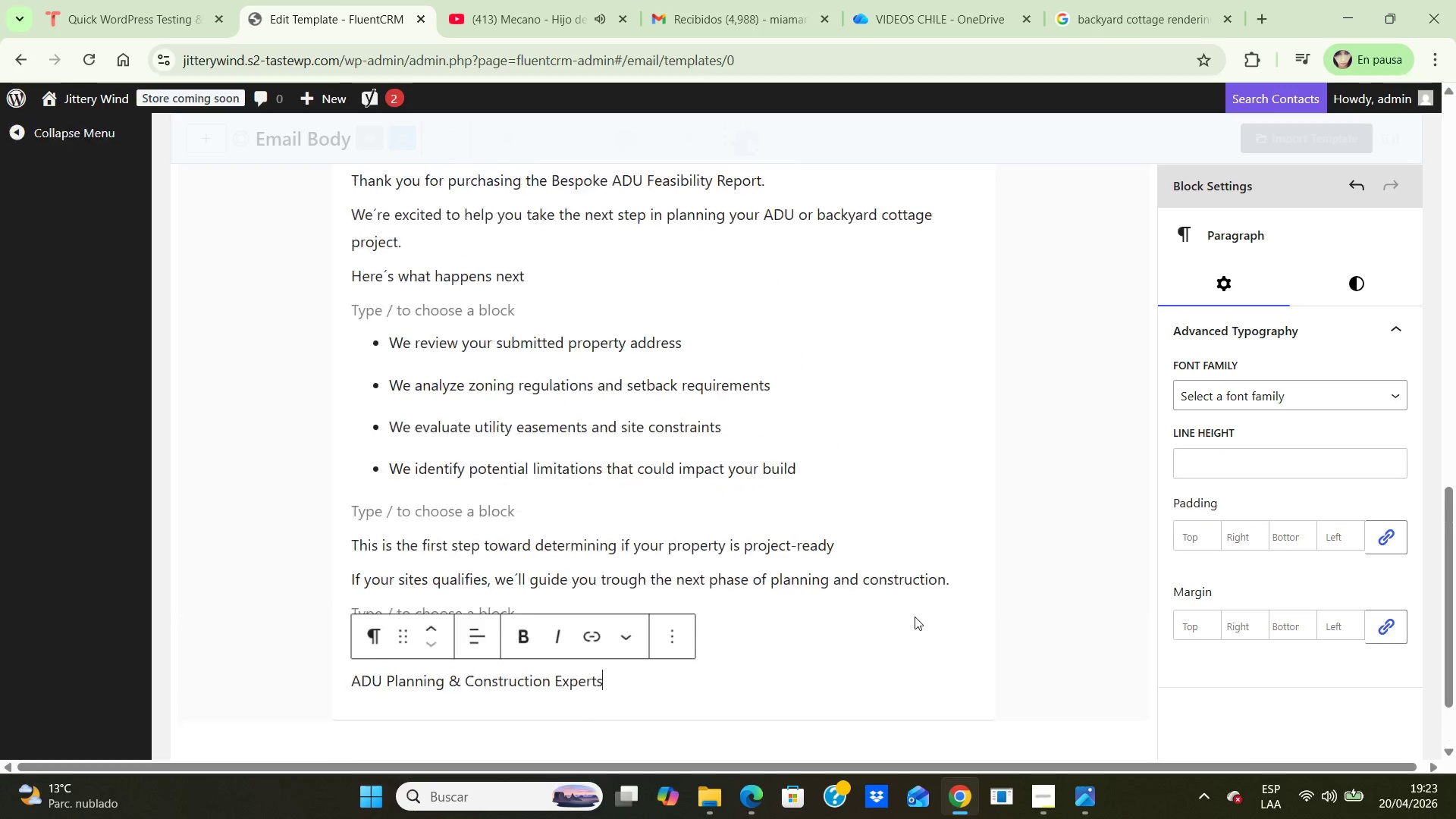 
scroll: coordinate [915, 617], scroll_direction: up, amount: 4.0
 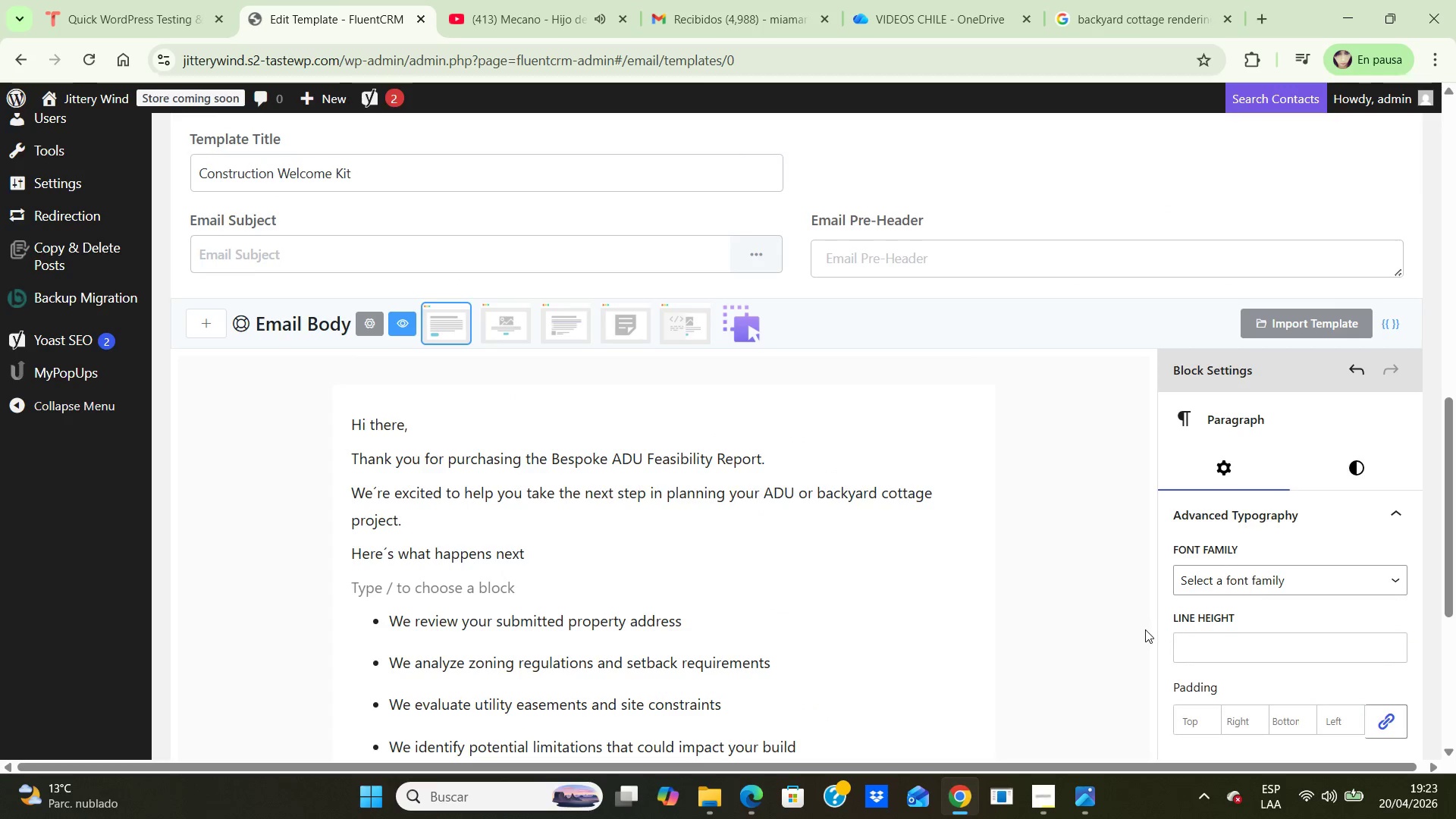 
left_click([1156, 634])
 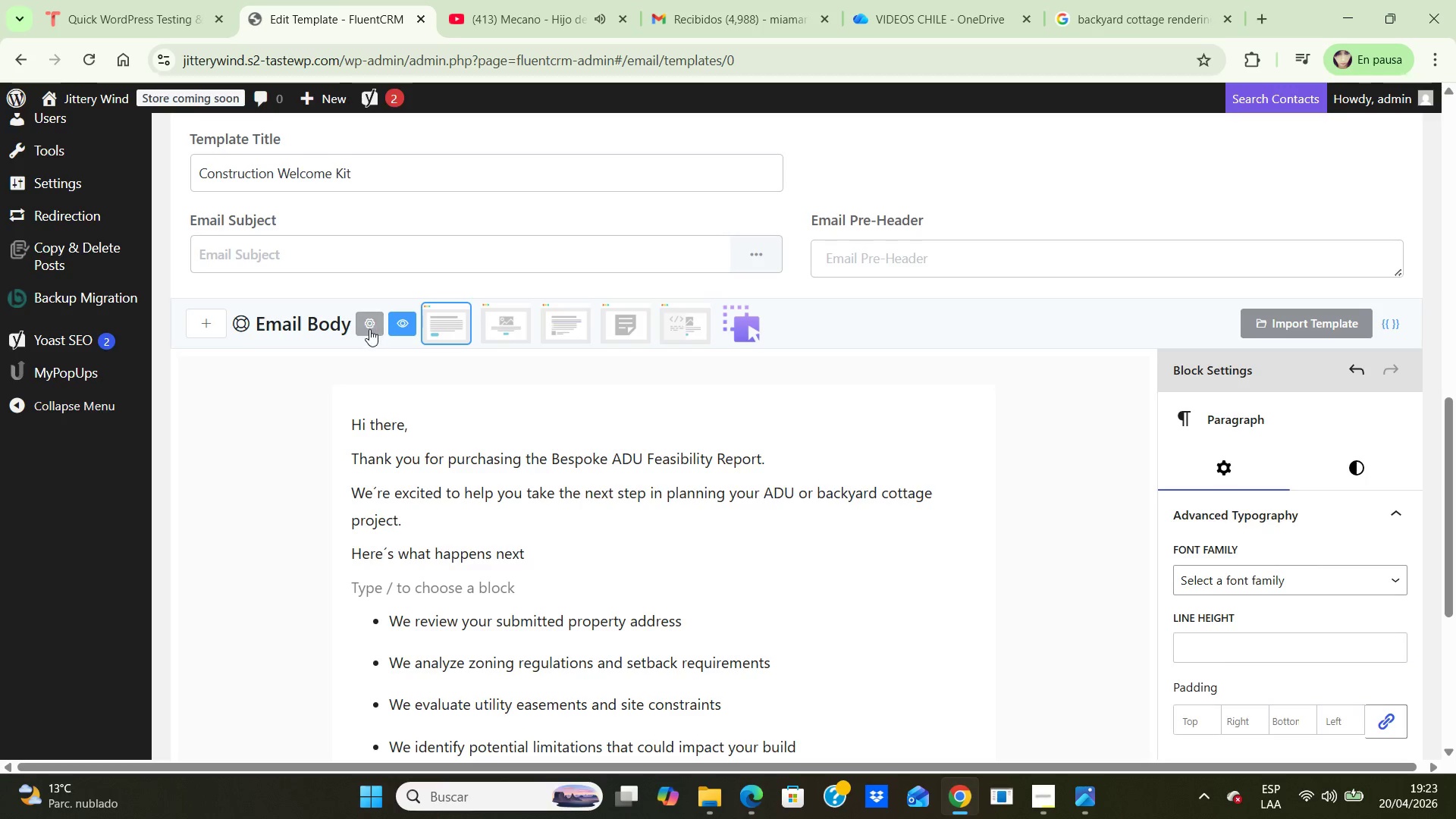 
wait(13.39)
 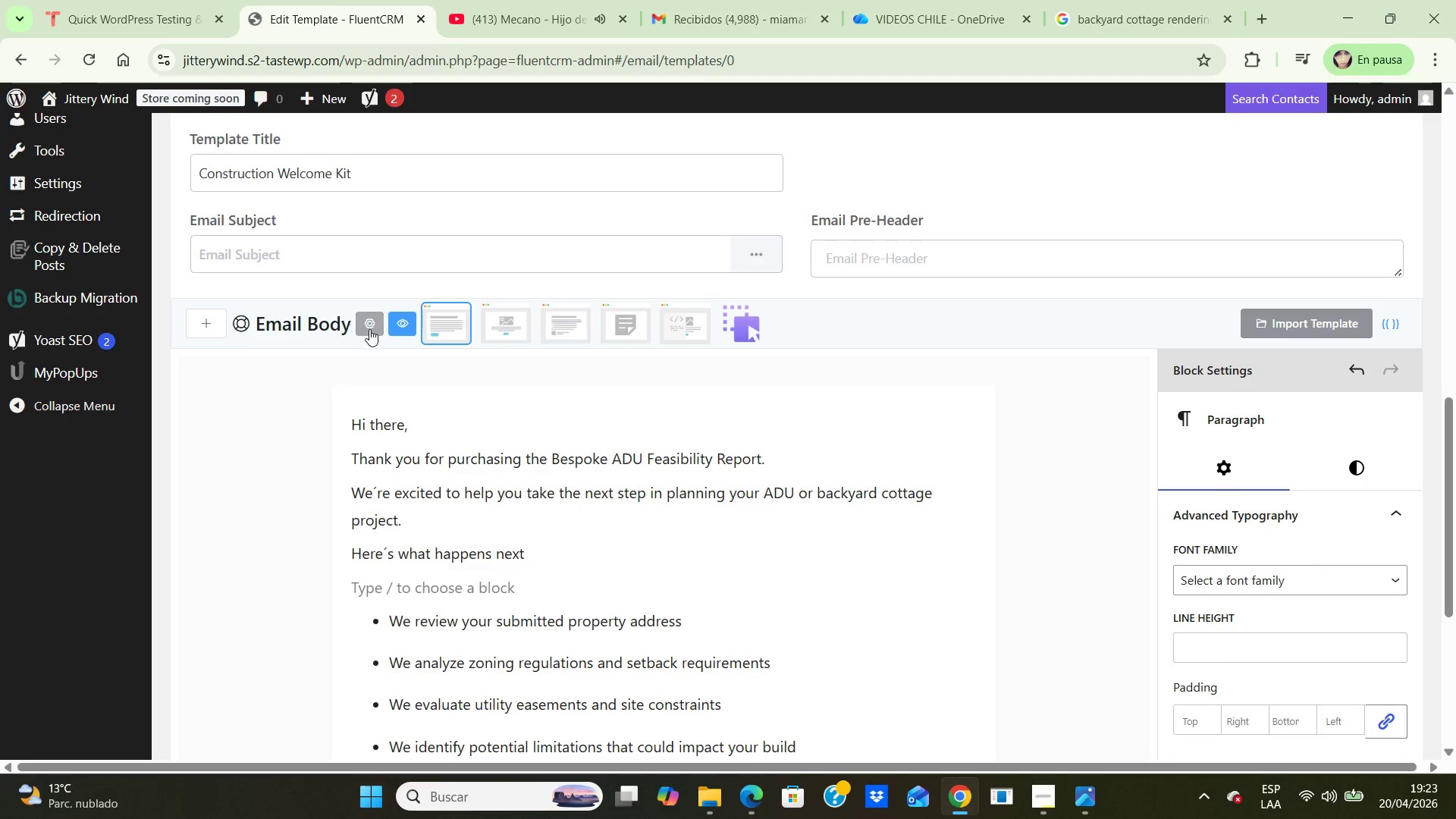 
scroll: coordinate [843, 491], scroll_direction: up, amount: 3.0
 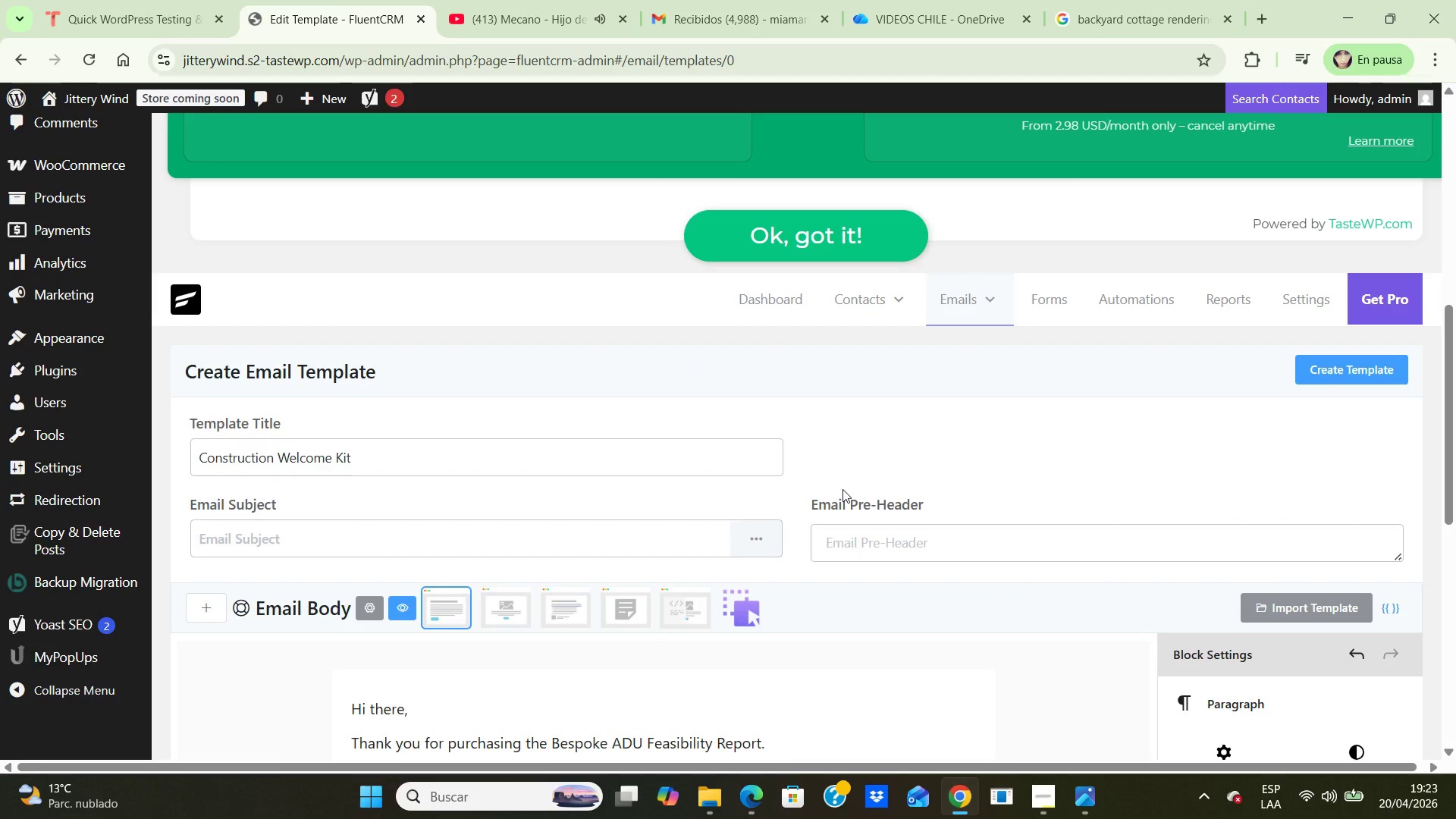 
wait(5.87)
 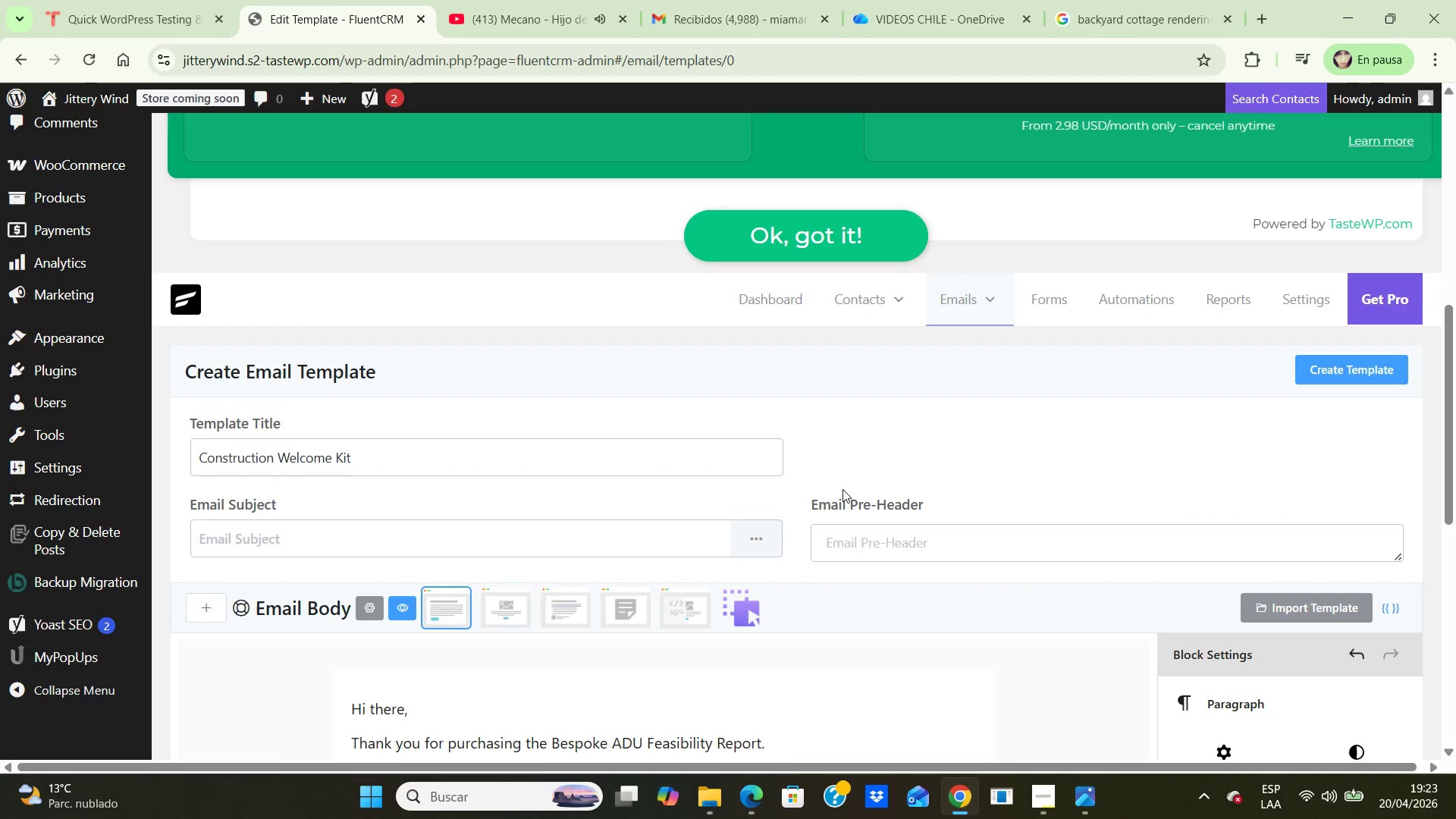 
scroll: coordinate [843, 489], scroll_direction: down, amount: 12.0
 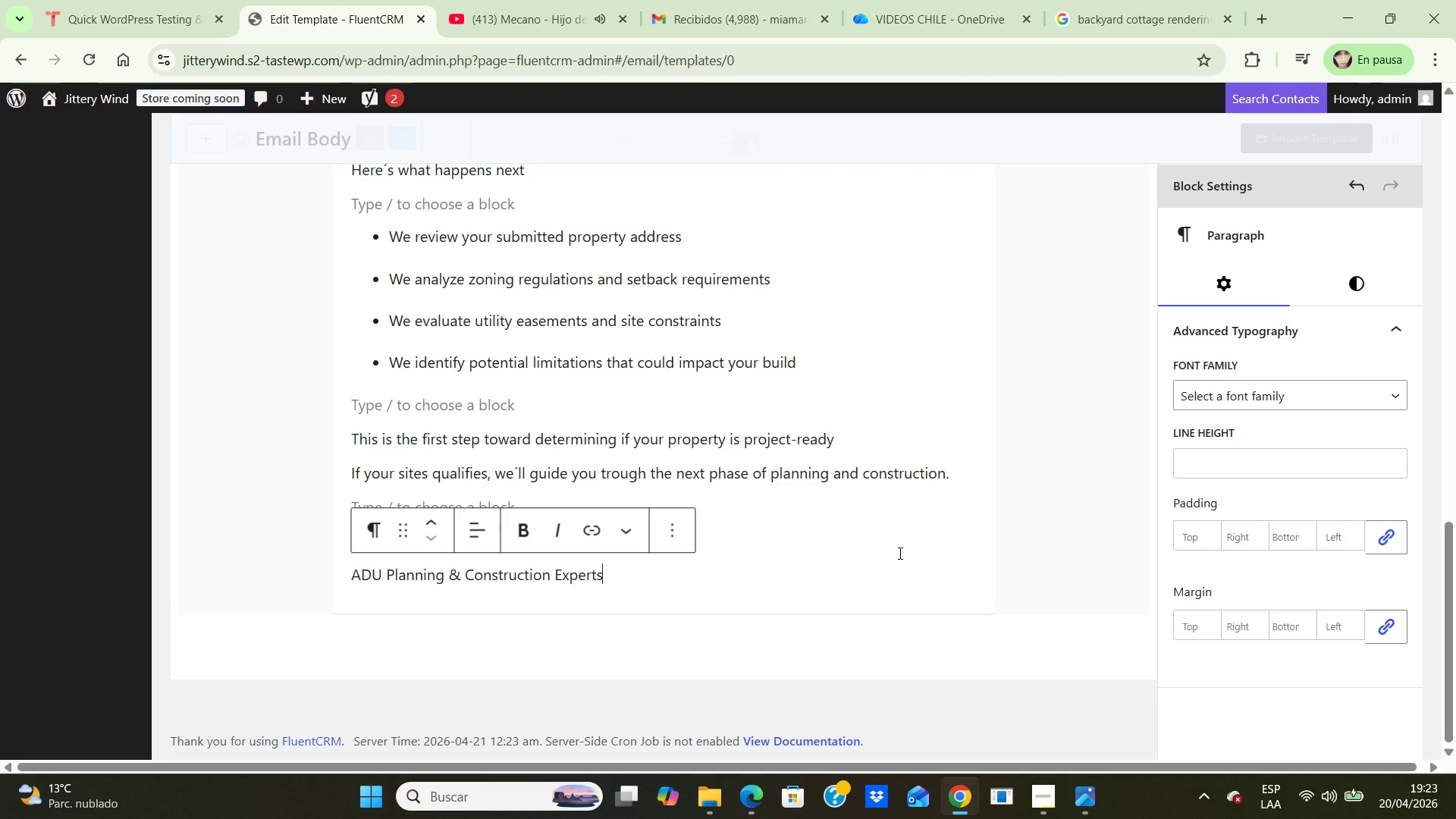 
scroll: coordinate [899, 553], scroll_direction: up, amount: 5.0
 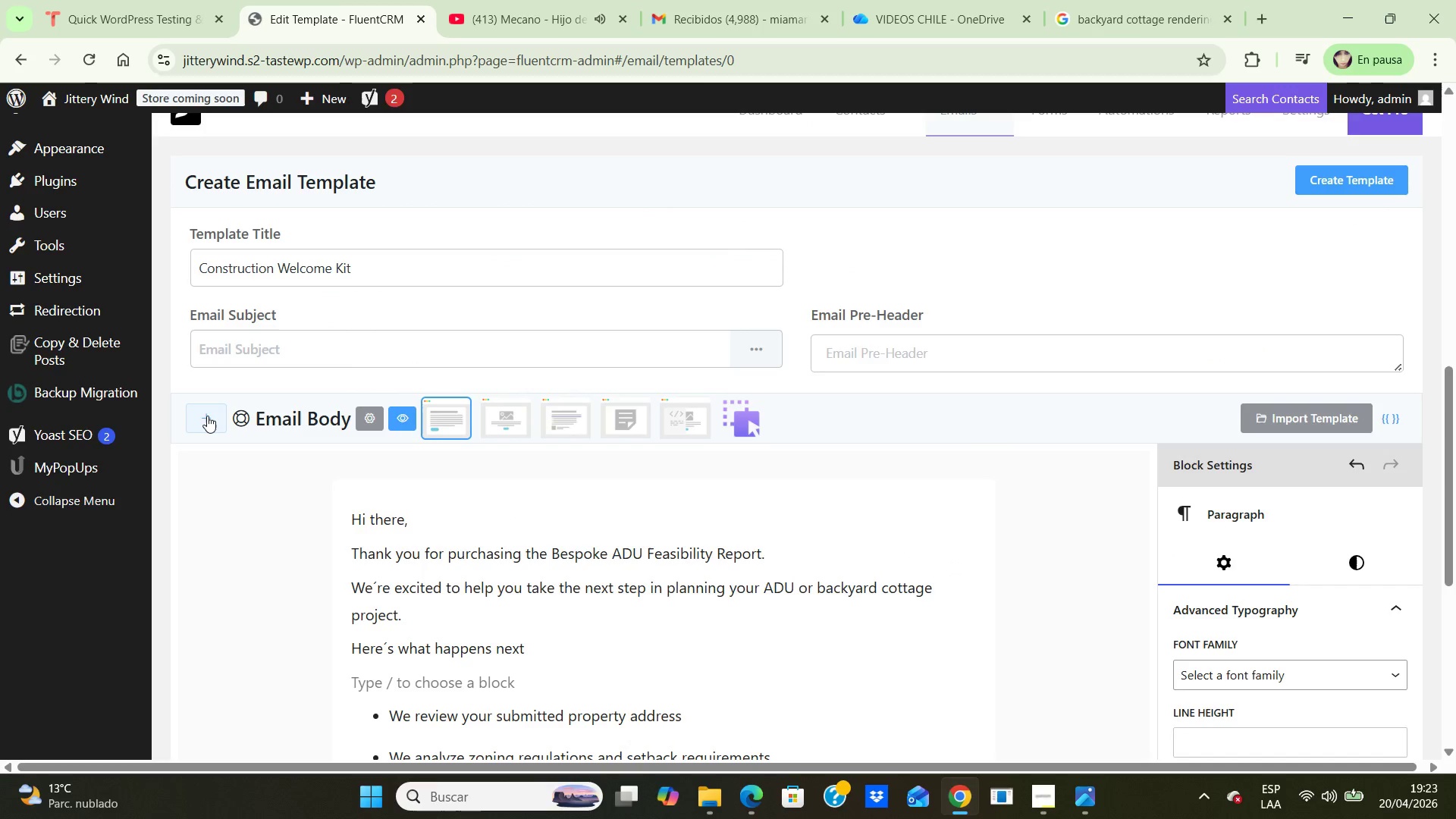 
left_click([207, 416])
 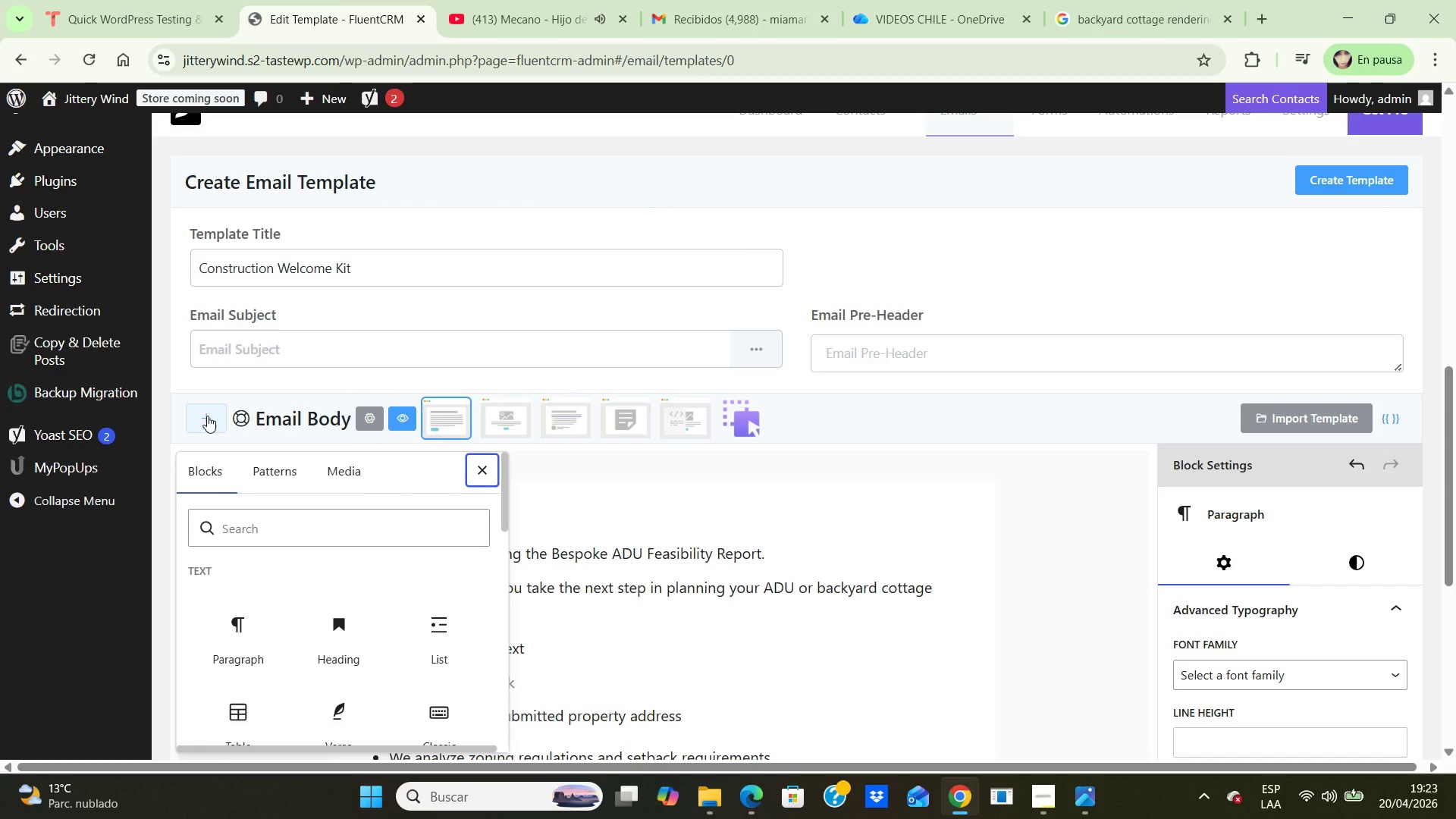 
left_click([207, 416])
 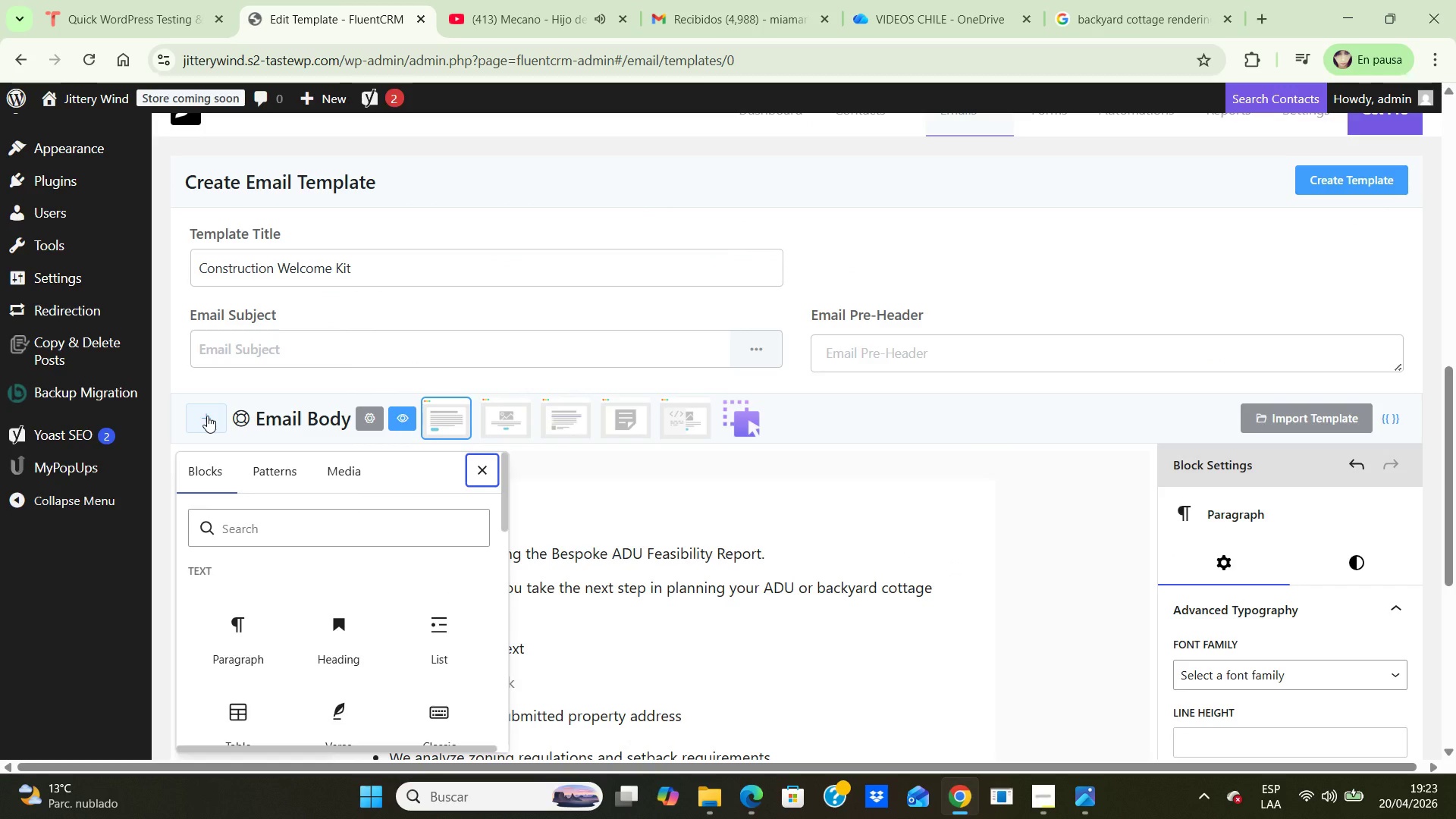 
left_click([207, 416])
 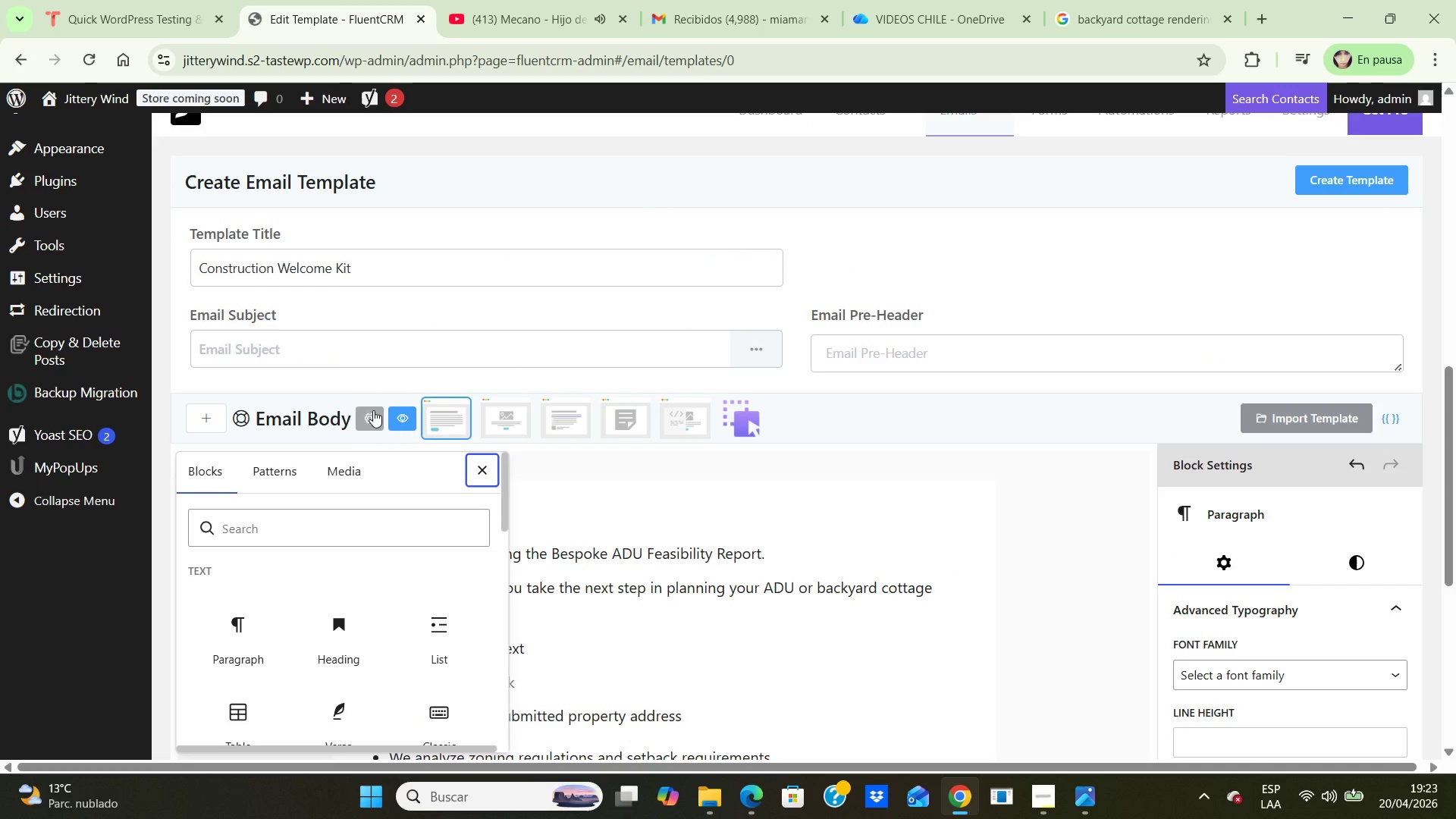 
left_click([372, 410])
 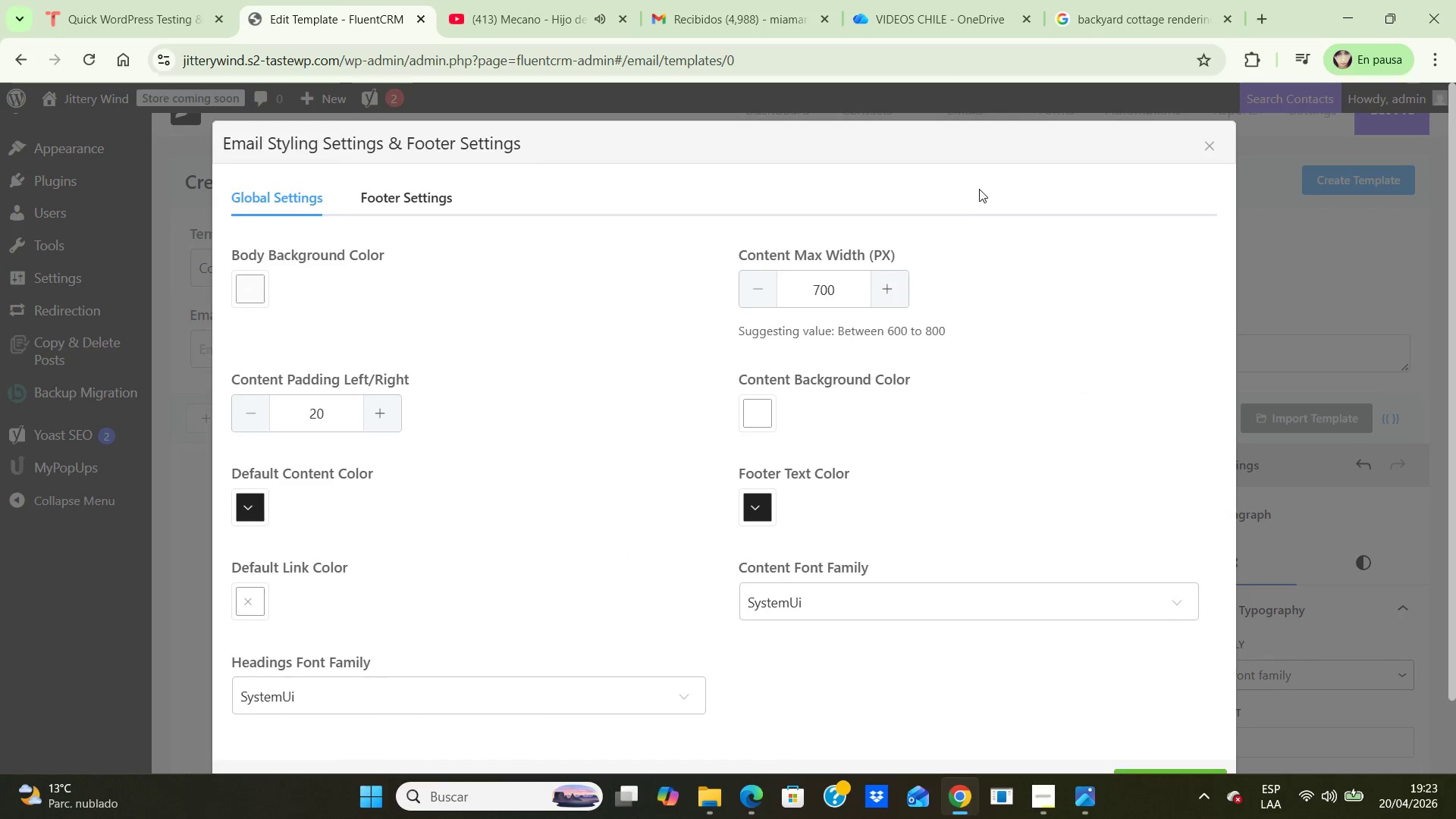 
scroll: coordinate [911, 355], scroll_direction: down, amount: 1.0
 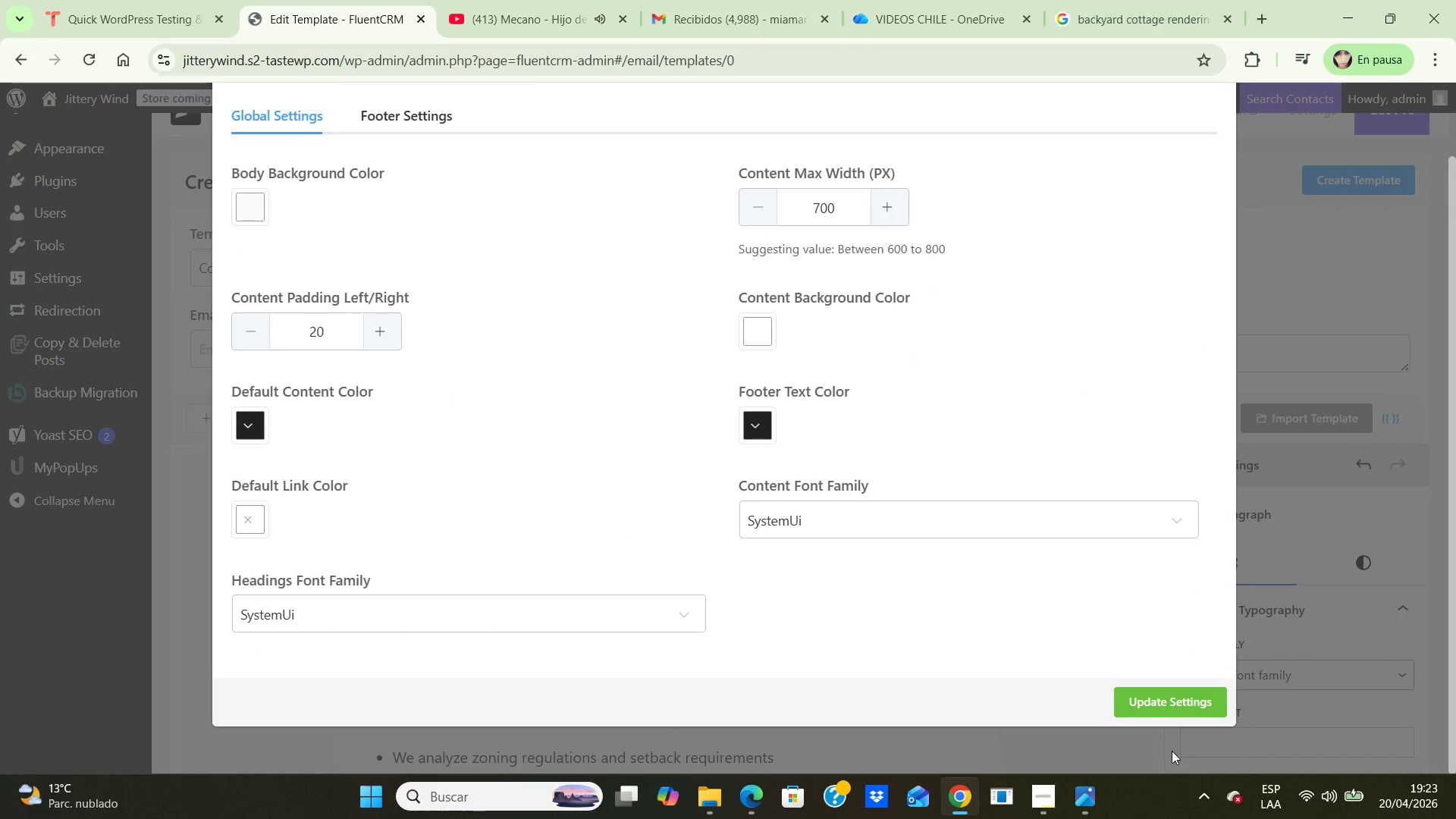 
left_click([1153, 700])
 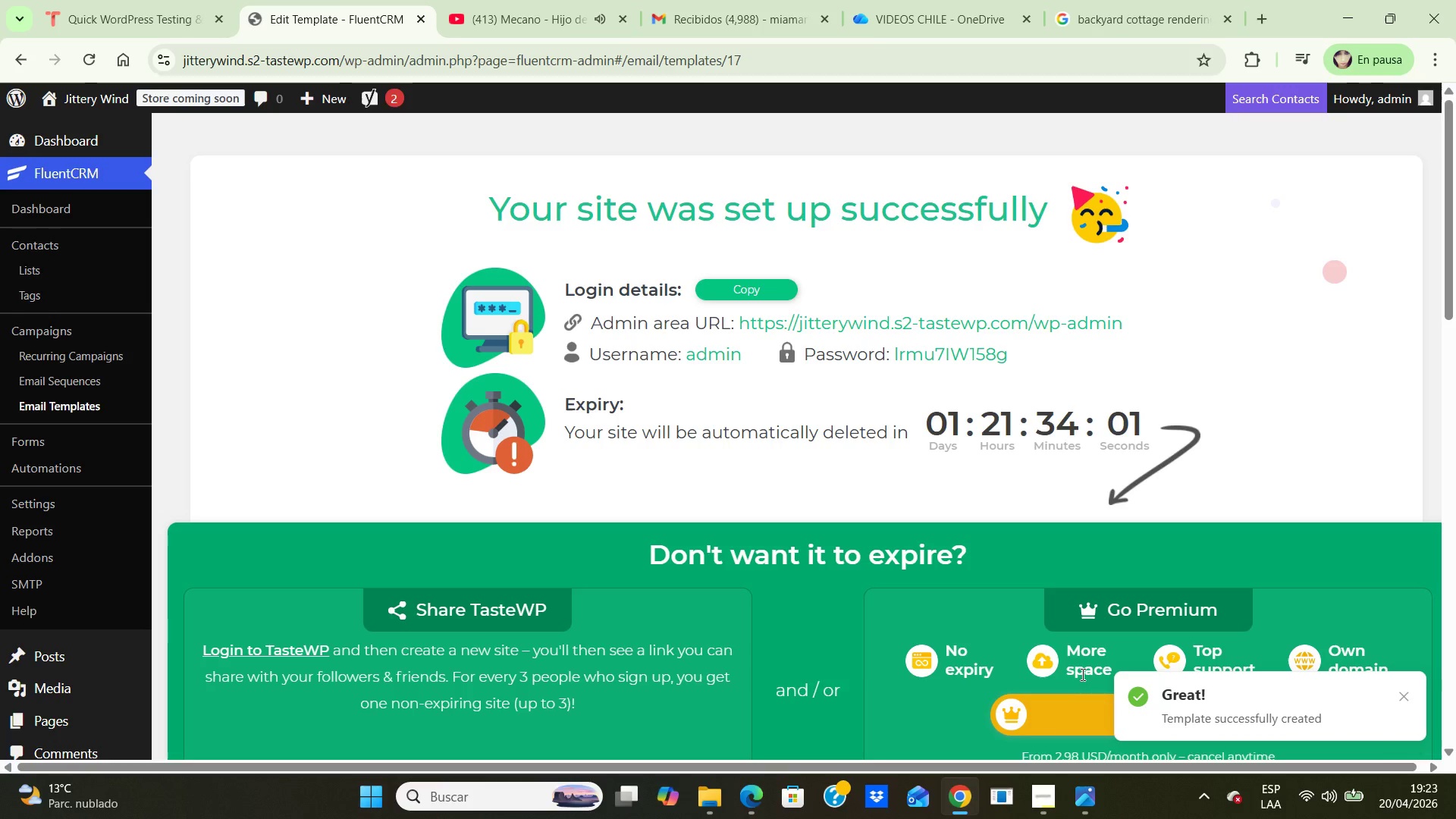 
scroll: coordinate [989, 660], scroll_direction: down, amount: 6.0
 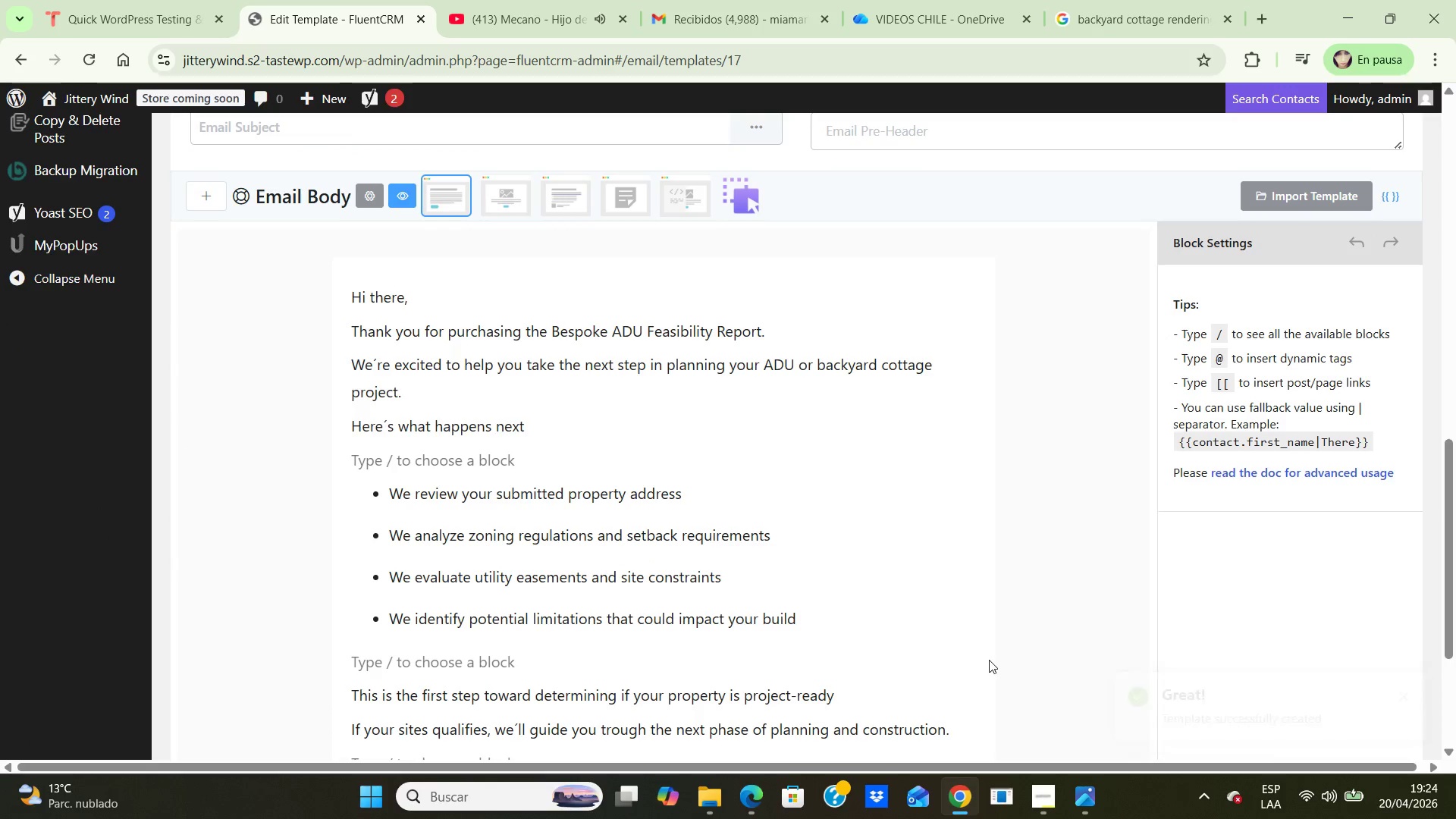 
scroll: coordinate [989, 660], scroll_direction: up, amount: 3.0
 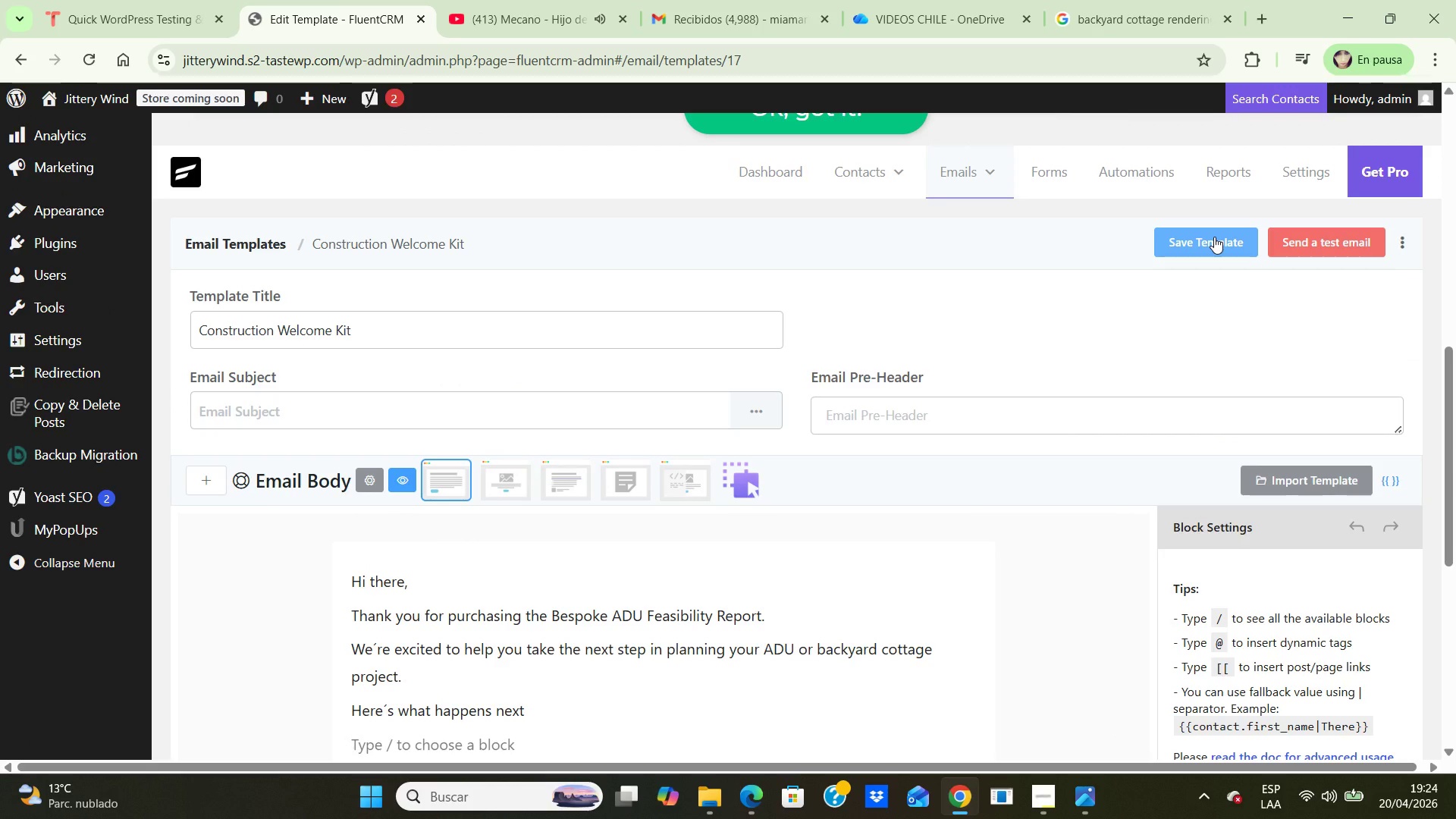 
left_click([1189, 249])
 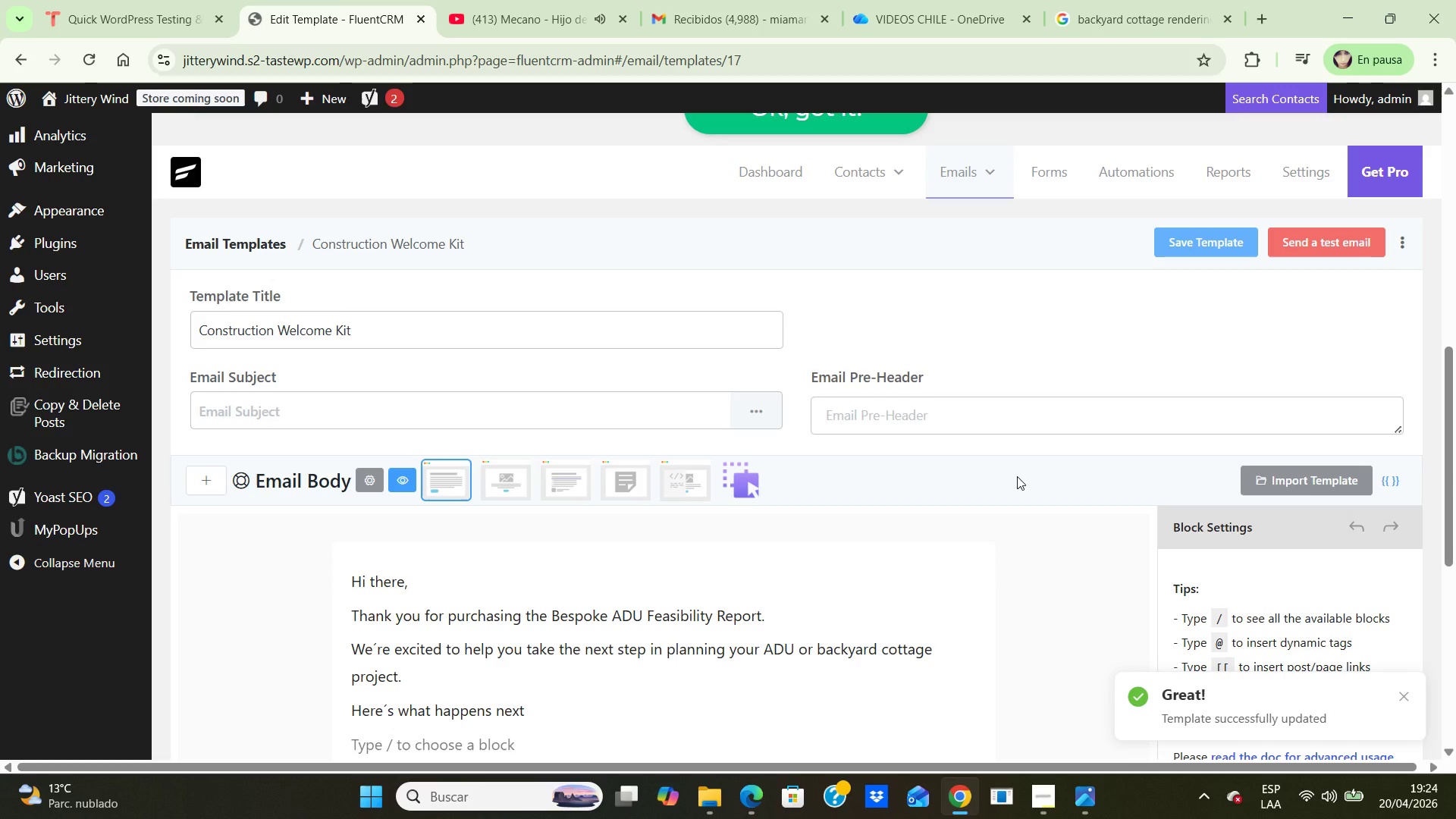 
wait(10.16)
 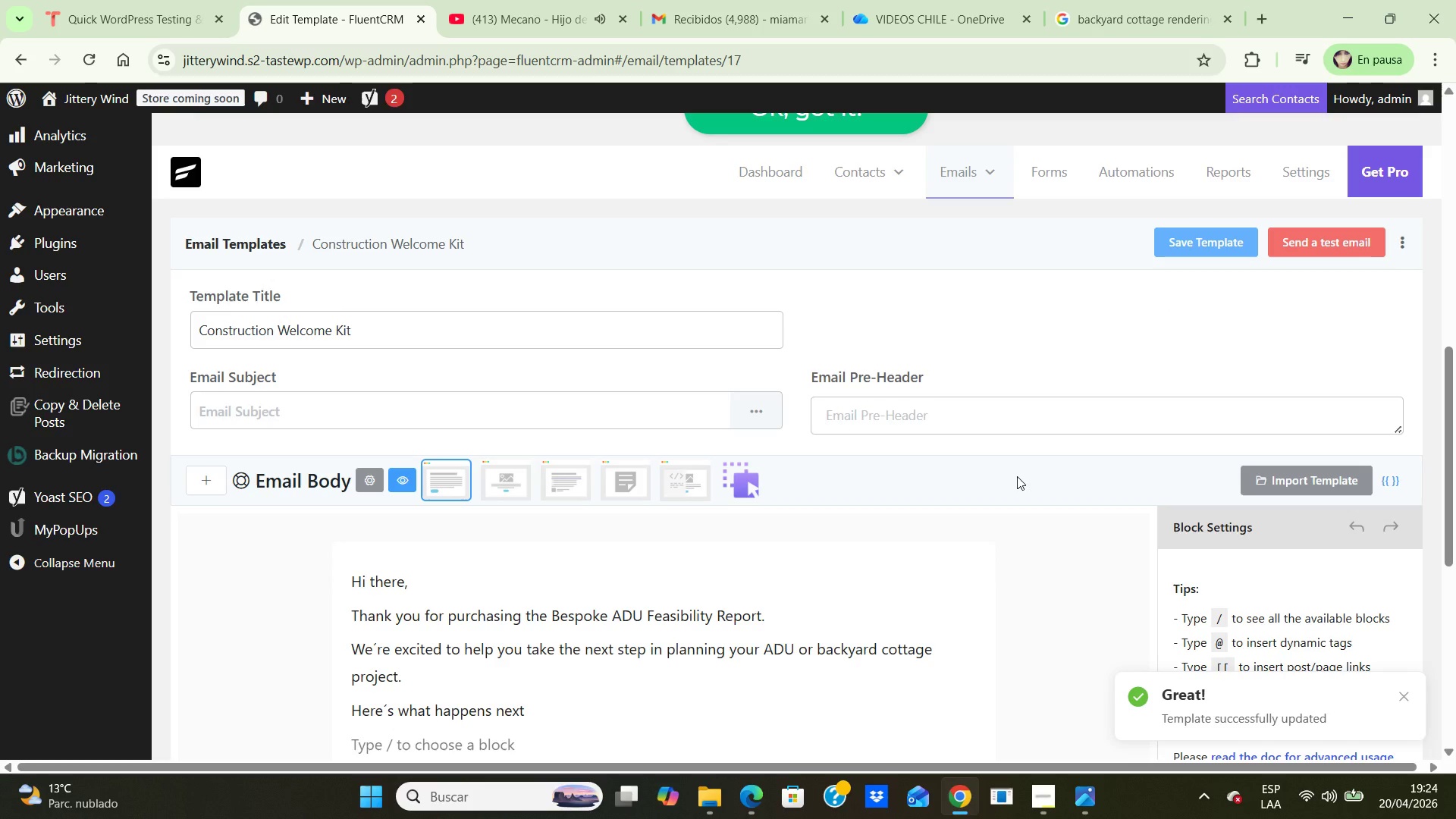 
scroll: coordinate [1157, 643], scroll_direction: down, amount: 2.0
 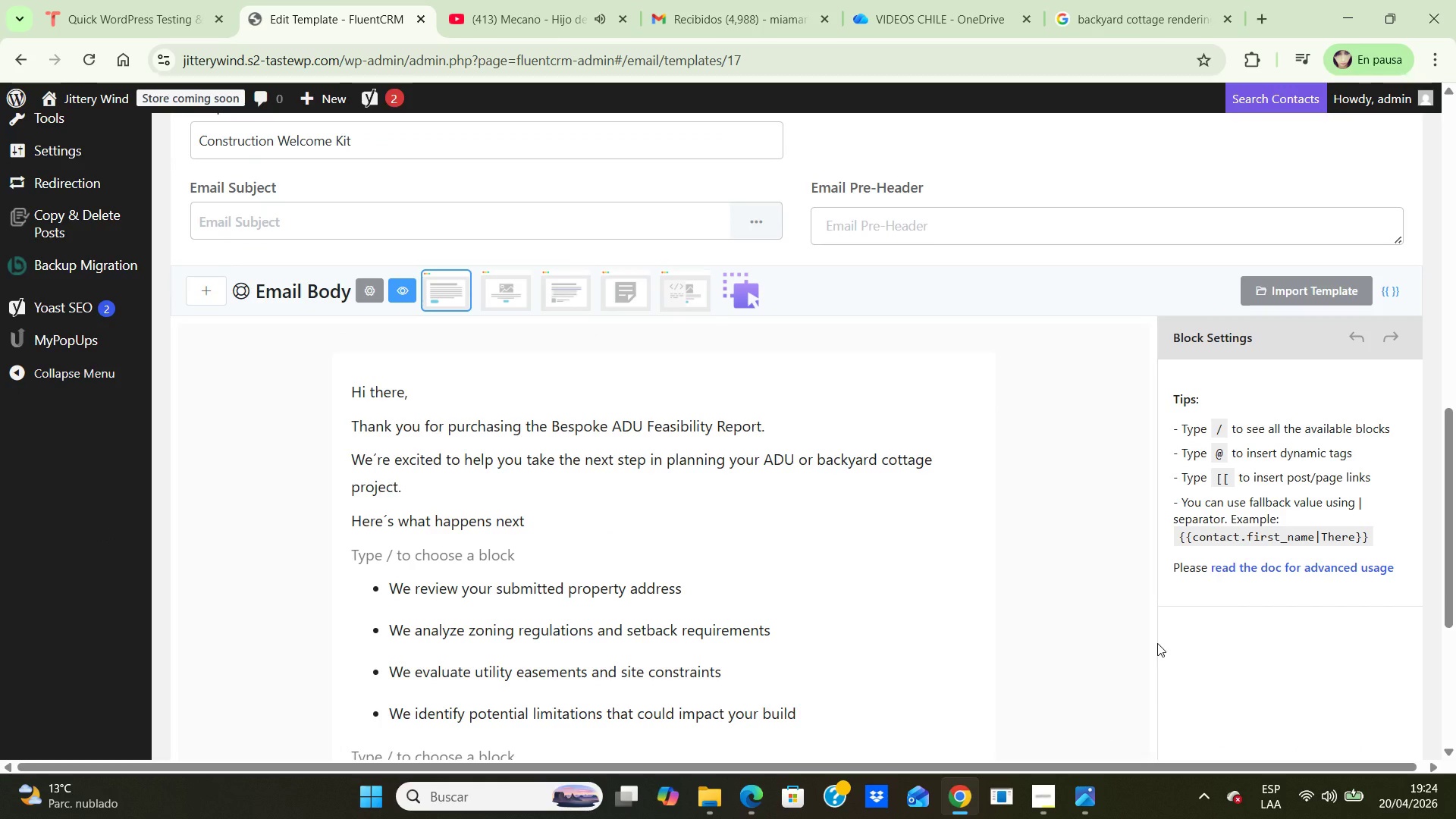 
scroll: coordinate [1157, 643], scroll_direction: up, amount: 1.0
 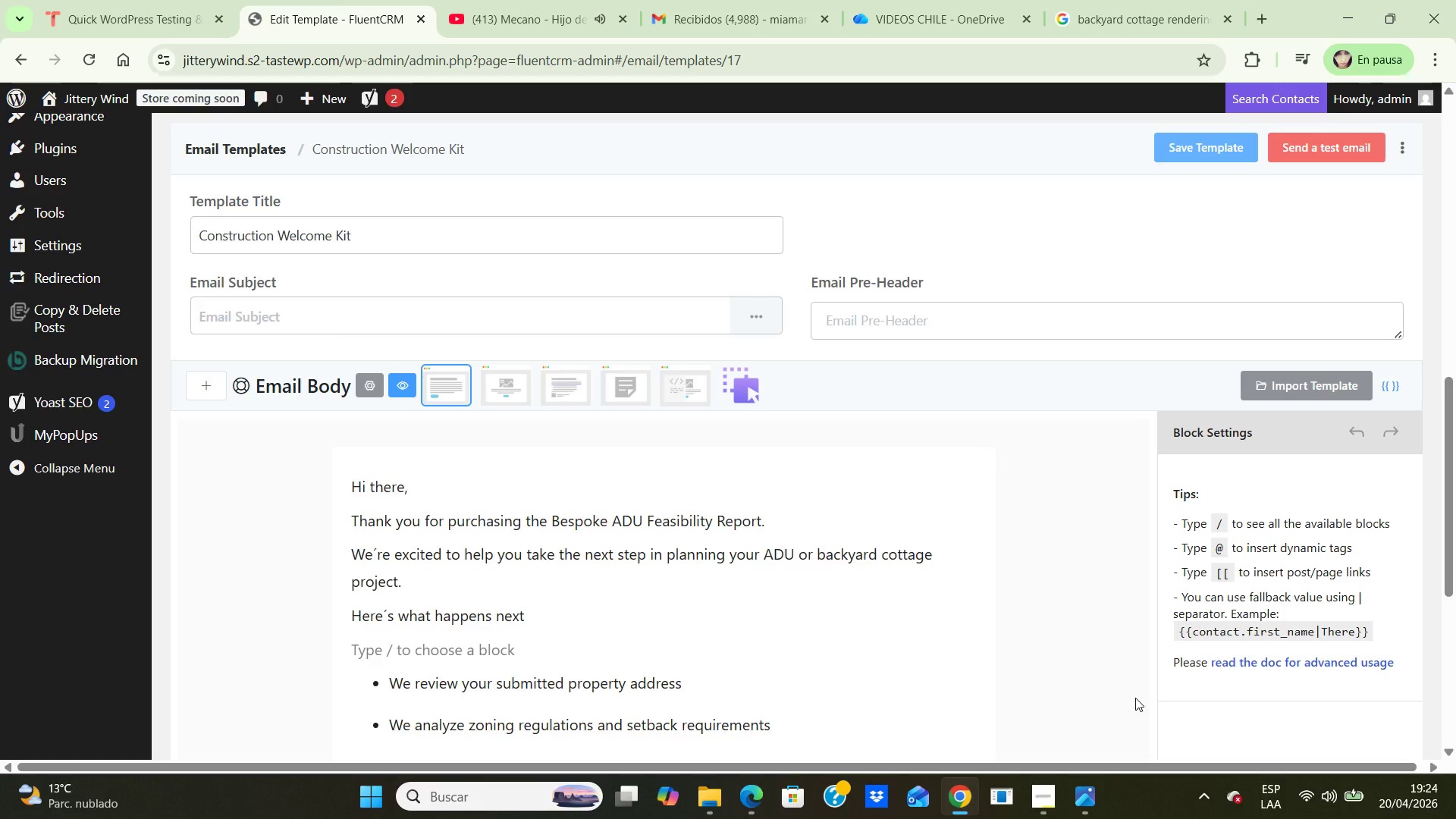 
wait(36.14)
 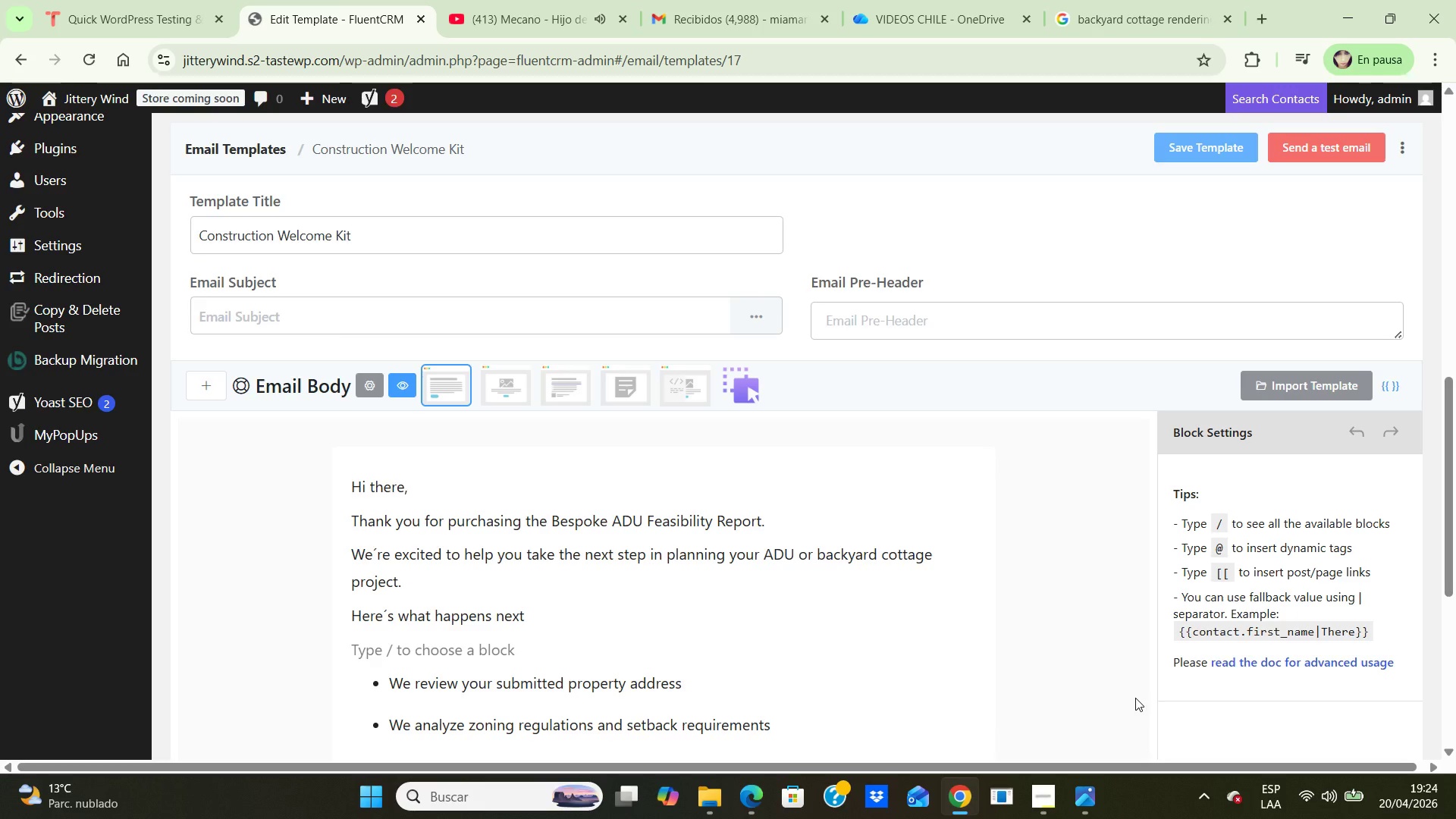 
key(PrintScreen)
 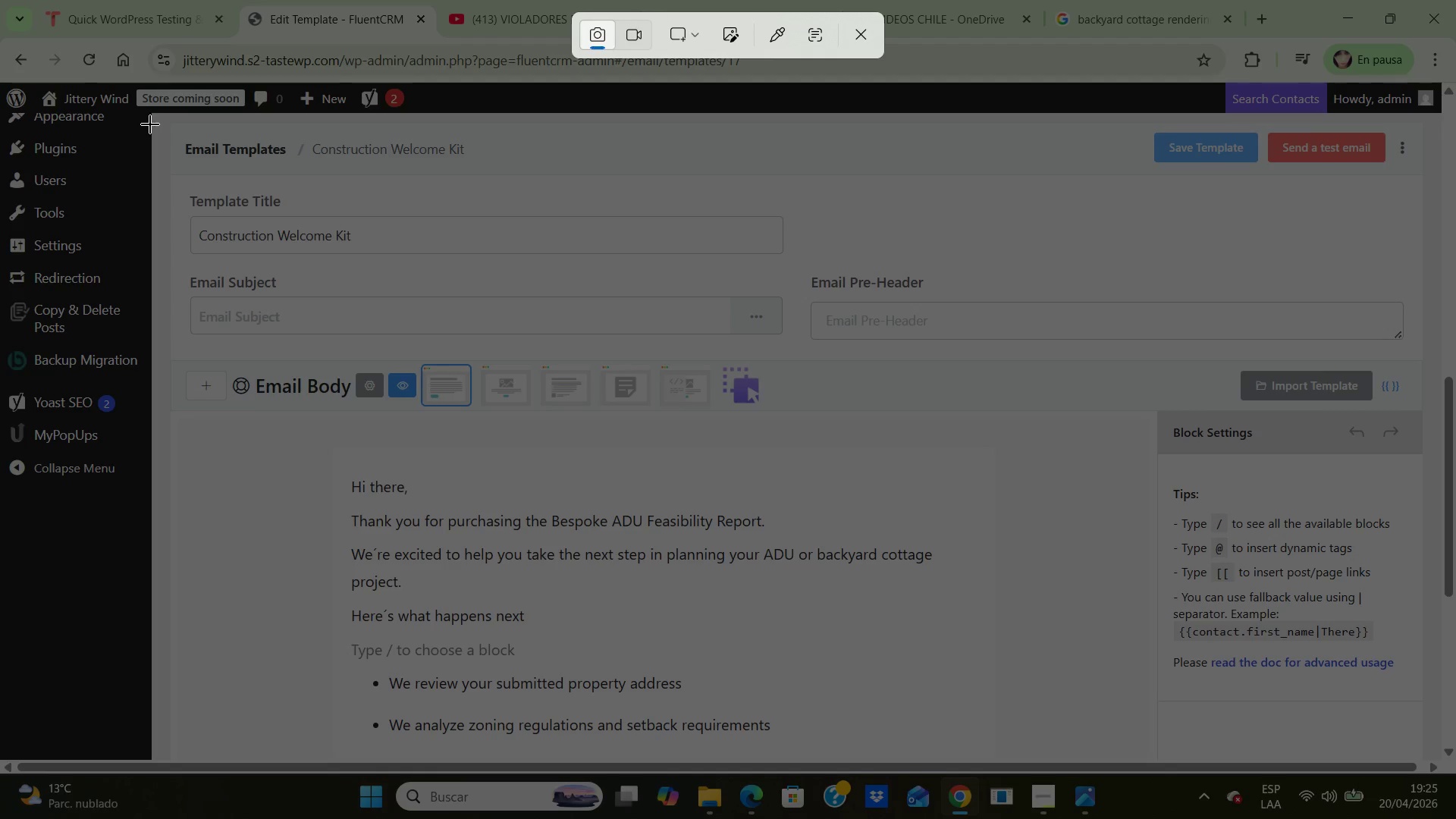 
left_click_drag(start_coordinate=[154, 119], to_coordinate=[1448, 767])
 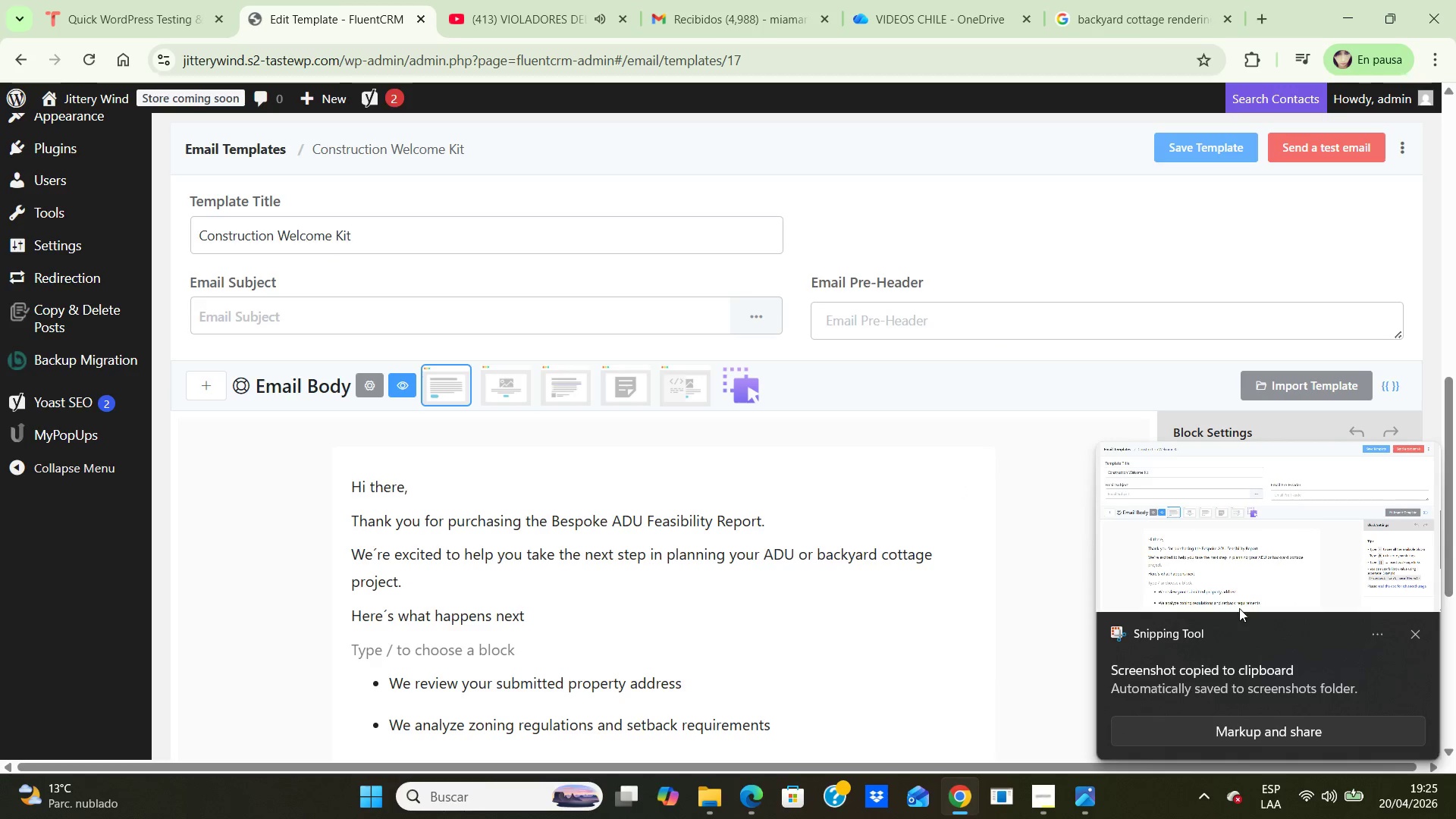 
double_click([1241, 548])
 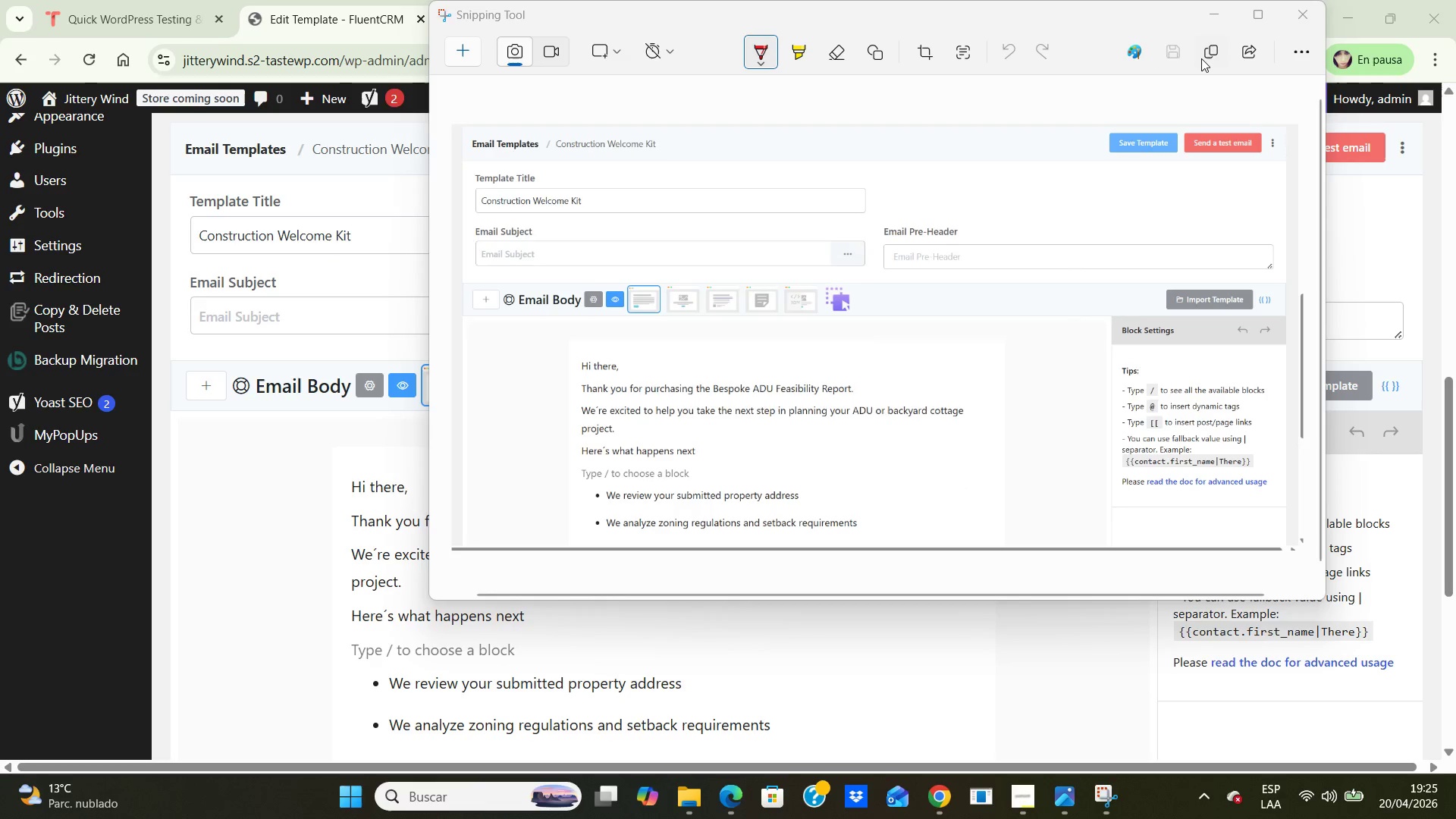 
left_click([1179, 51])
 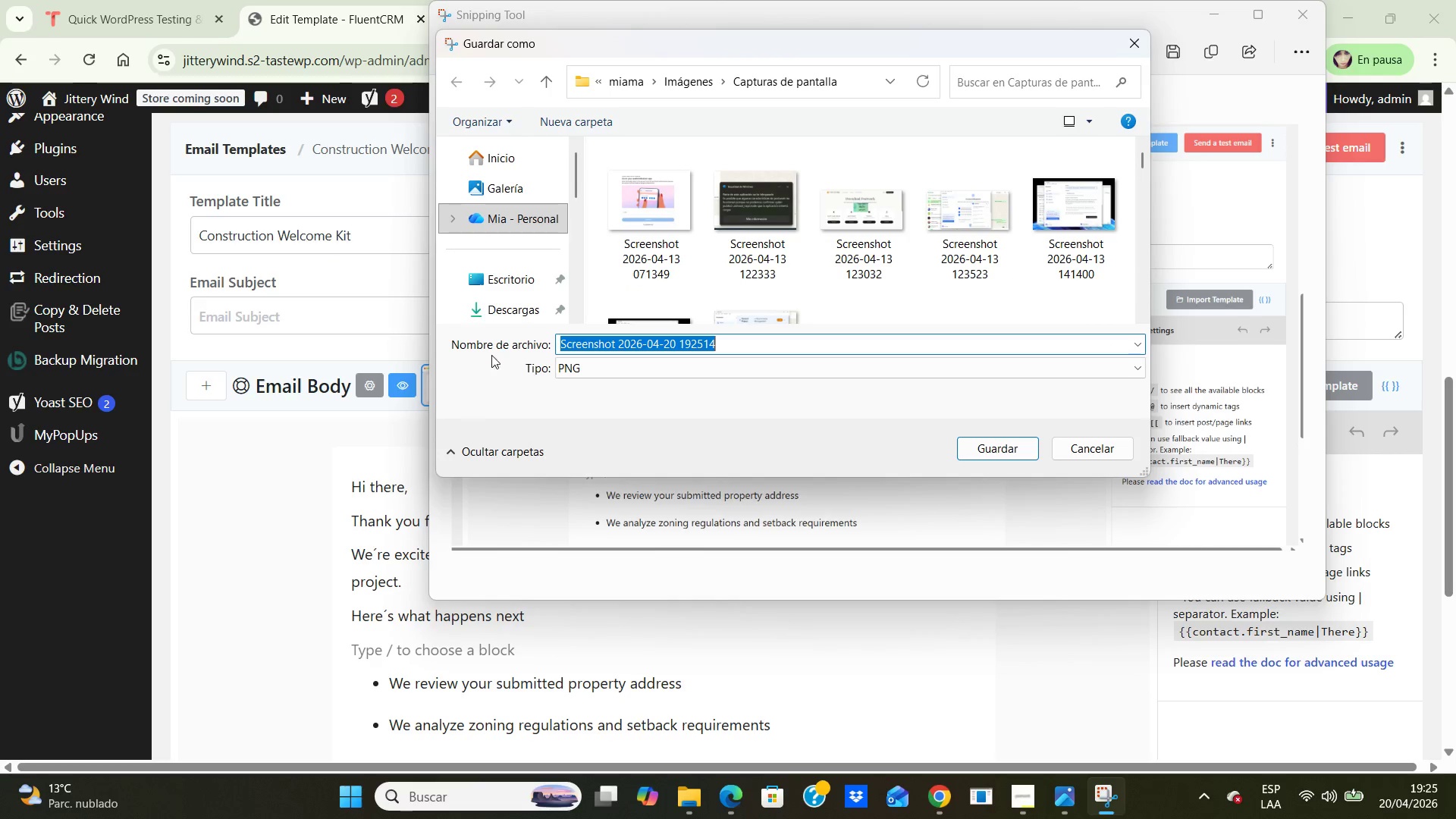 
double_click([497, 316])
 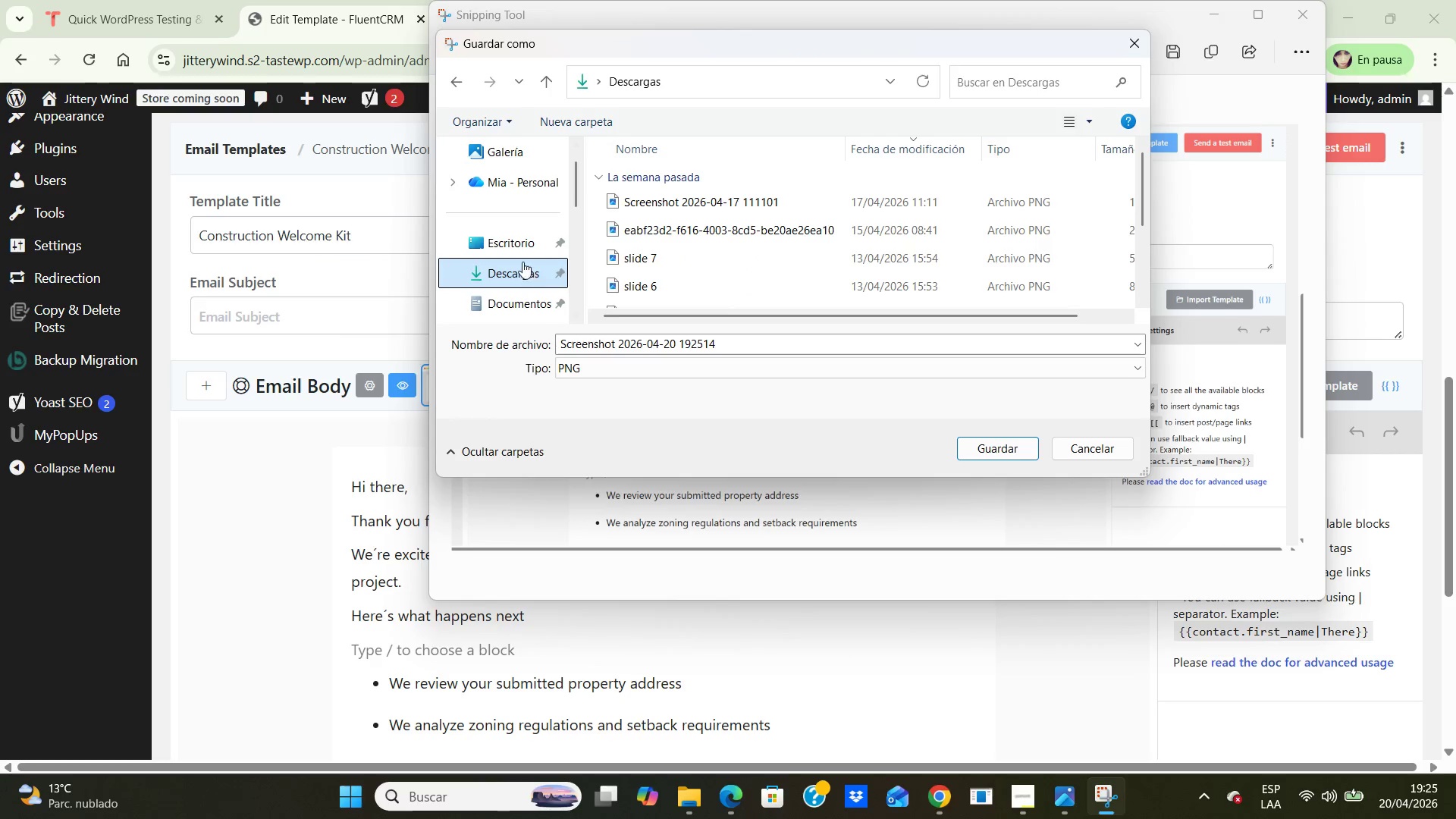 
double_click([519, 243])
 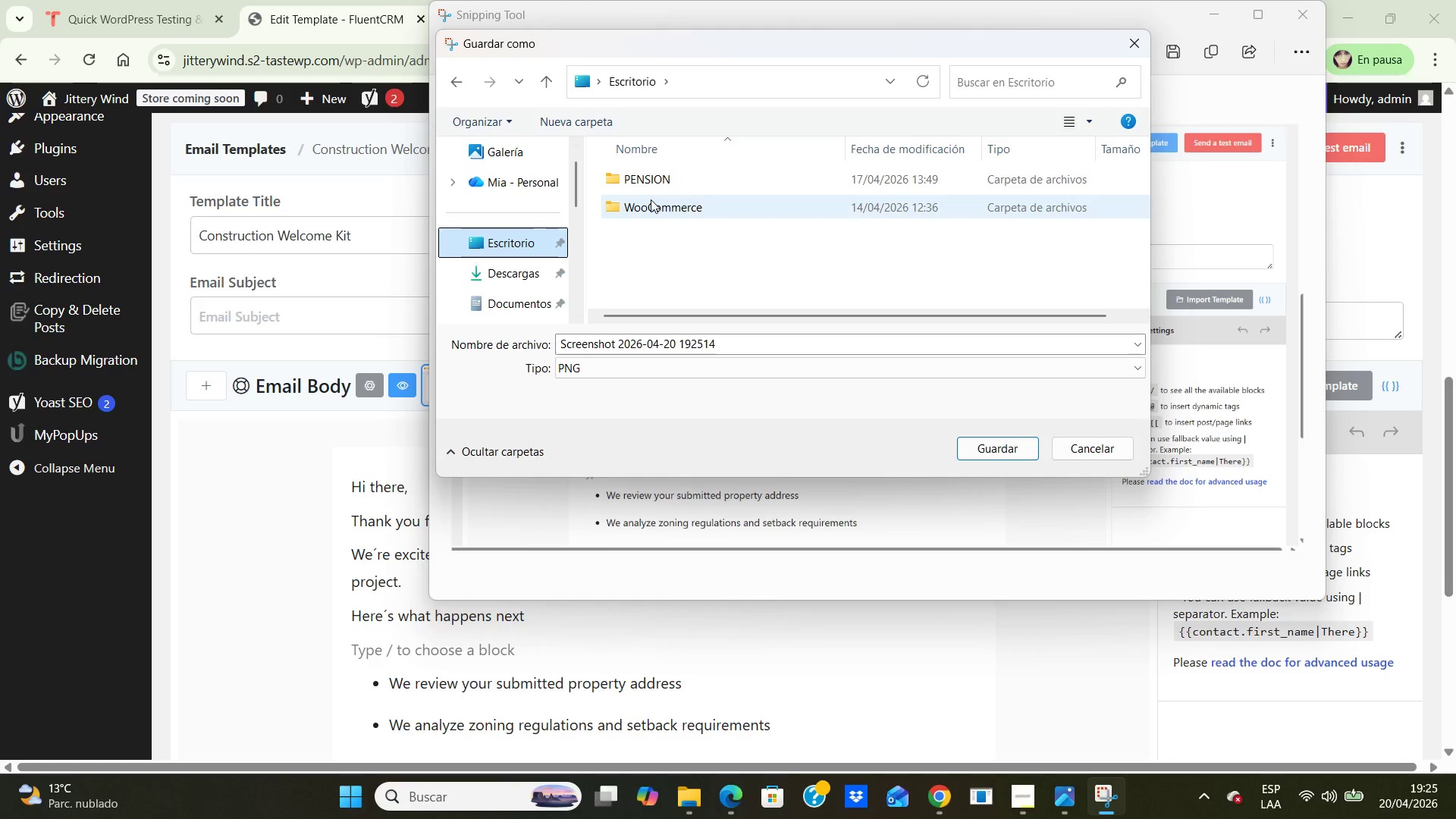 
double_click([651, 199])
 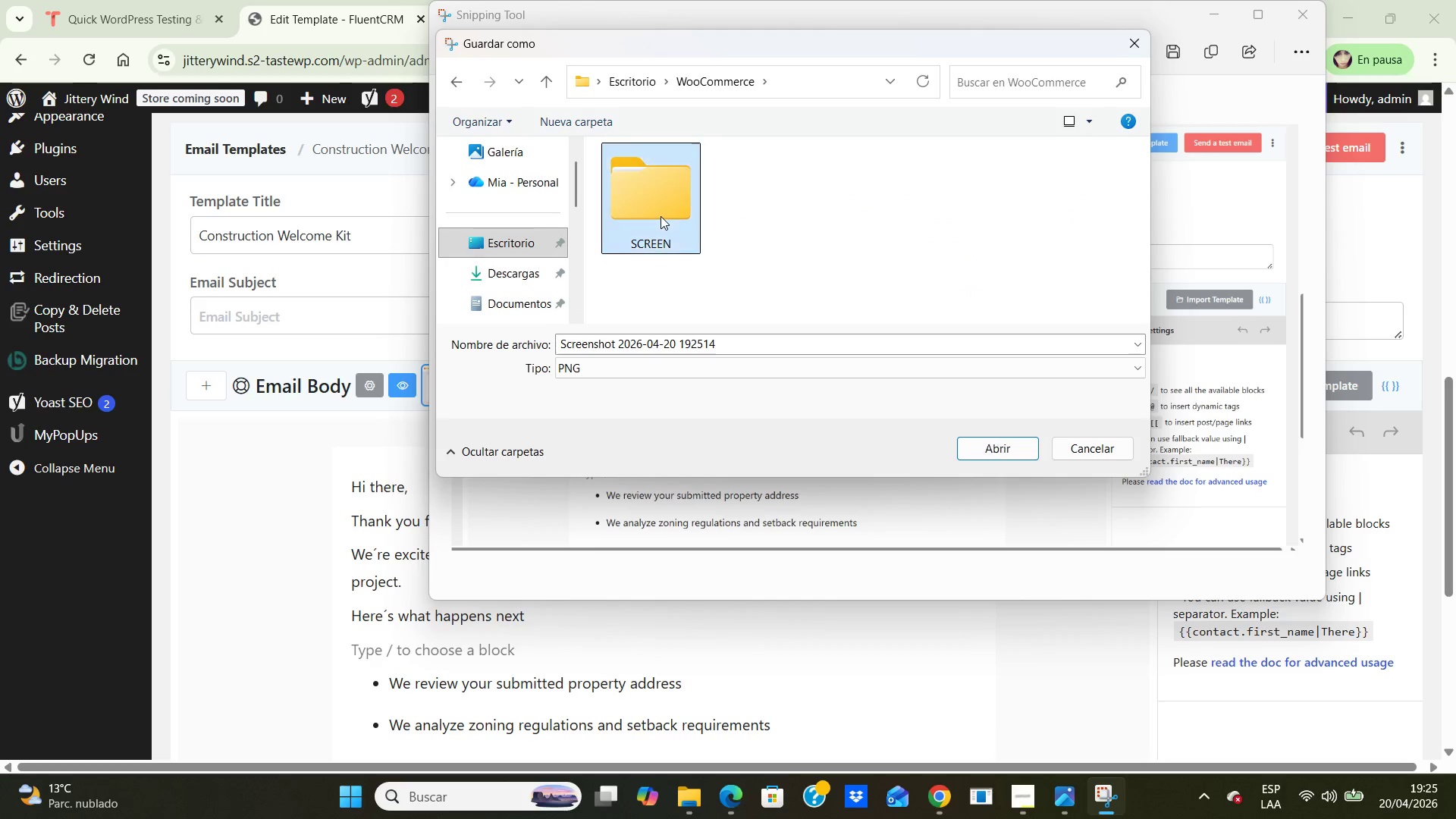 
double_click([661, 216])
 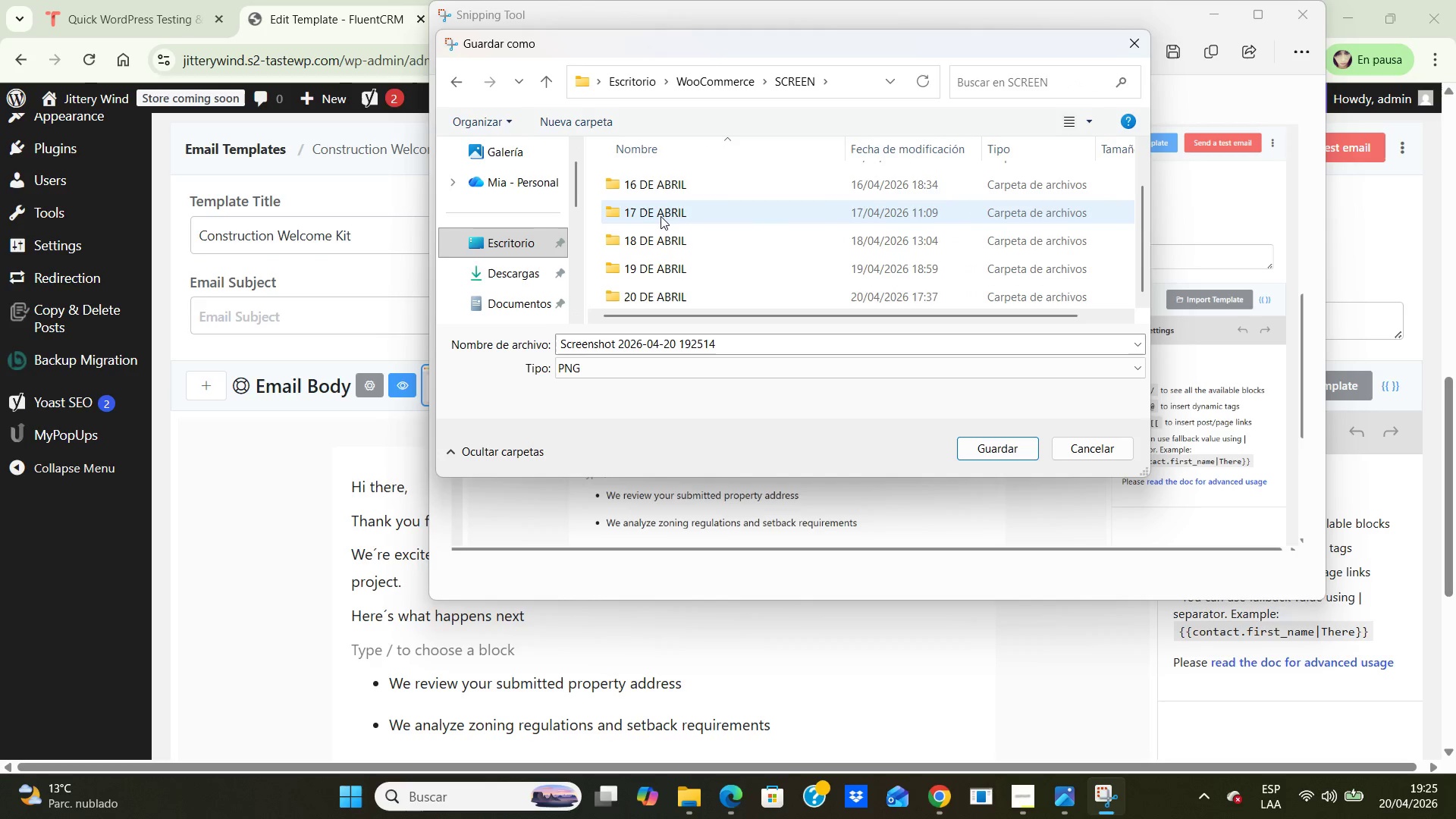 
scroll: coordinate [661, 216], scroll_direction: down, amount: 4.0
 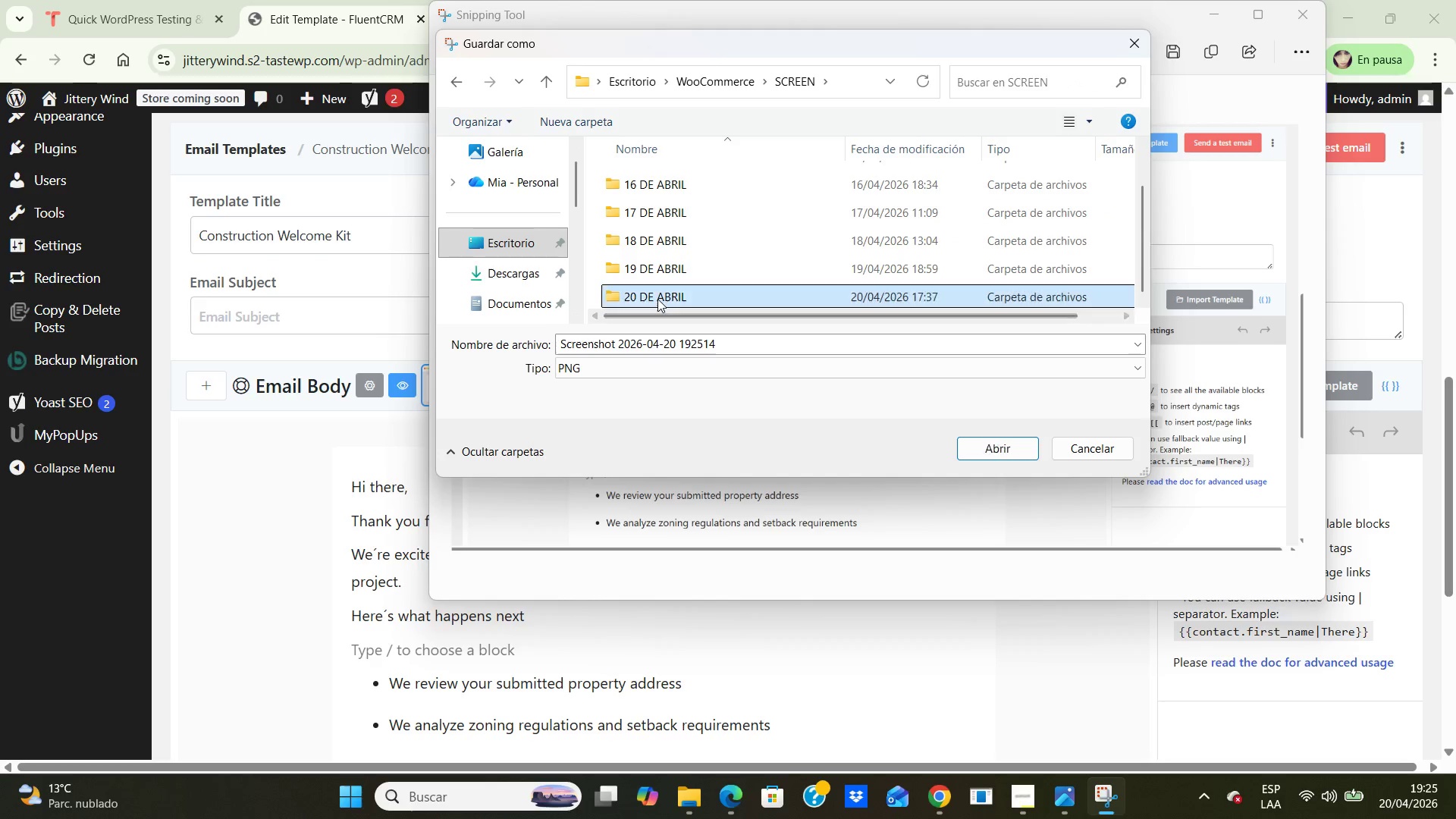 
double_click([657, 299])
 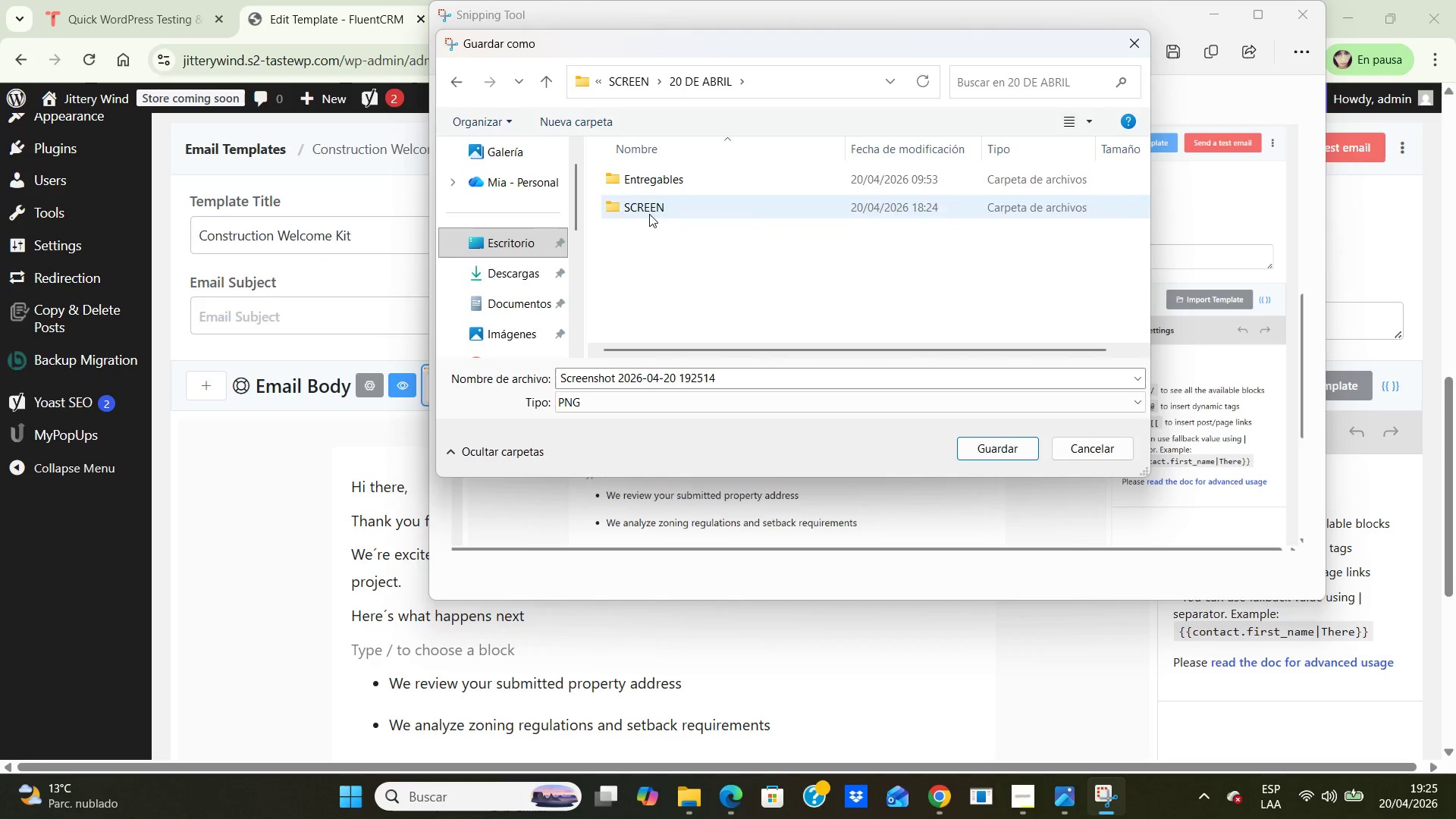 
double_click([649, 214])
 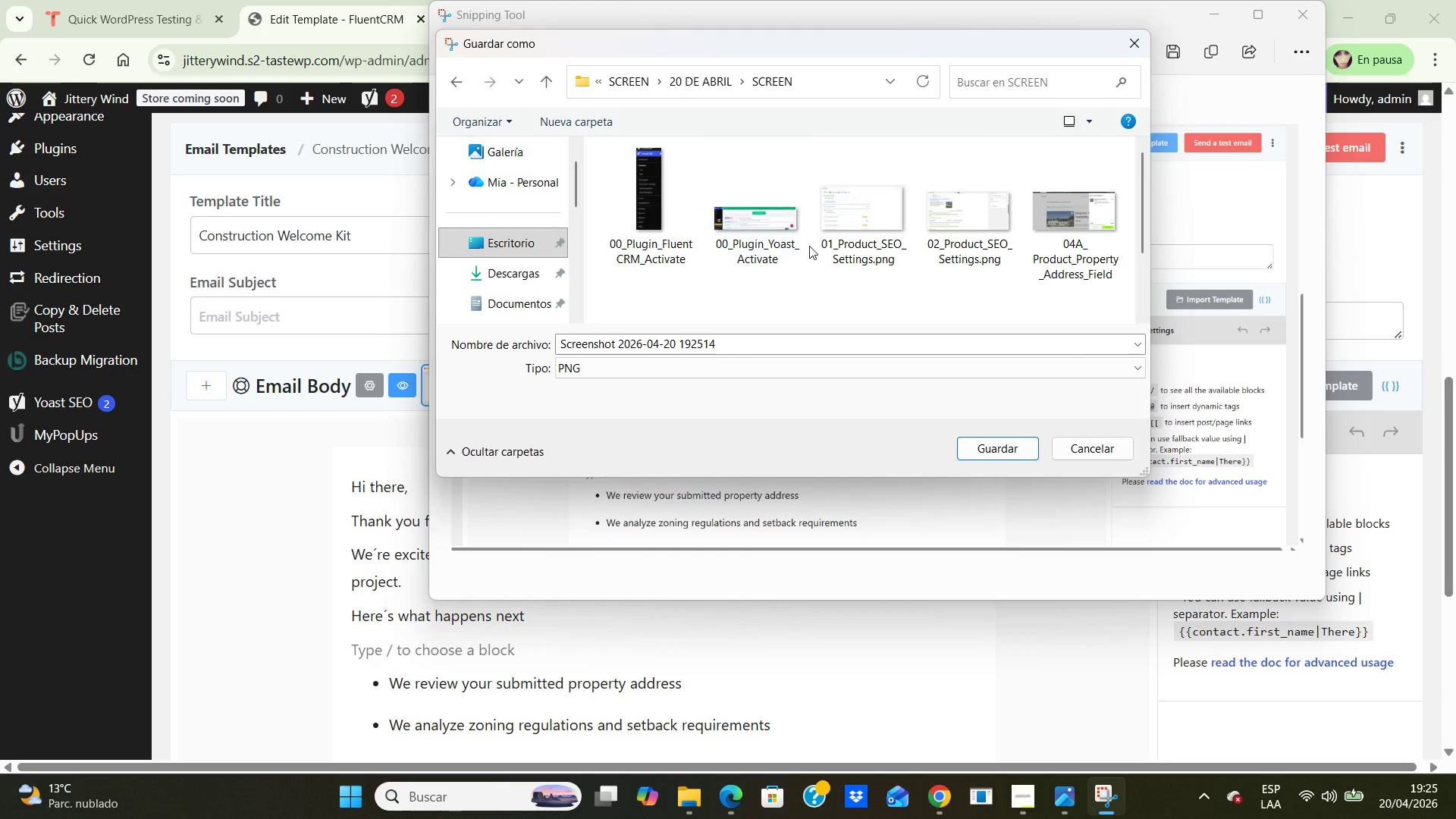 
scroll: coordinate [809, 244], scroll_direction: down, amount: 2.0
 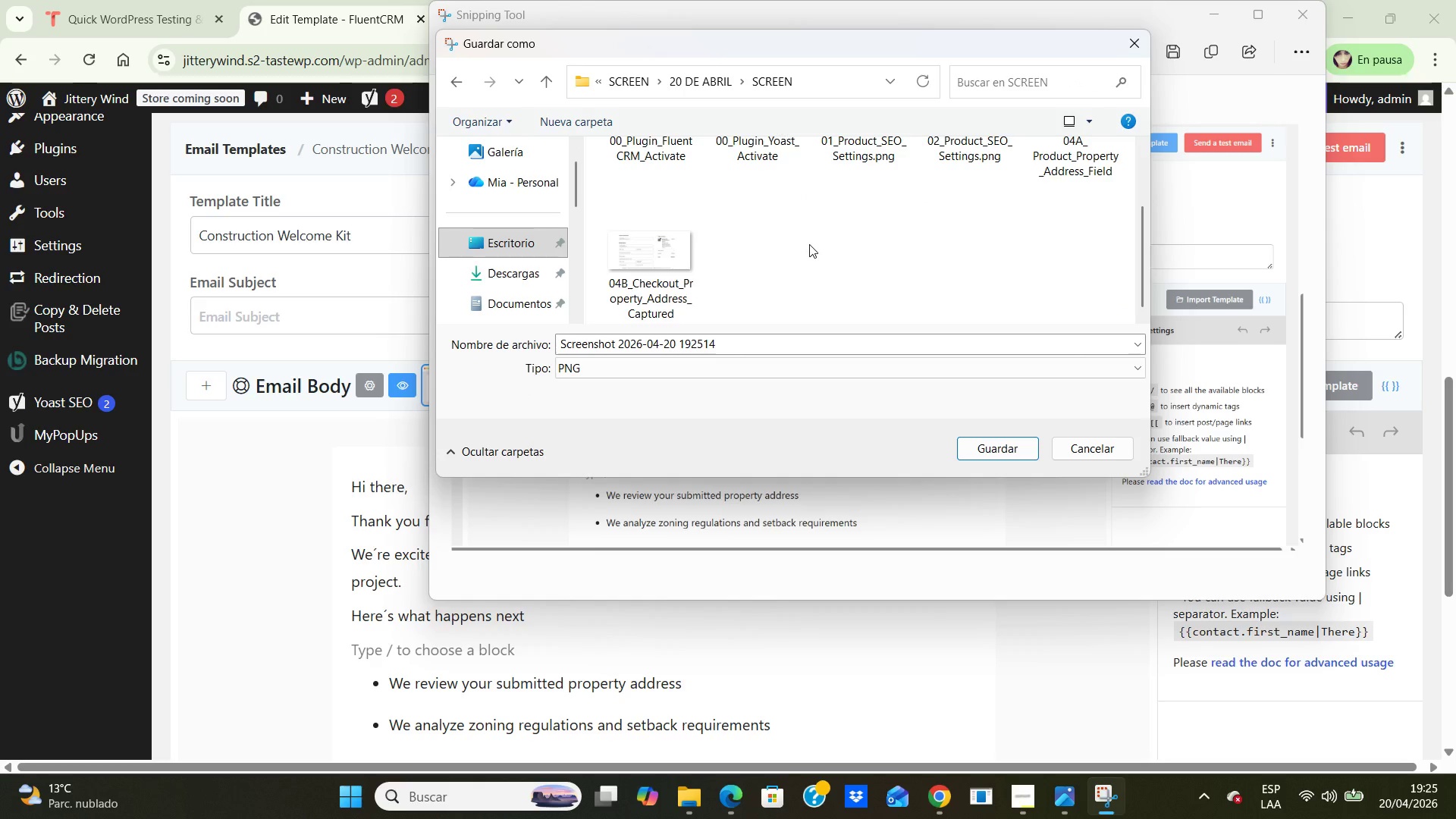 
scroll: coordinate [809, 244], scroll_direction: up, amount: 1.0
 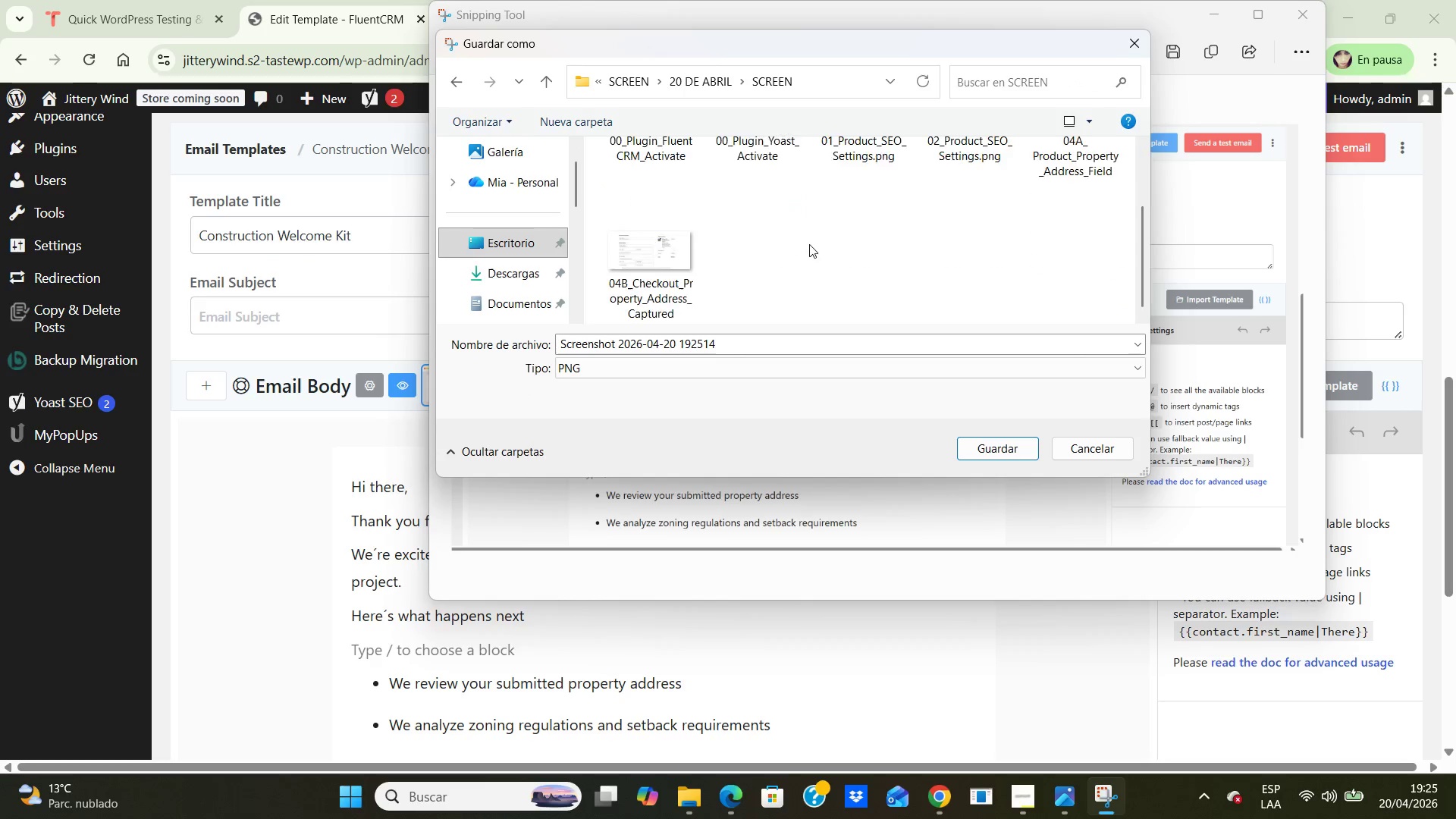 
scroll: coordinate [809, 244], scroll_direction: down, amount: 1.0
 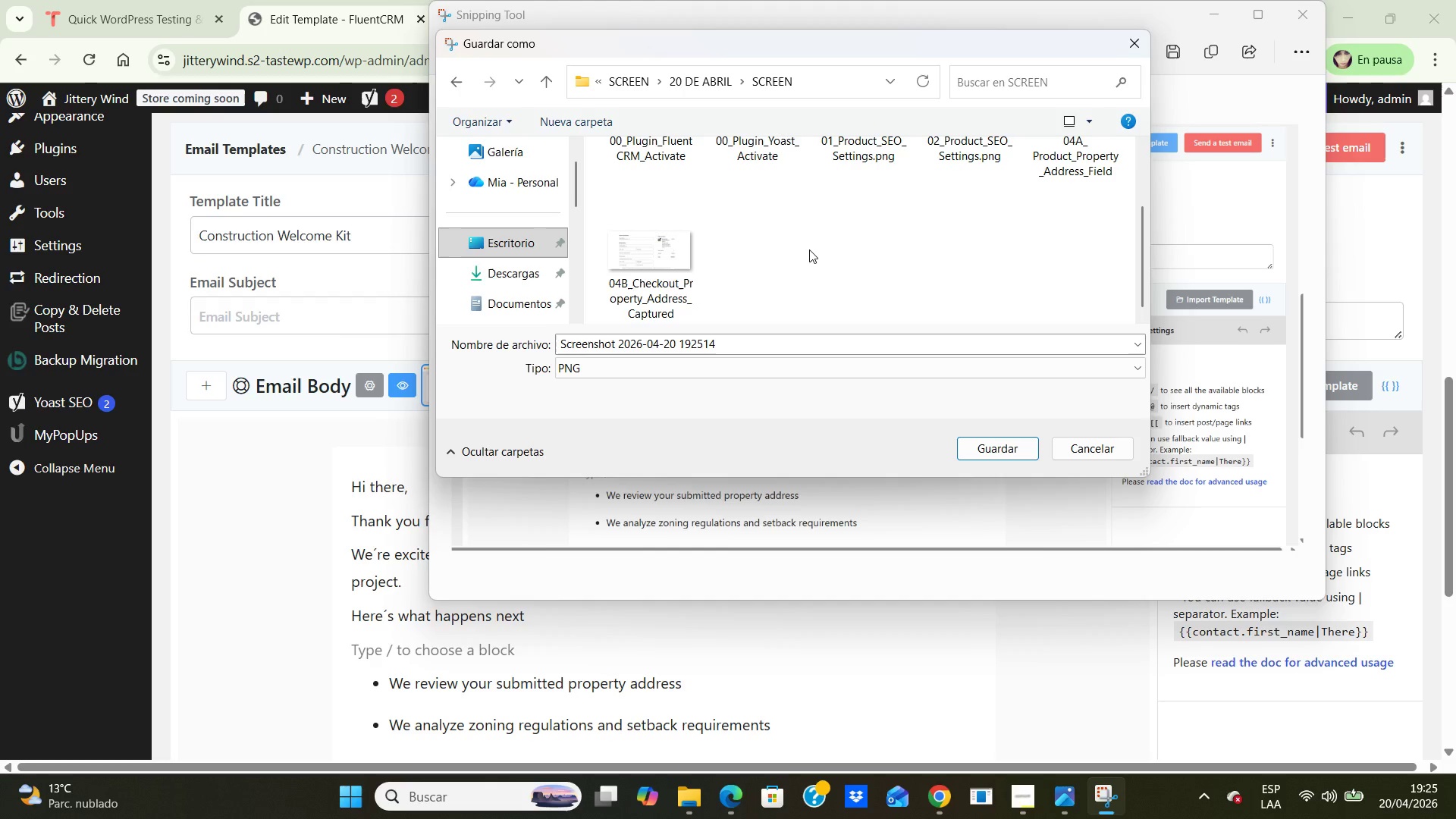 
scroll: coordinate [809, 250], scroll_direction: up, amount: 1.0
 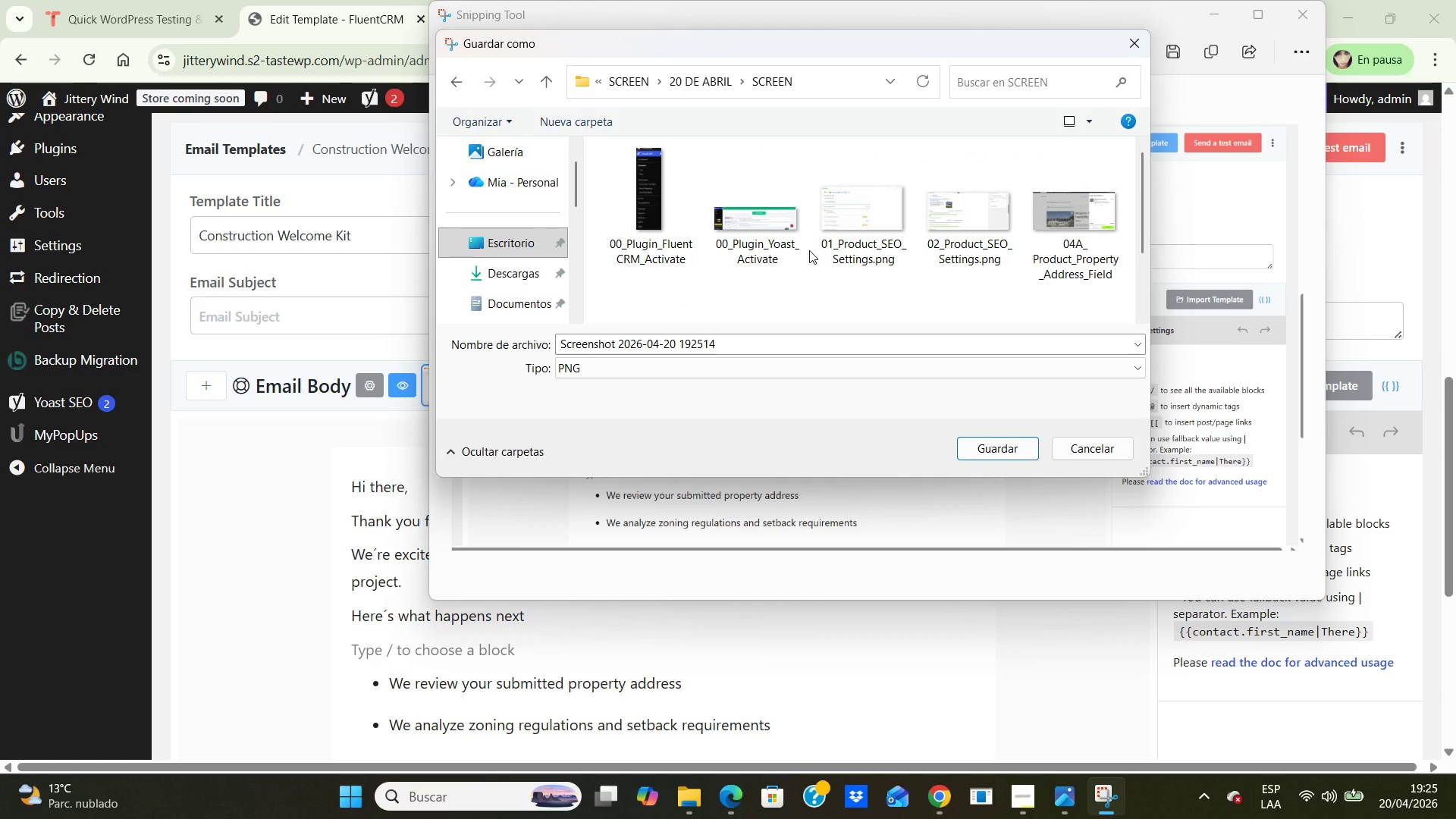 
scroll: coordinate [809, 250], scroll_direction: down, amount: 1.0
 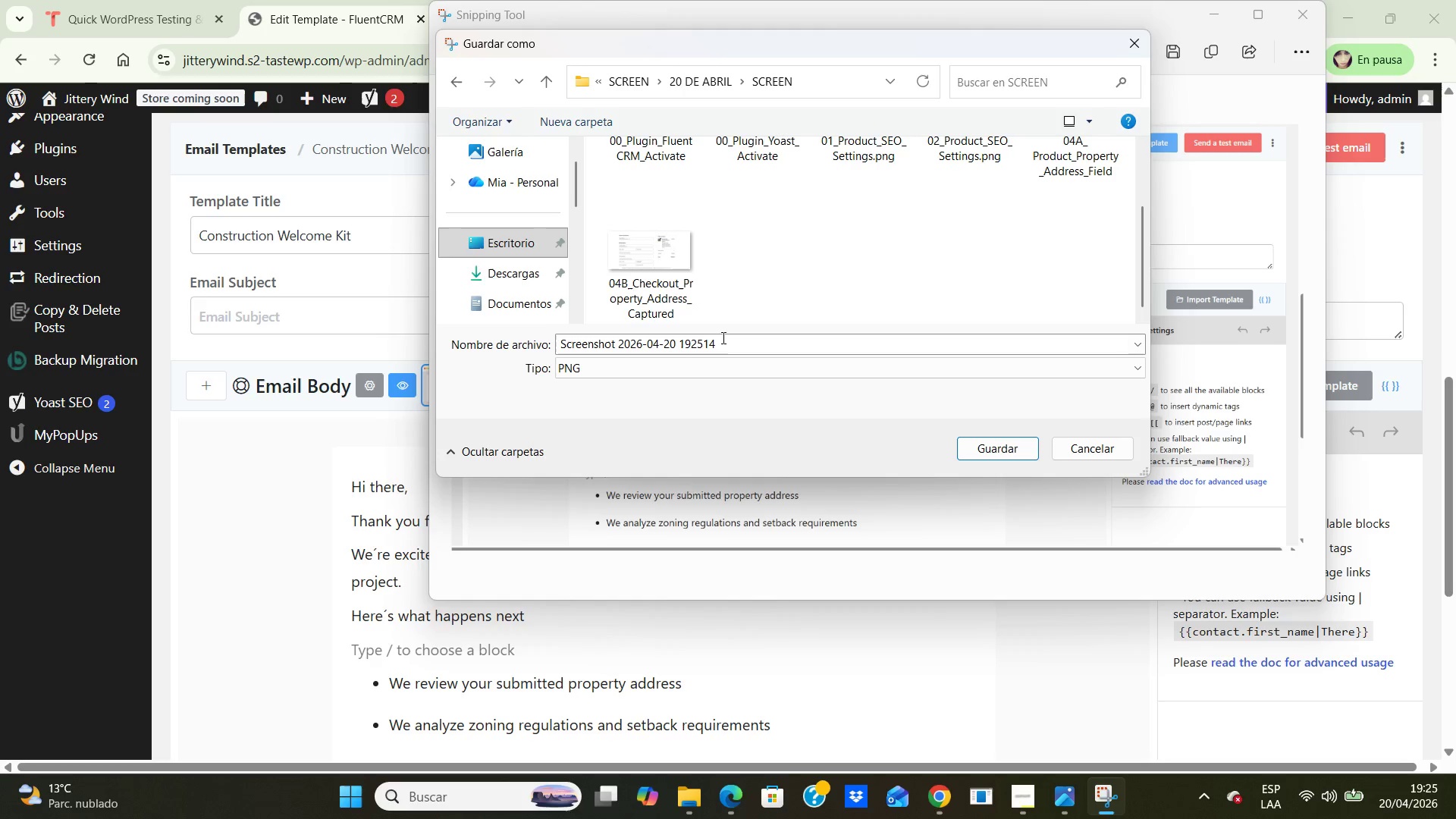 
left_click([723, 344])
 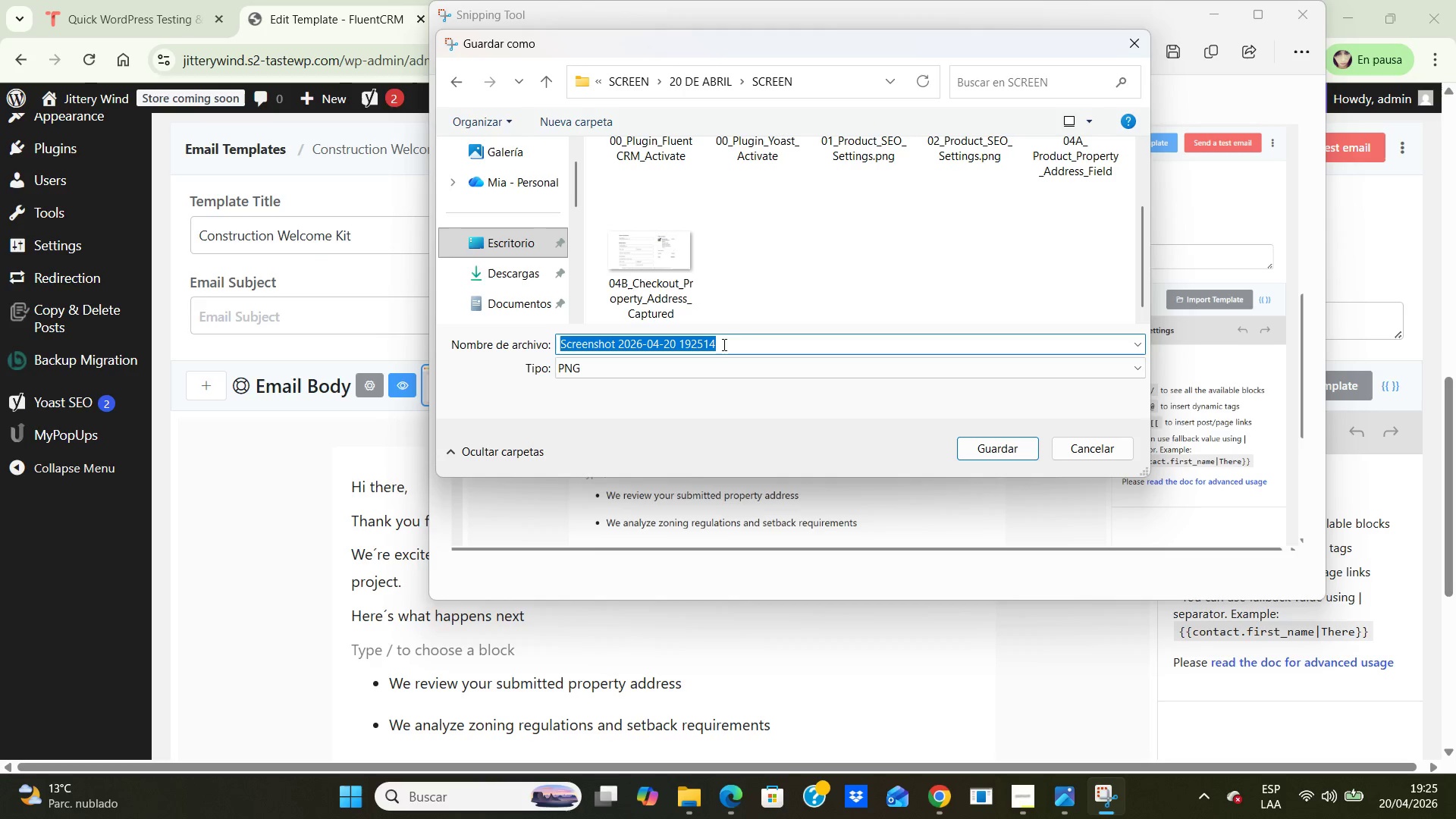 
type(Construction_Welcome_Kit_Email.png)
 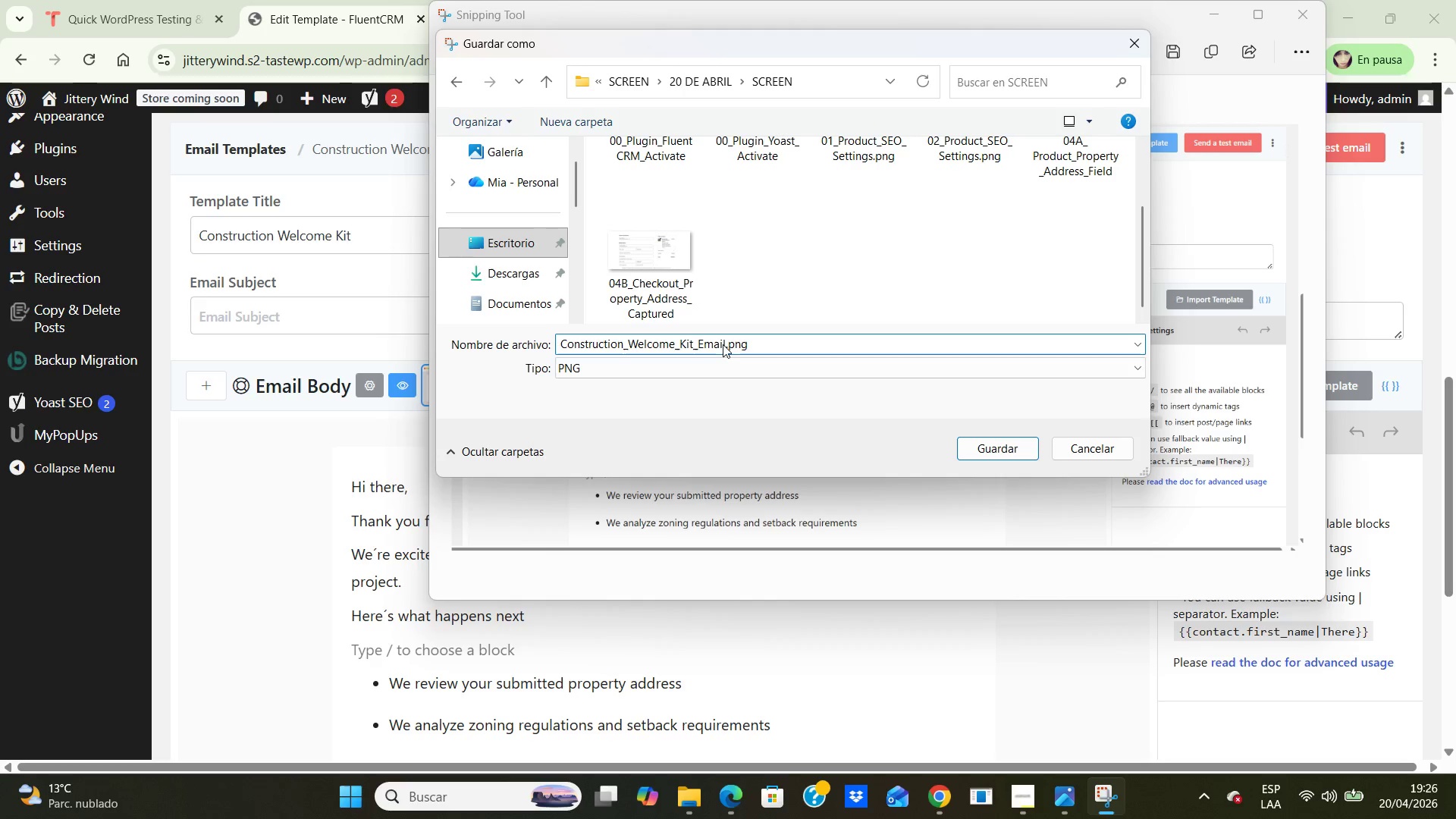 
left_click([984, 446])
 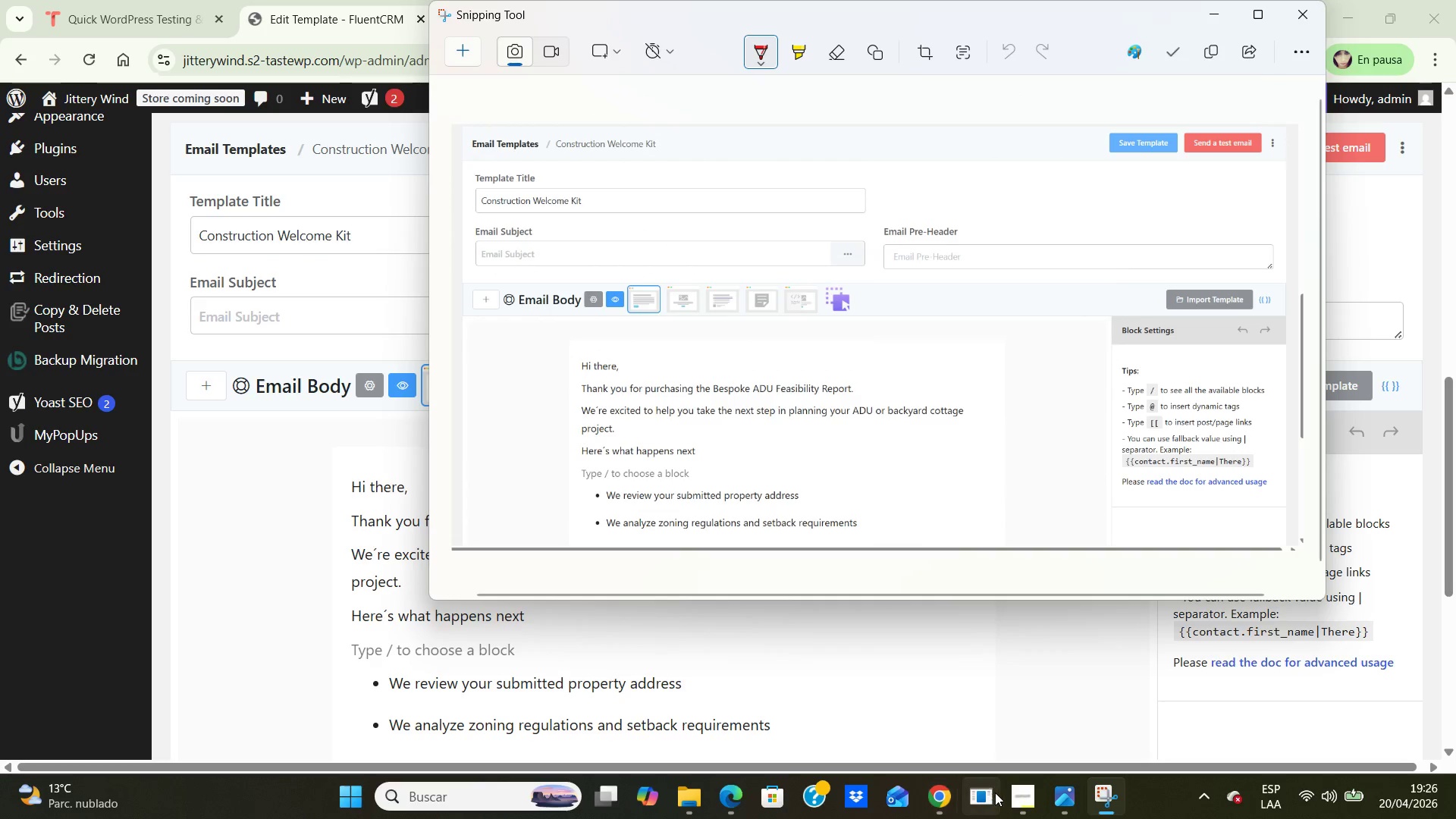 
left_click([1039, 785])
 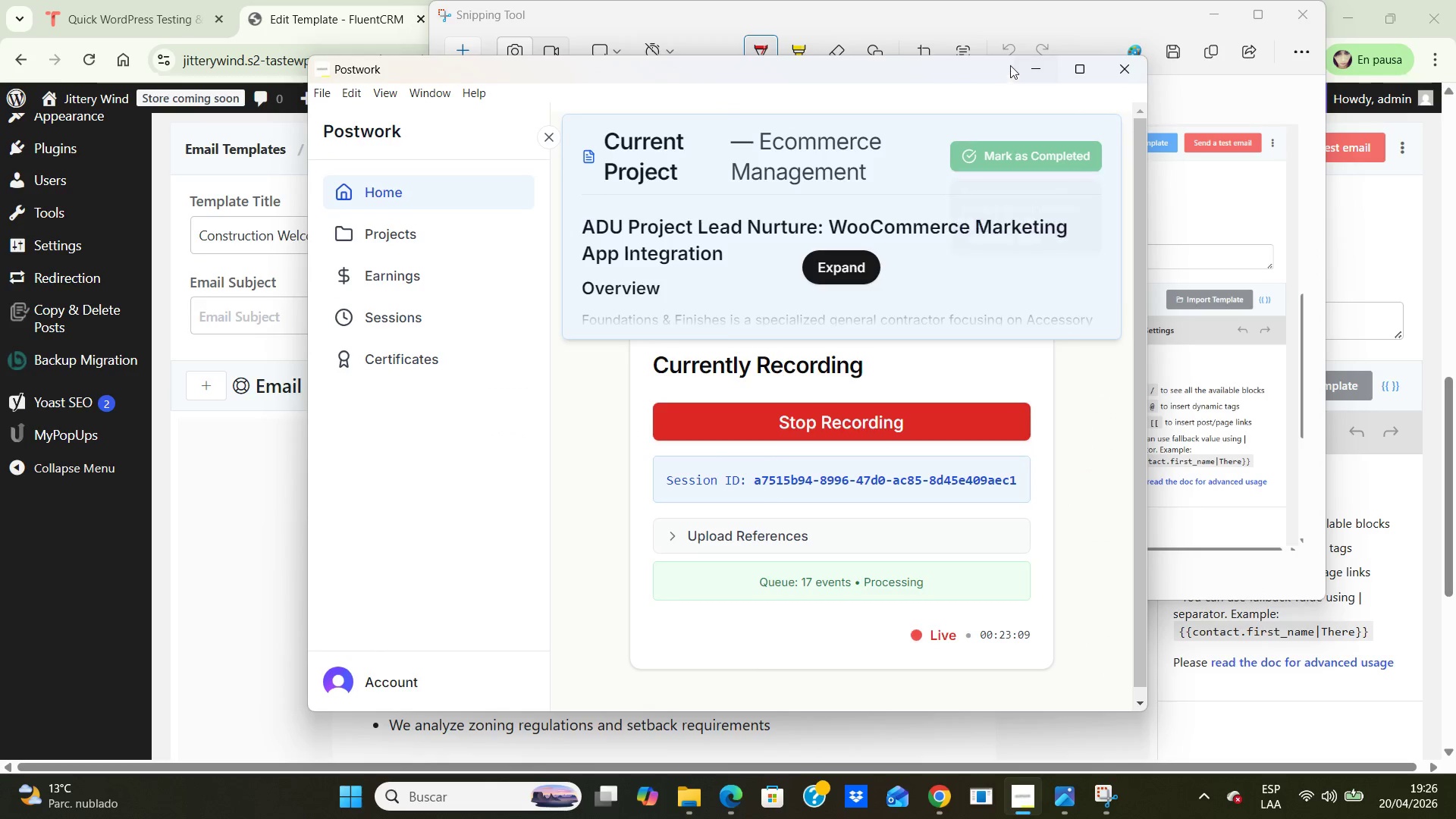 
left_click([1034, 67])
 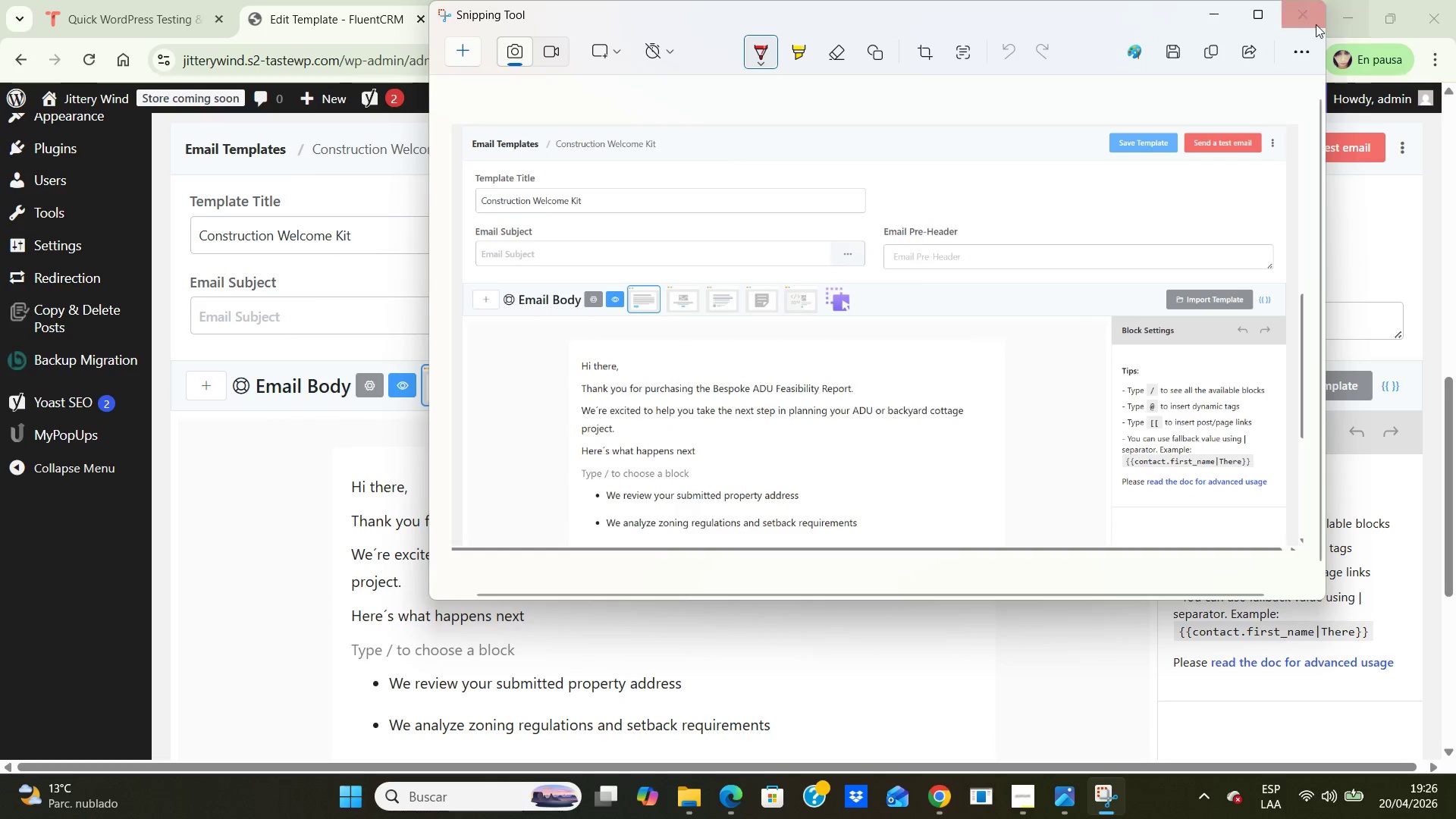 
left_click([1298, 17])
 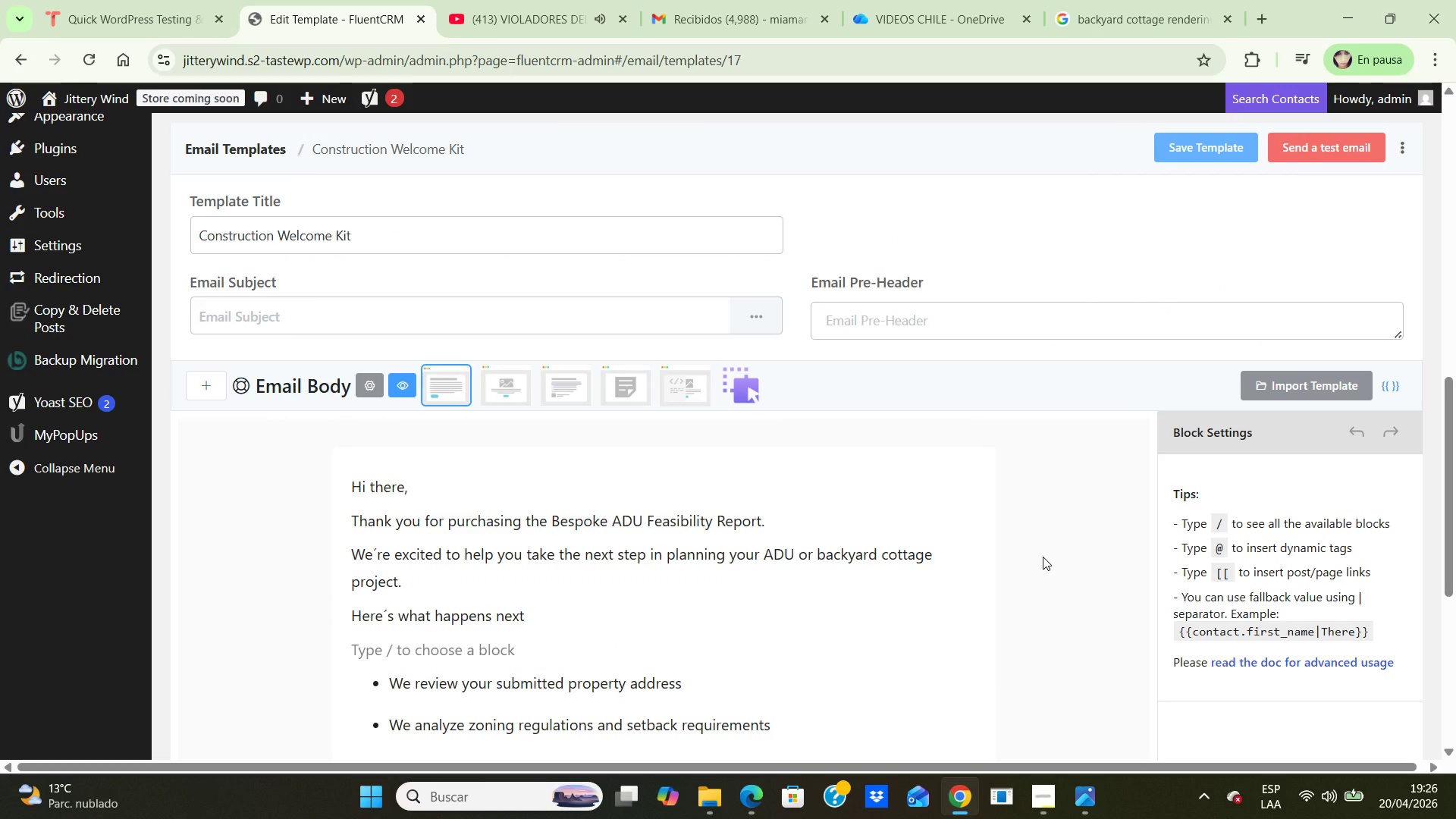 
wait(10.77)
 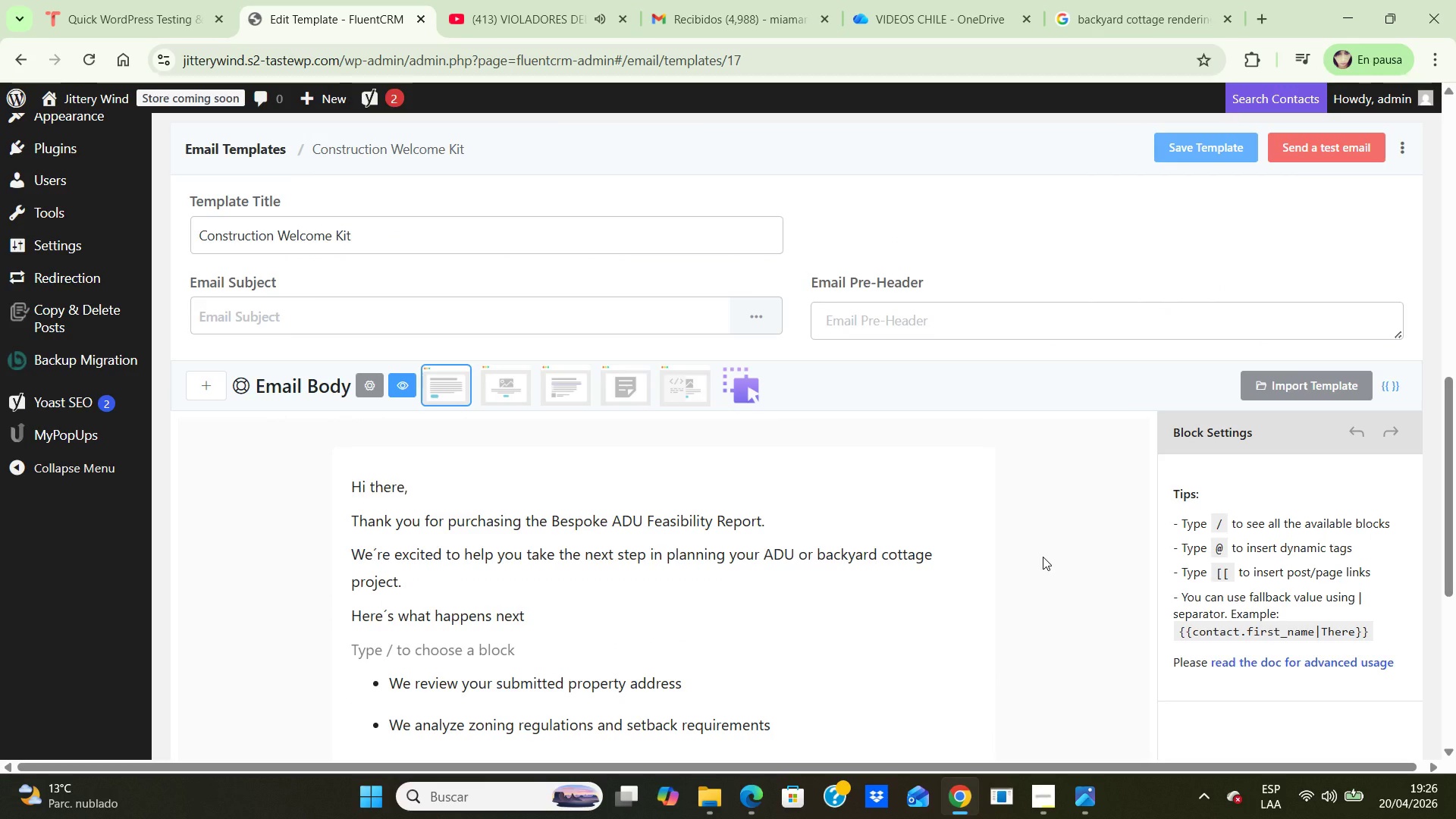 
scroll: coordinate [80, 405], scroll_direction: up, amount: 6.0
 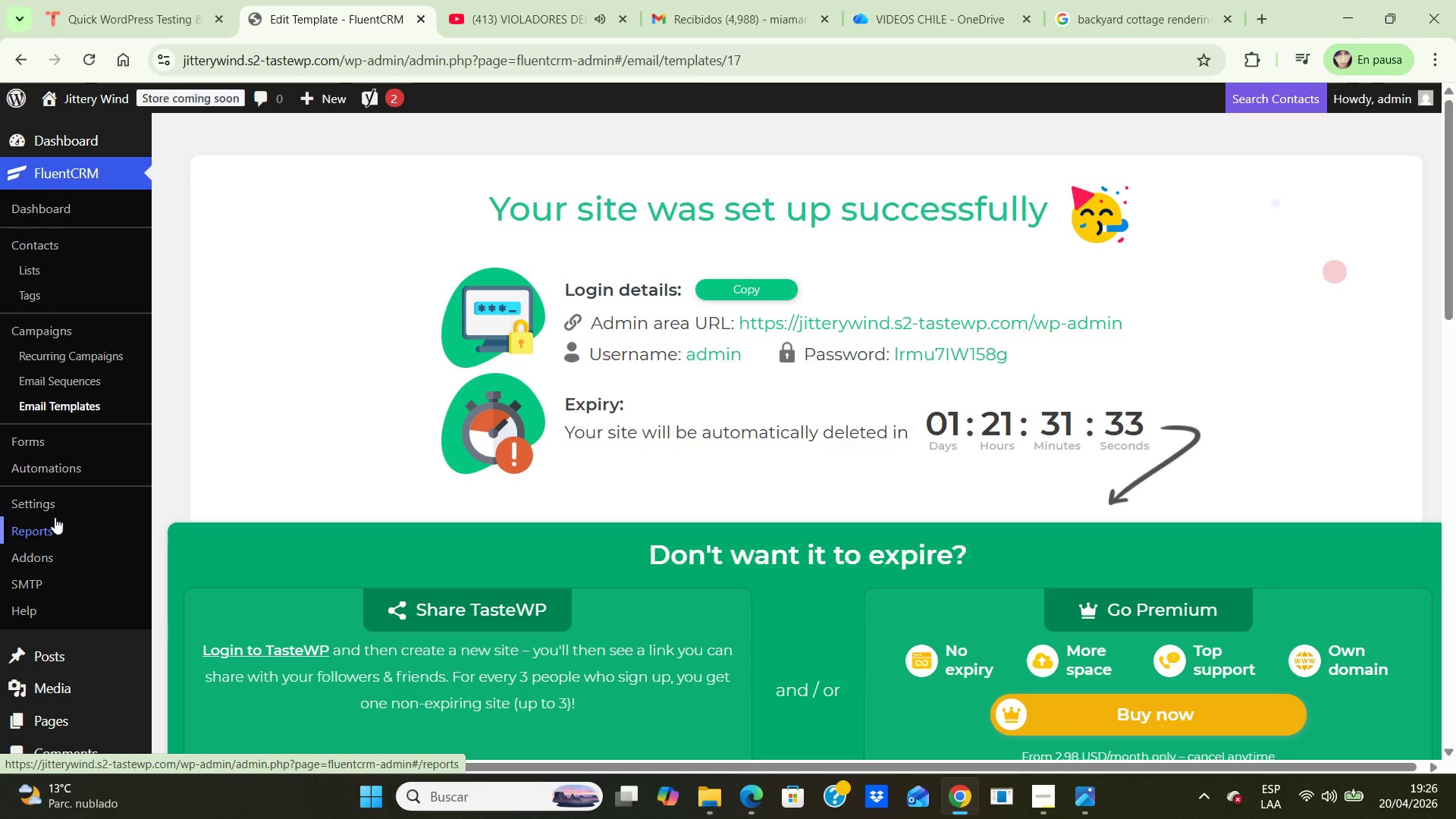 
left_click([54, 469])
 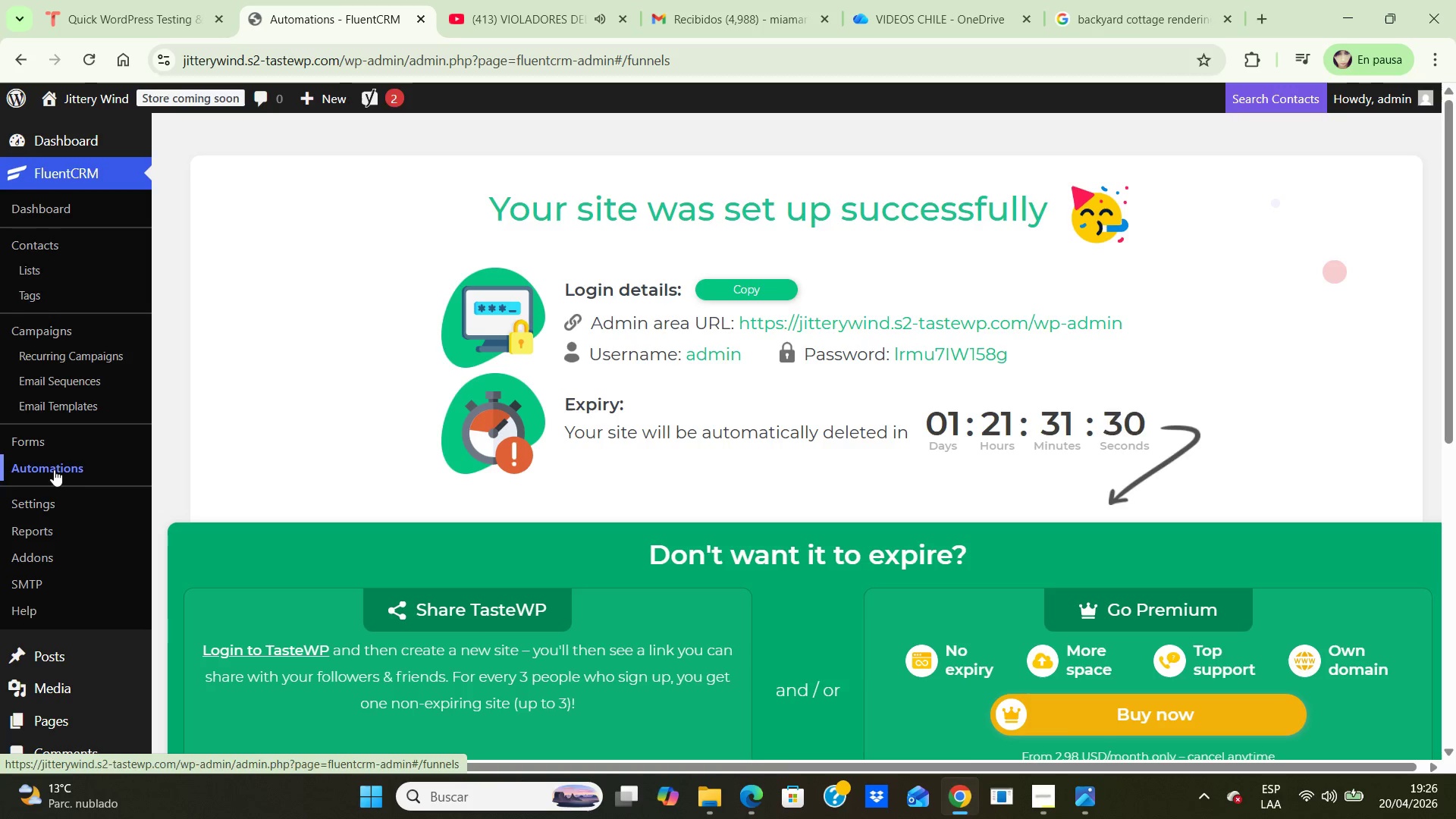 
scroll: coordinate [262, 469], scroll_direction: down, amount: 3.0
 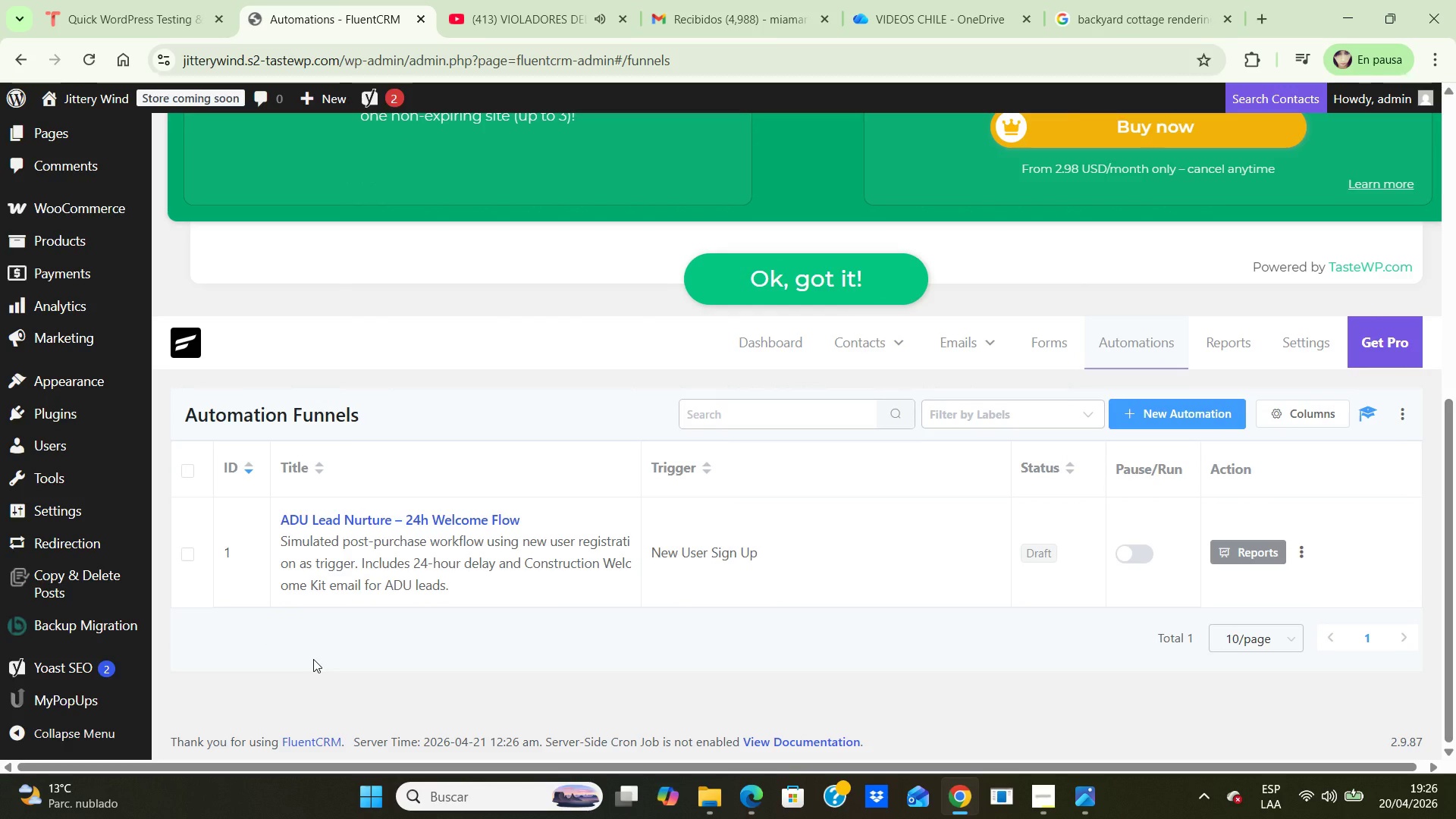 
wait(16.39)
 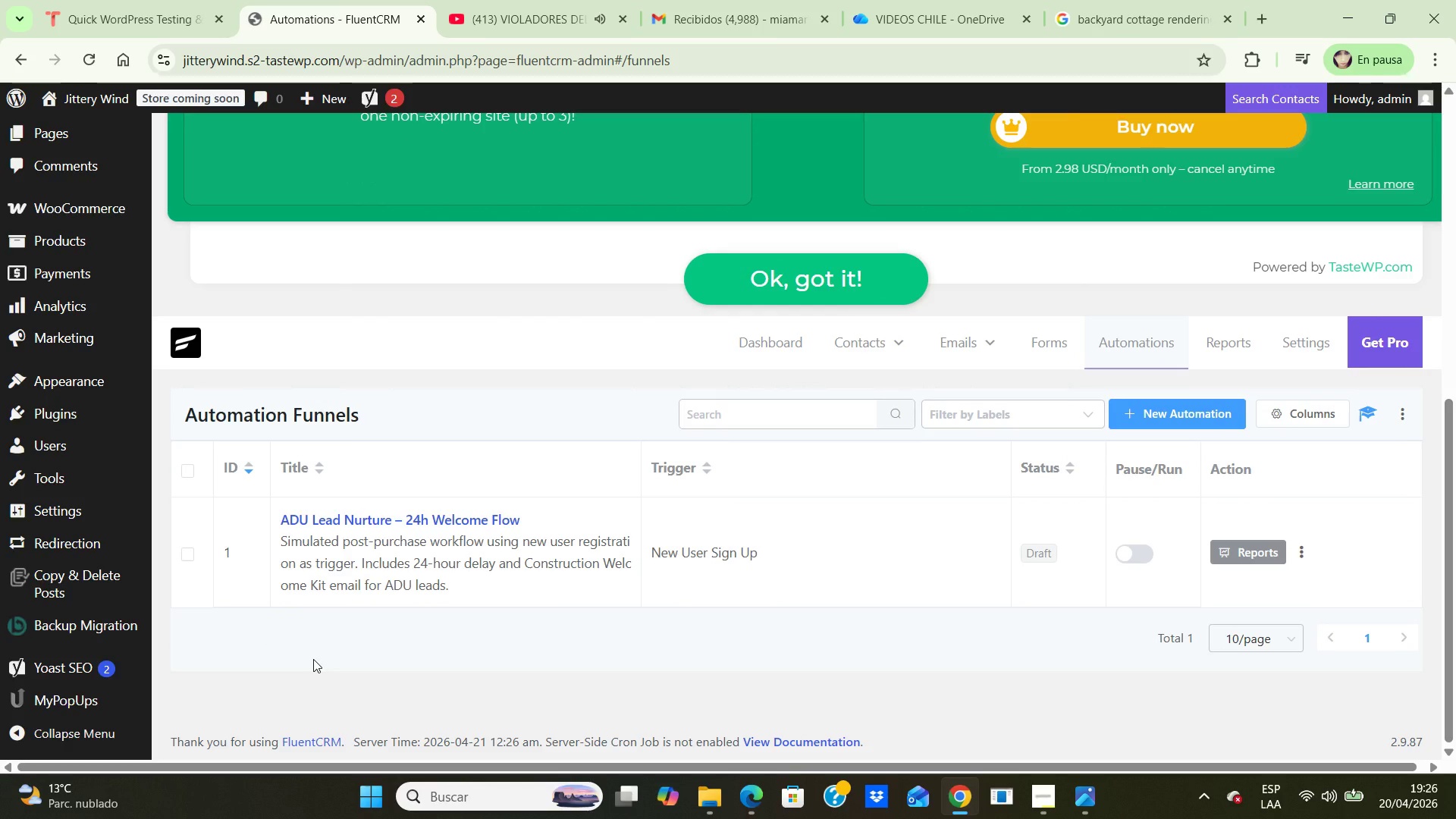 
left_click([1175, 410])
 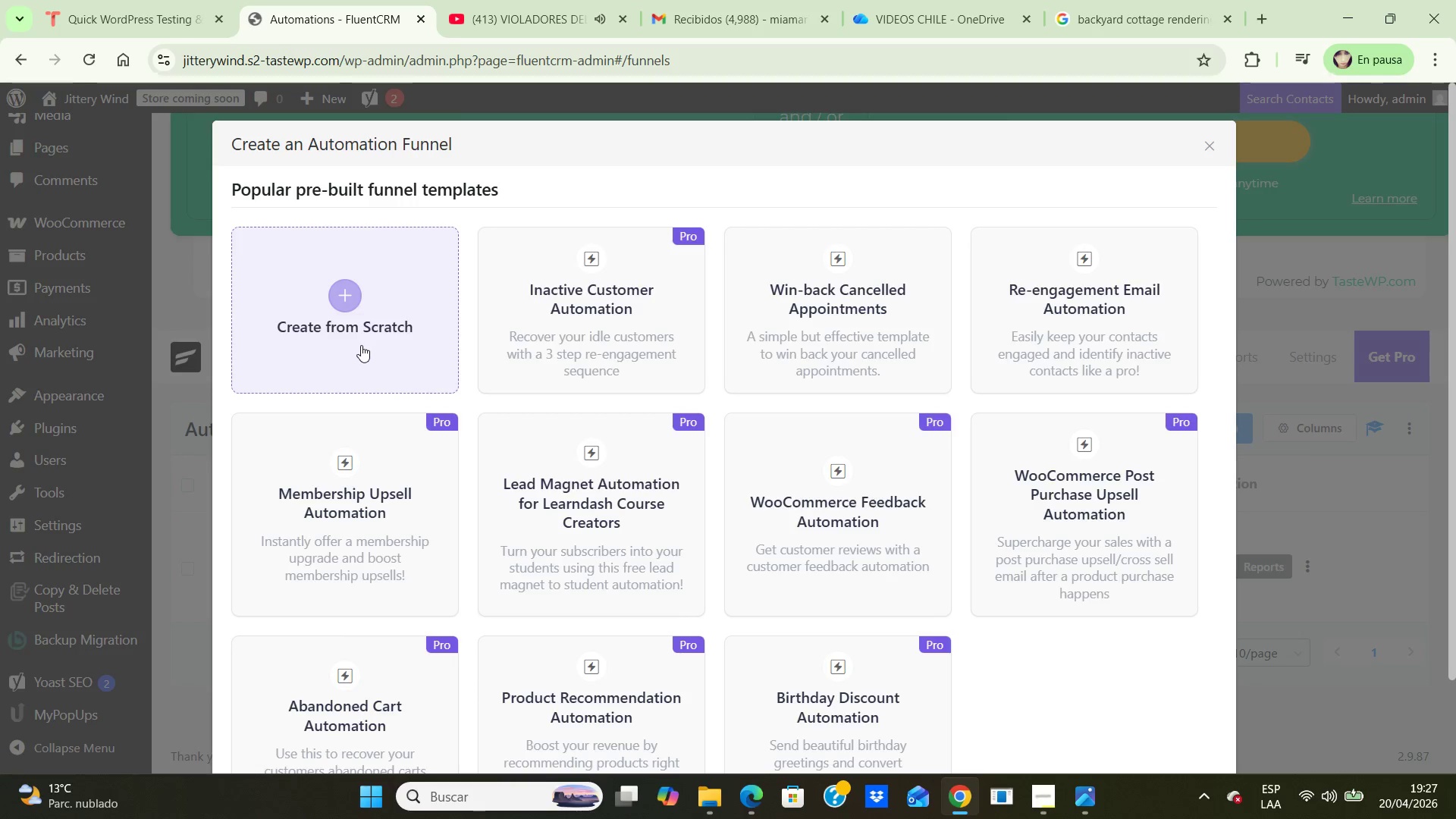 
wait(27.77)
 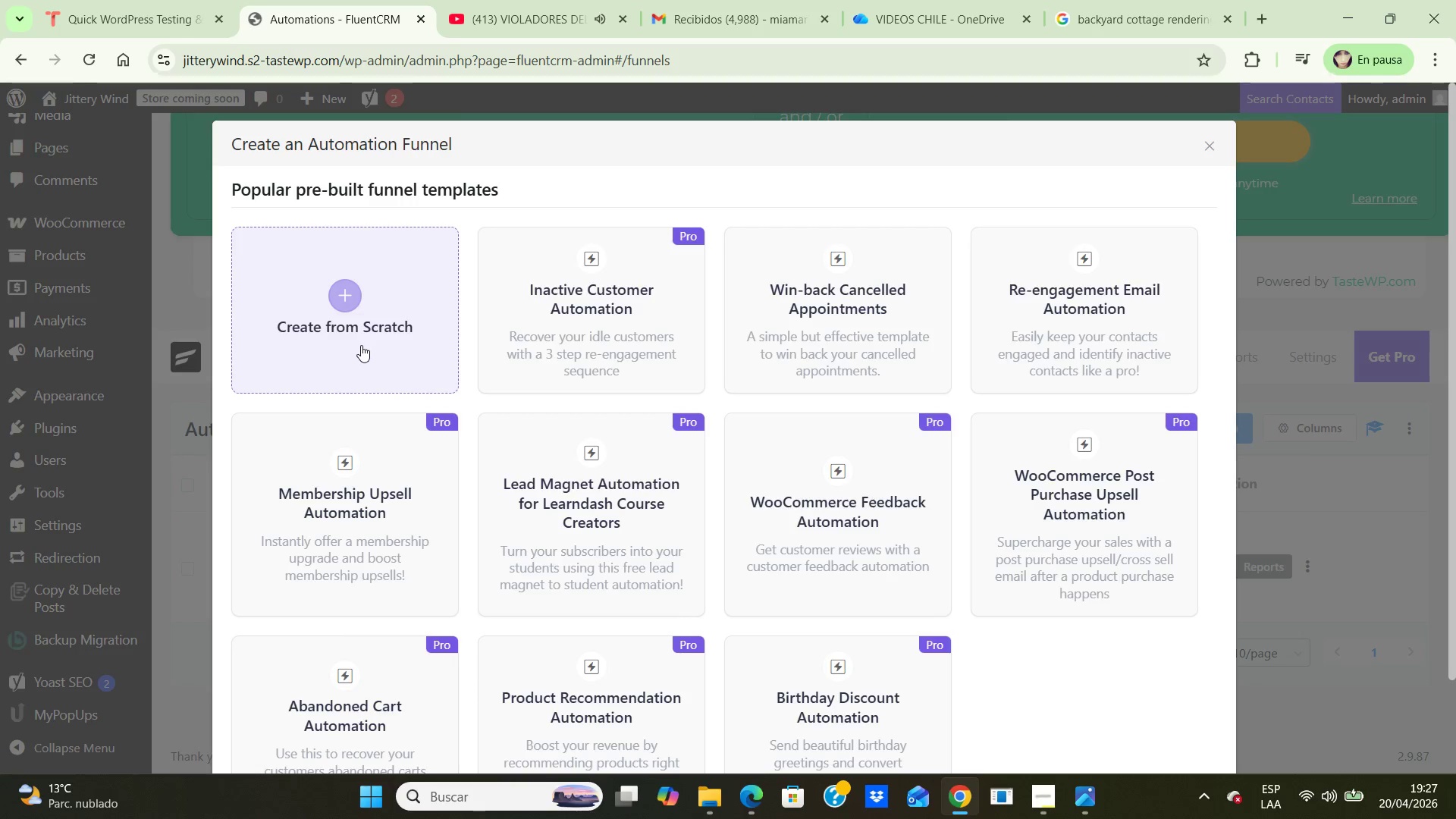 
scroll: coordinate [953, 666], scroll_direction: down, amount: 2.0
 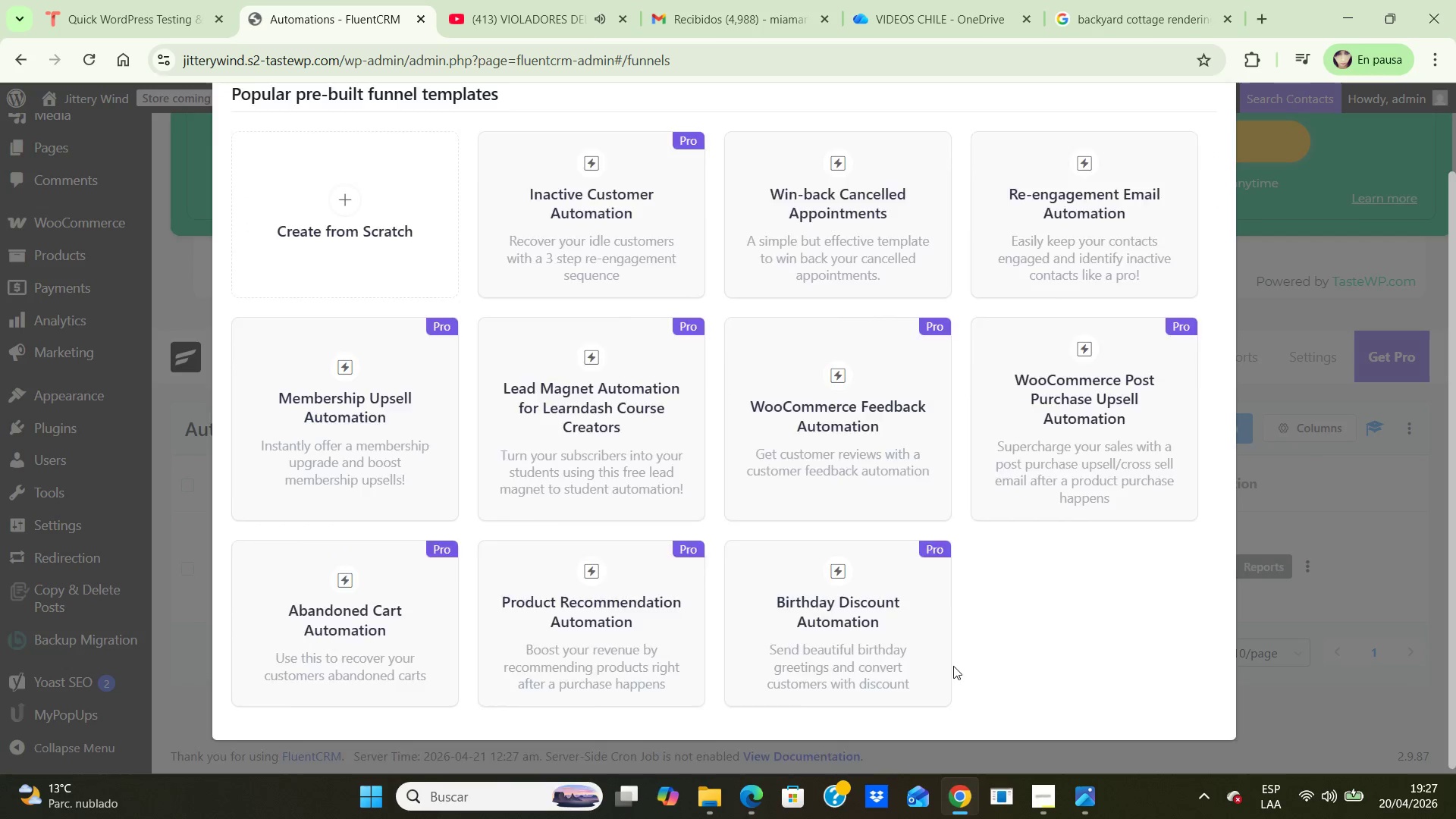 
scroll: coordinate [953, 666], scroll_direction: up, amount: 1.0
 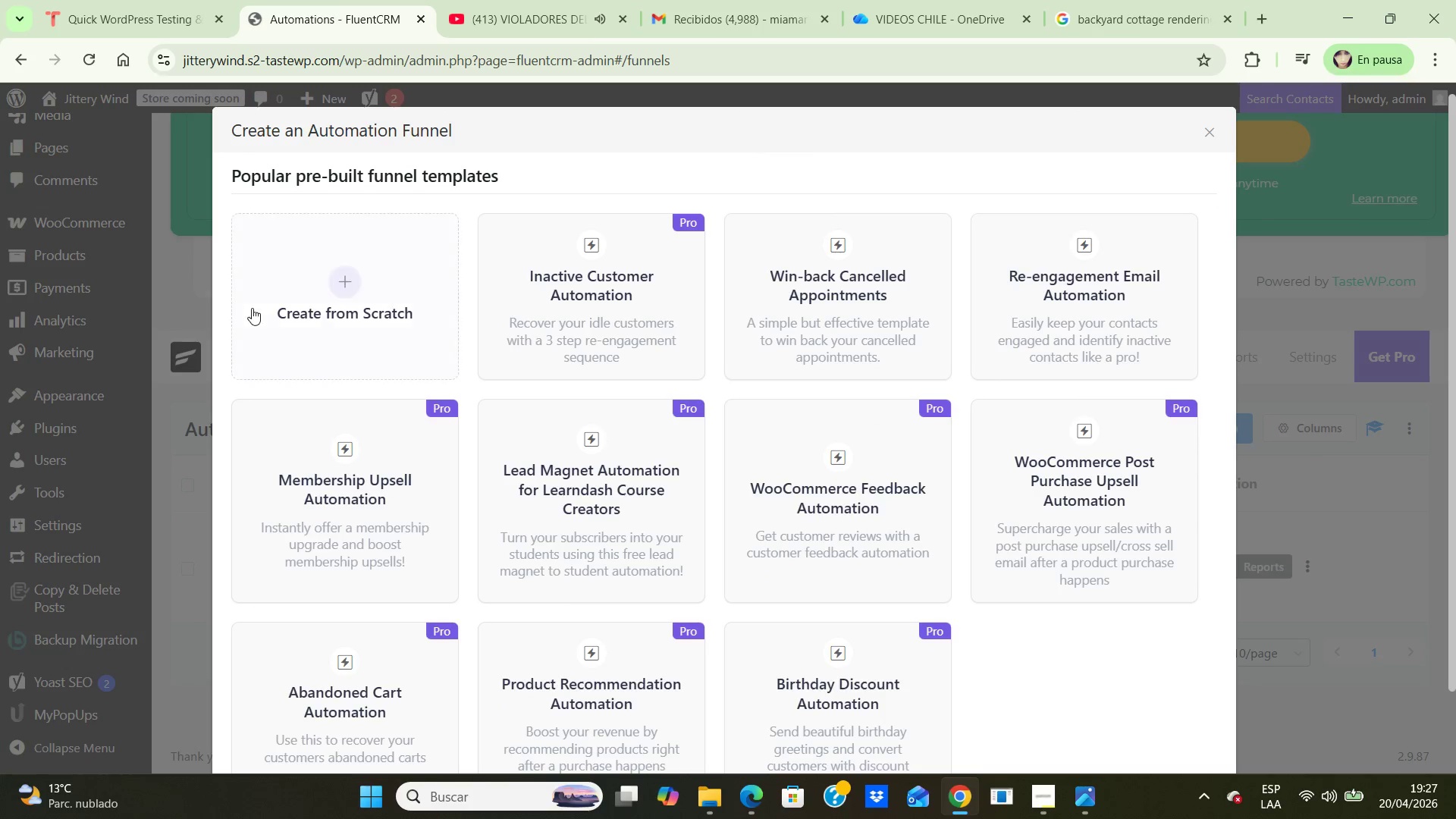 
left_click([303, 303])
 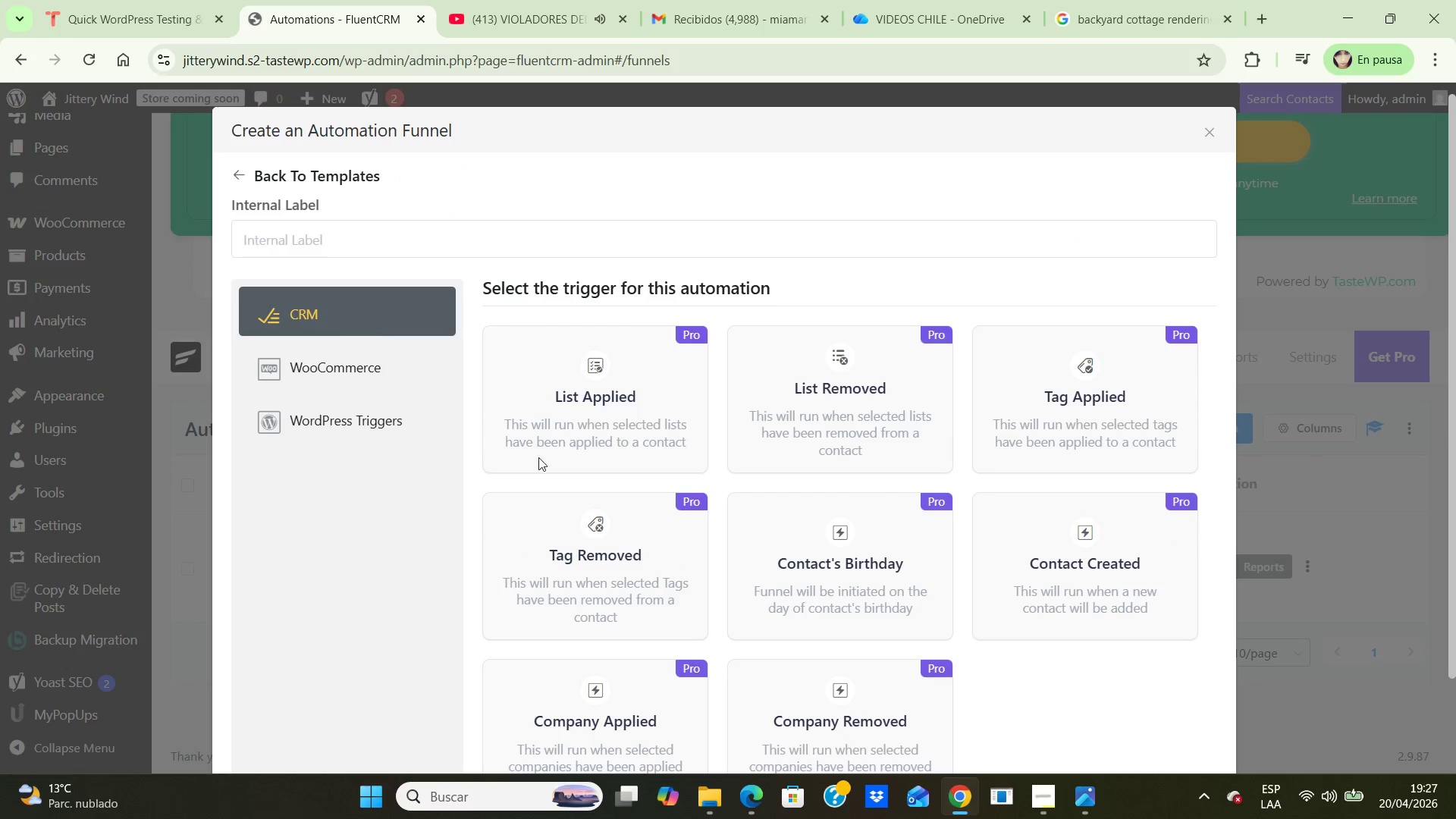 
scroll: coordinate [892, 635], scroll_direction: down, amount: 1.0
 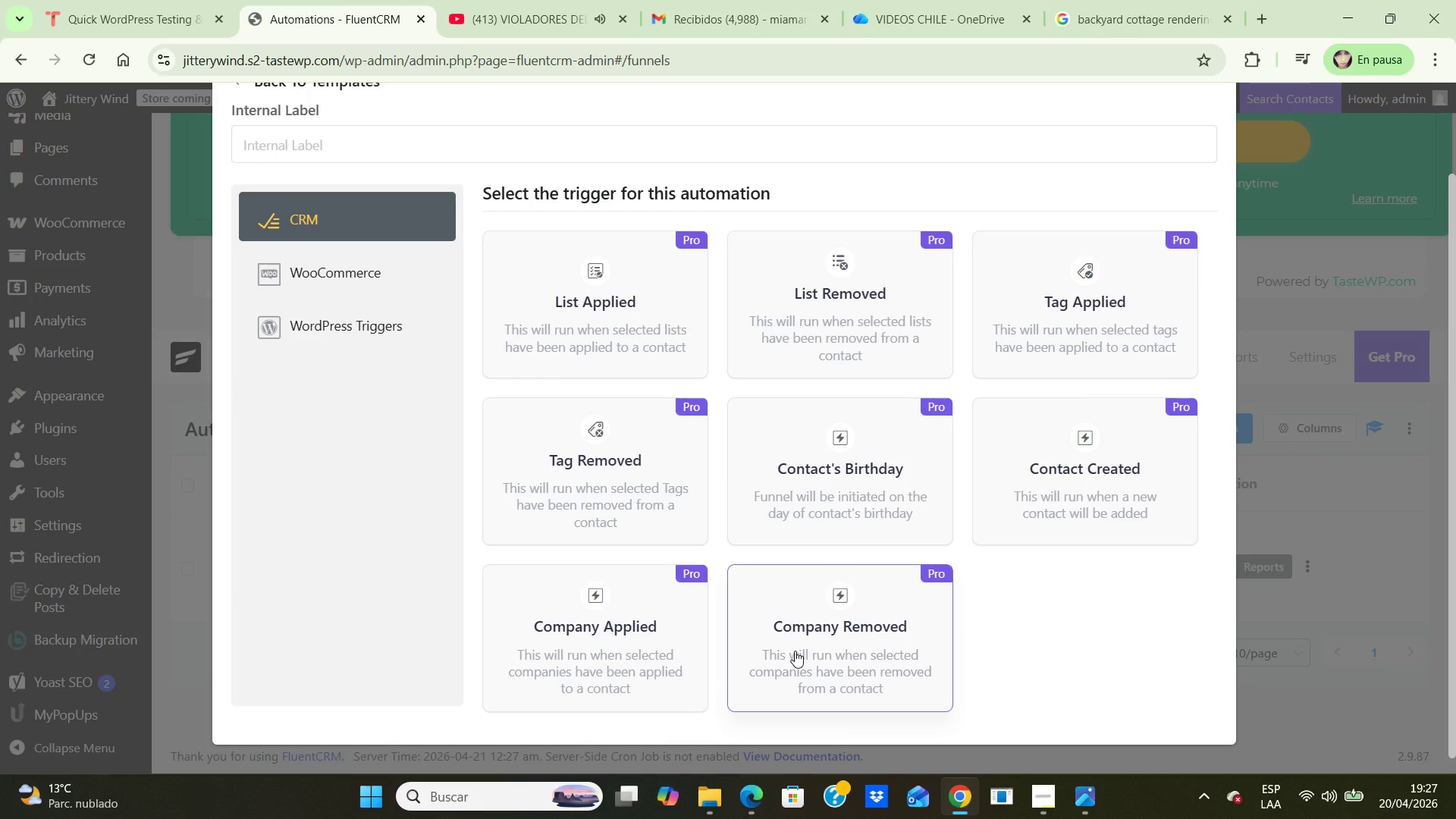 
wait(9.66)
 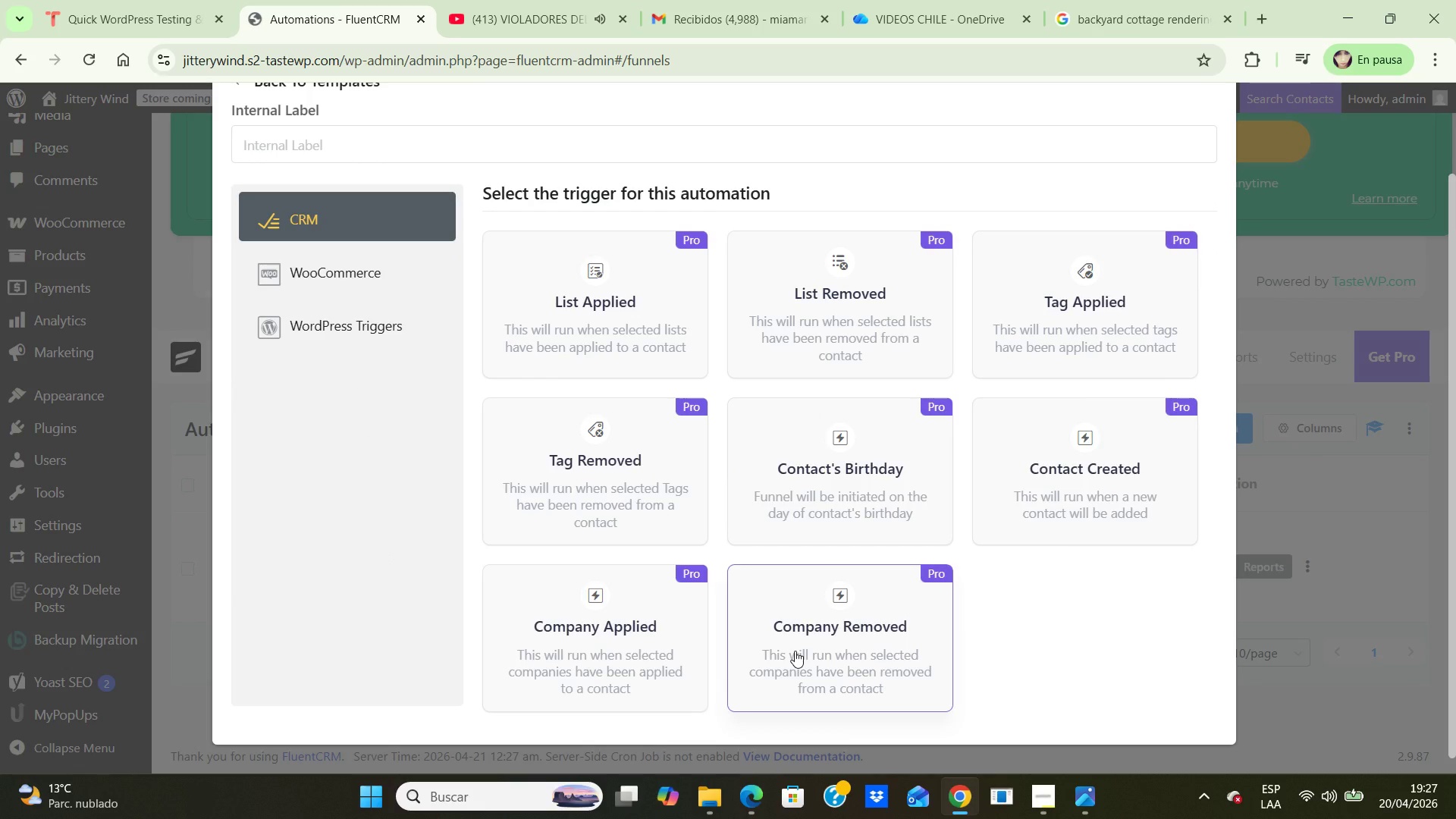 
left_click([361, 273])
 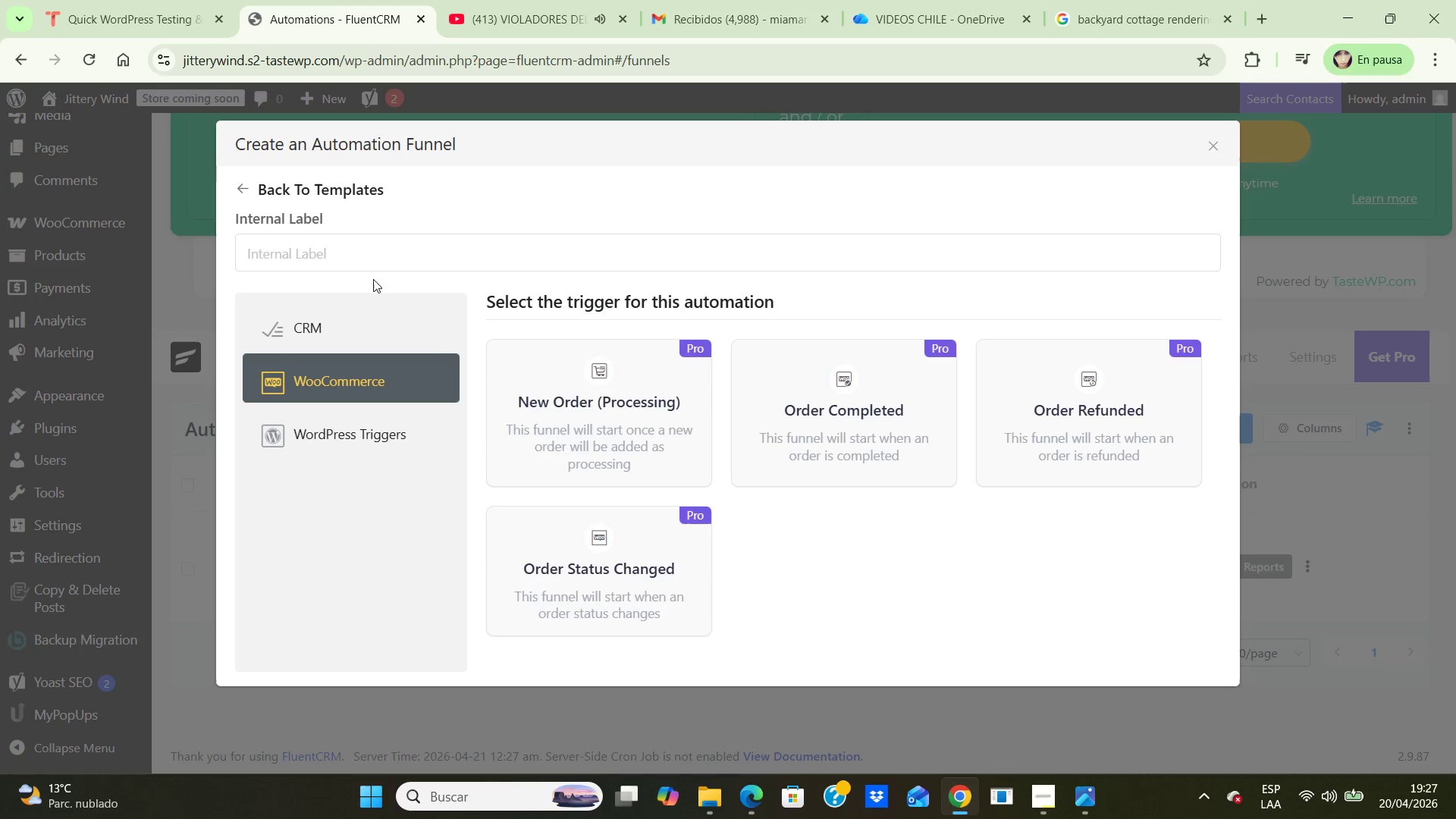 
wait(6.98)
 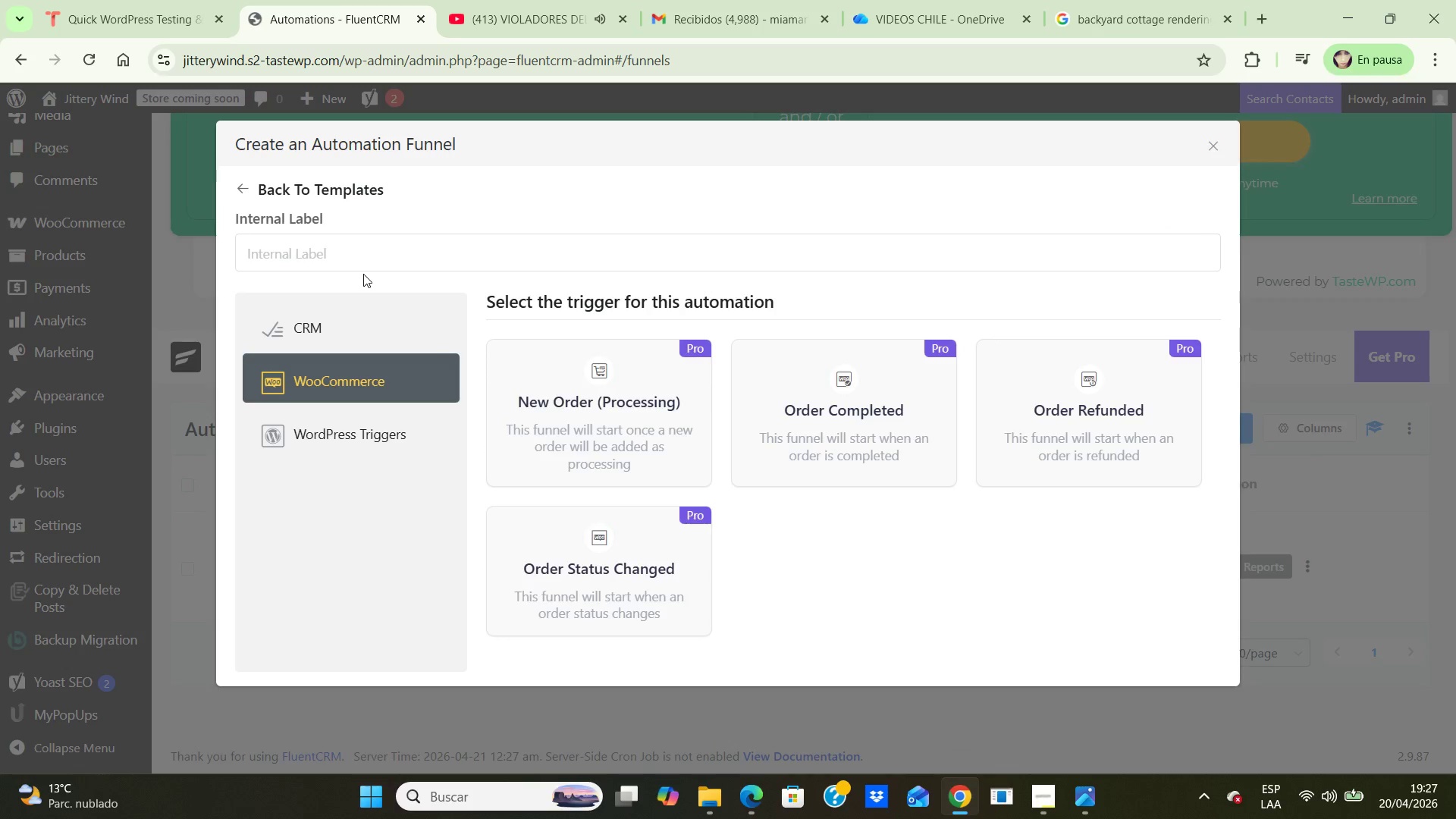 
left_click([371, 443])
 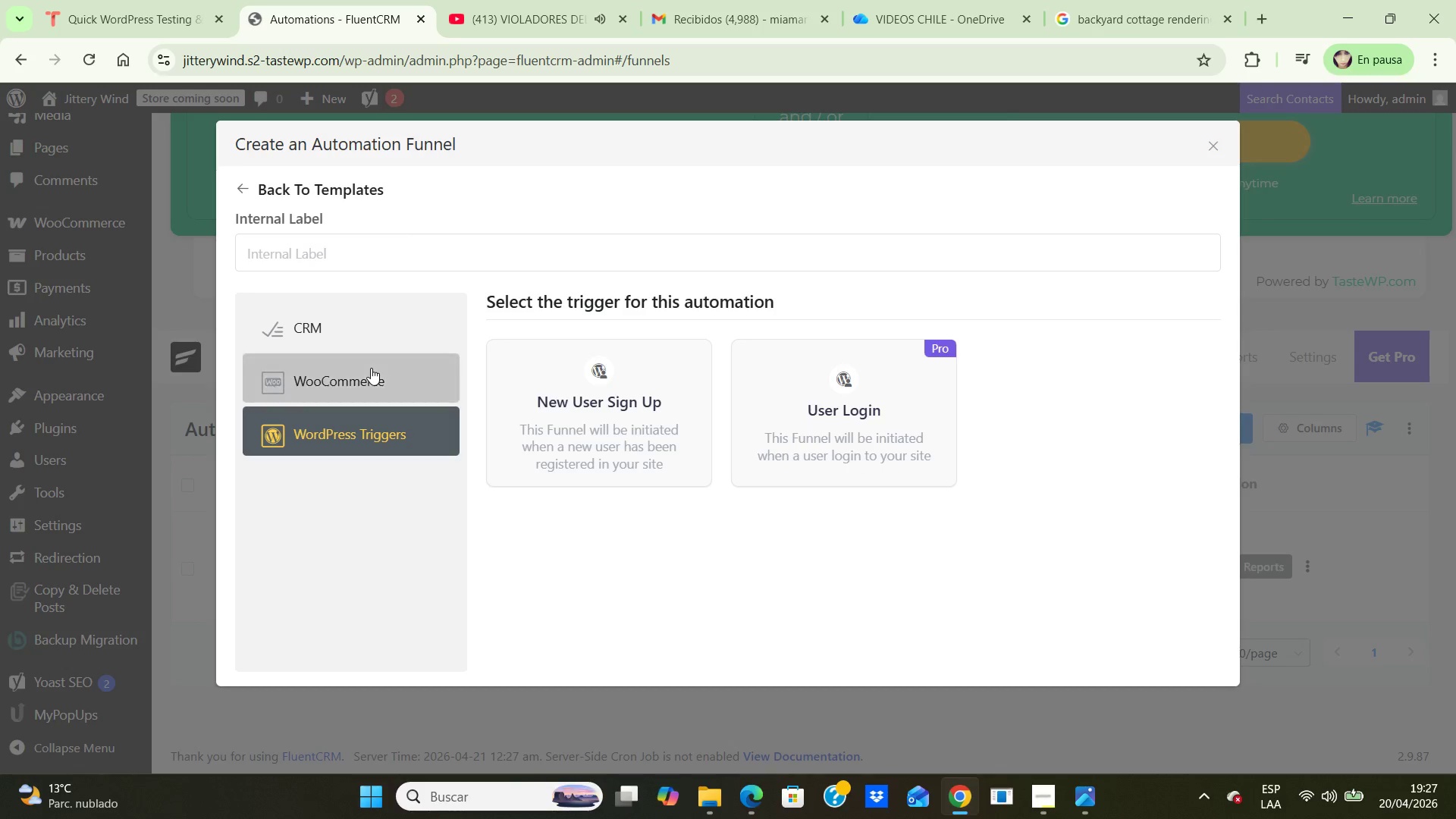 
left_click([363, 377])
 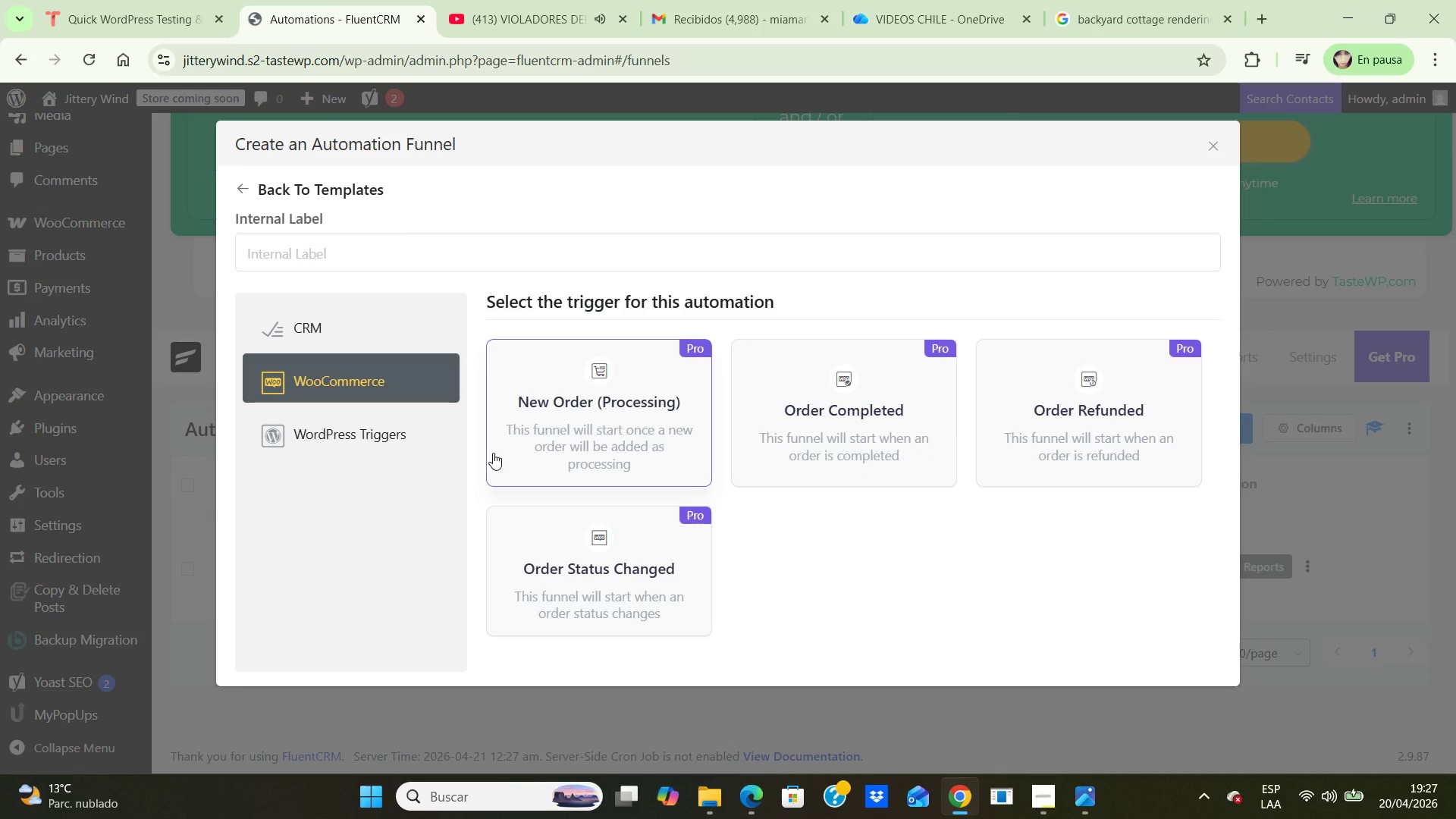 
wait(8.05)
 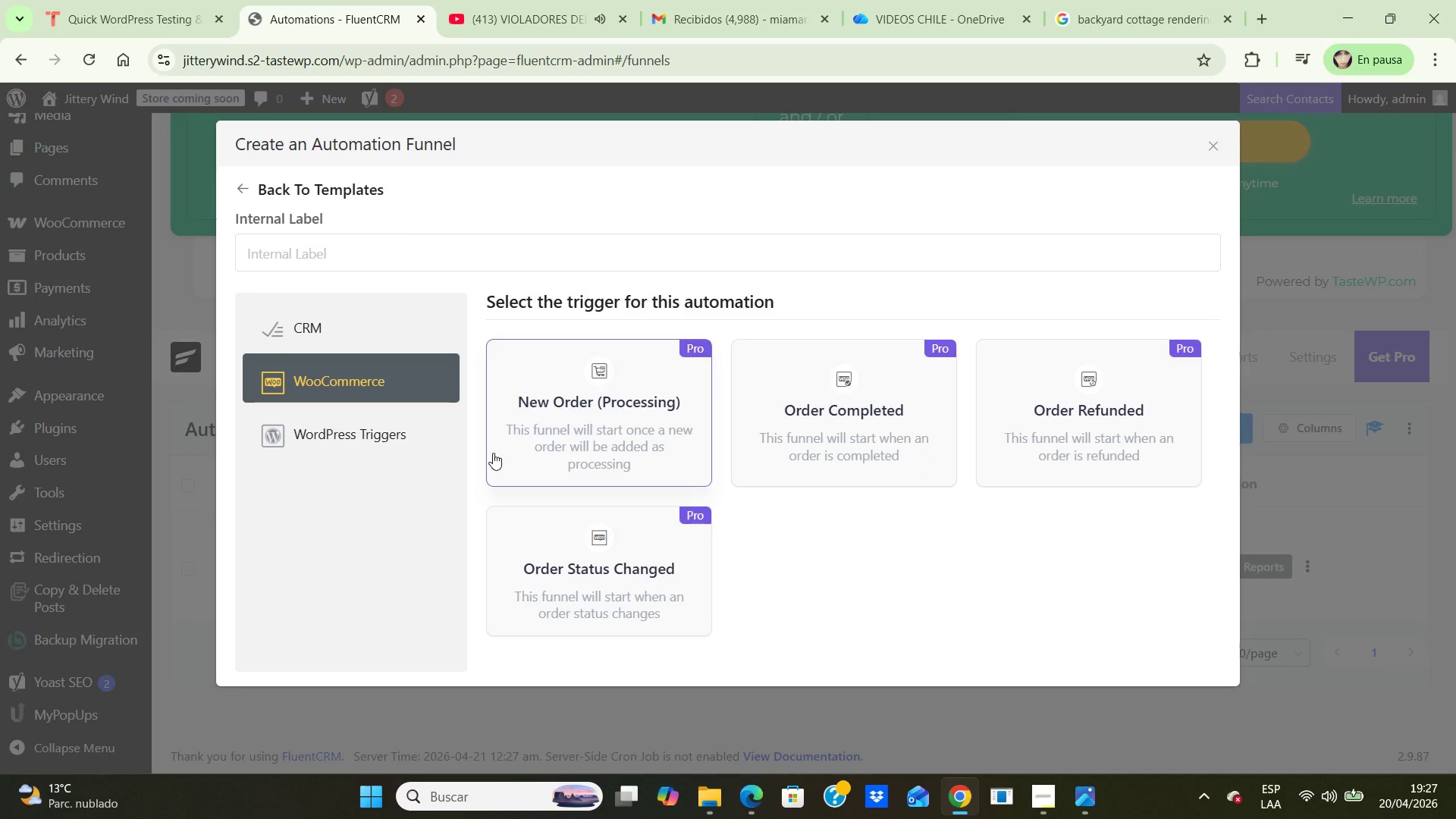 
left_click([1219, 148])
 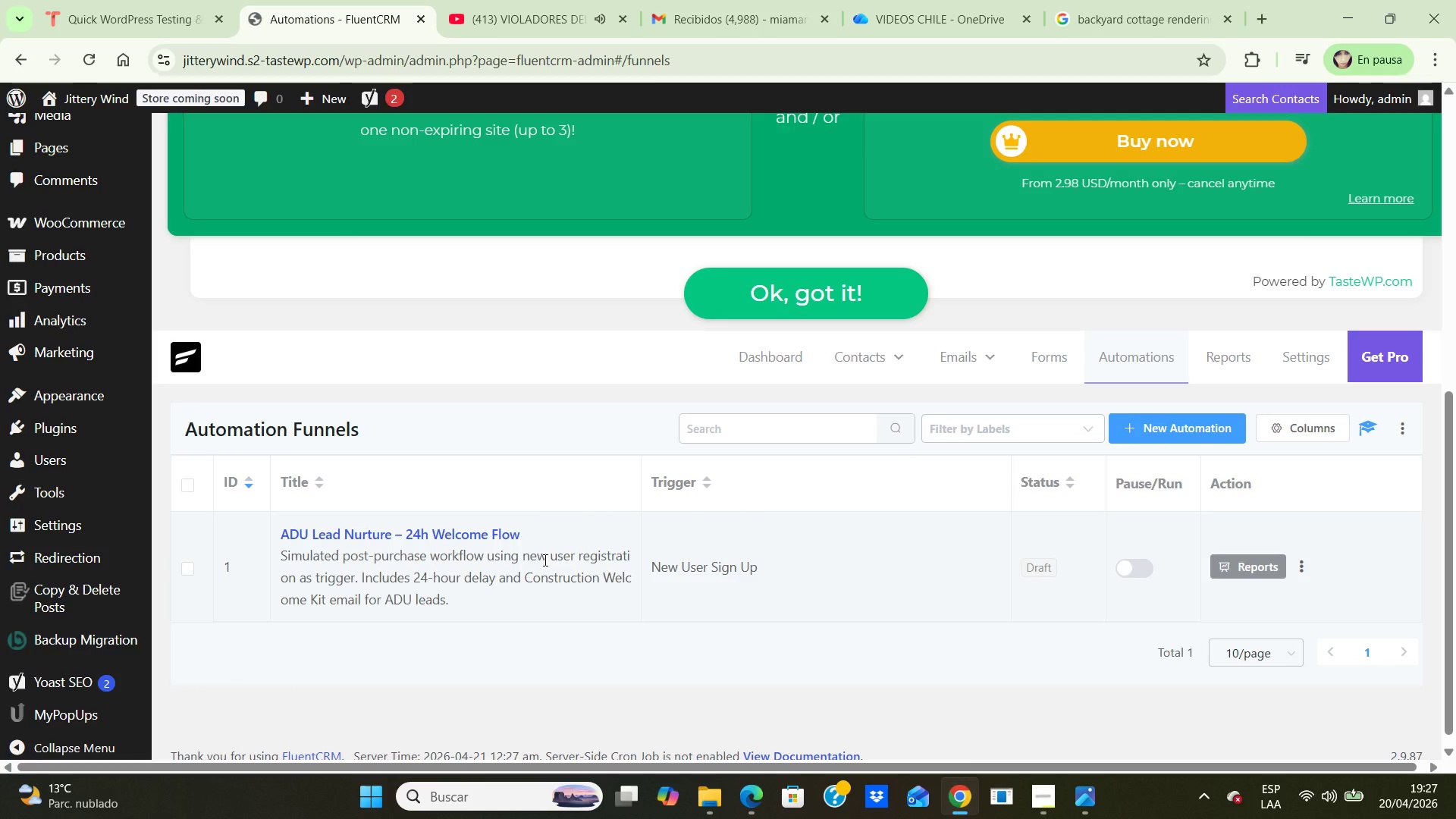 
wait(9.23)
 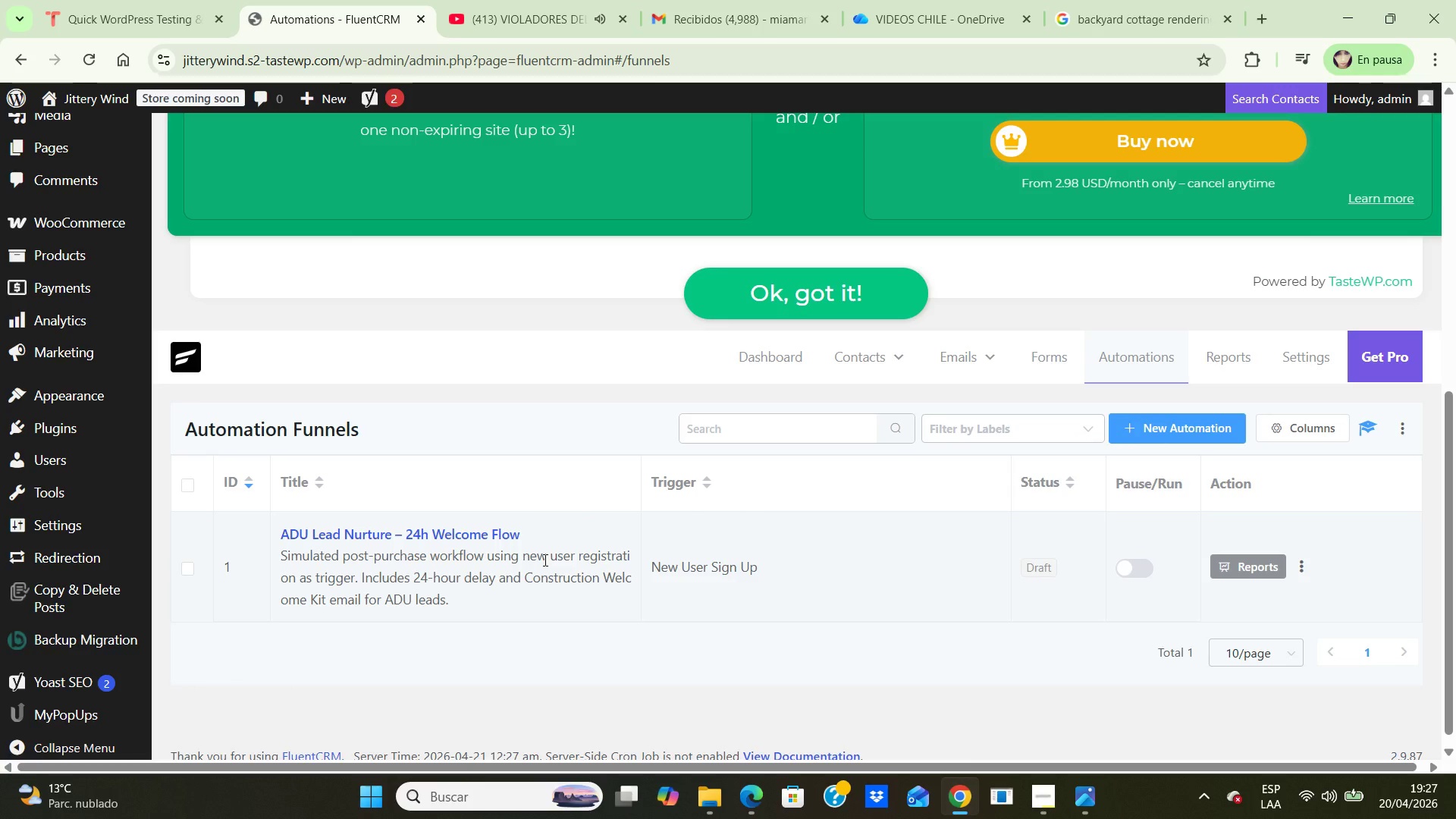 
left_click([190, 568])
 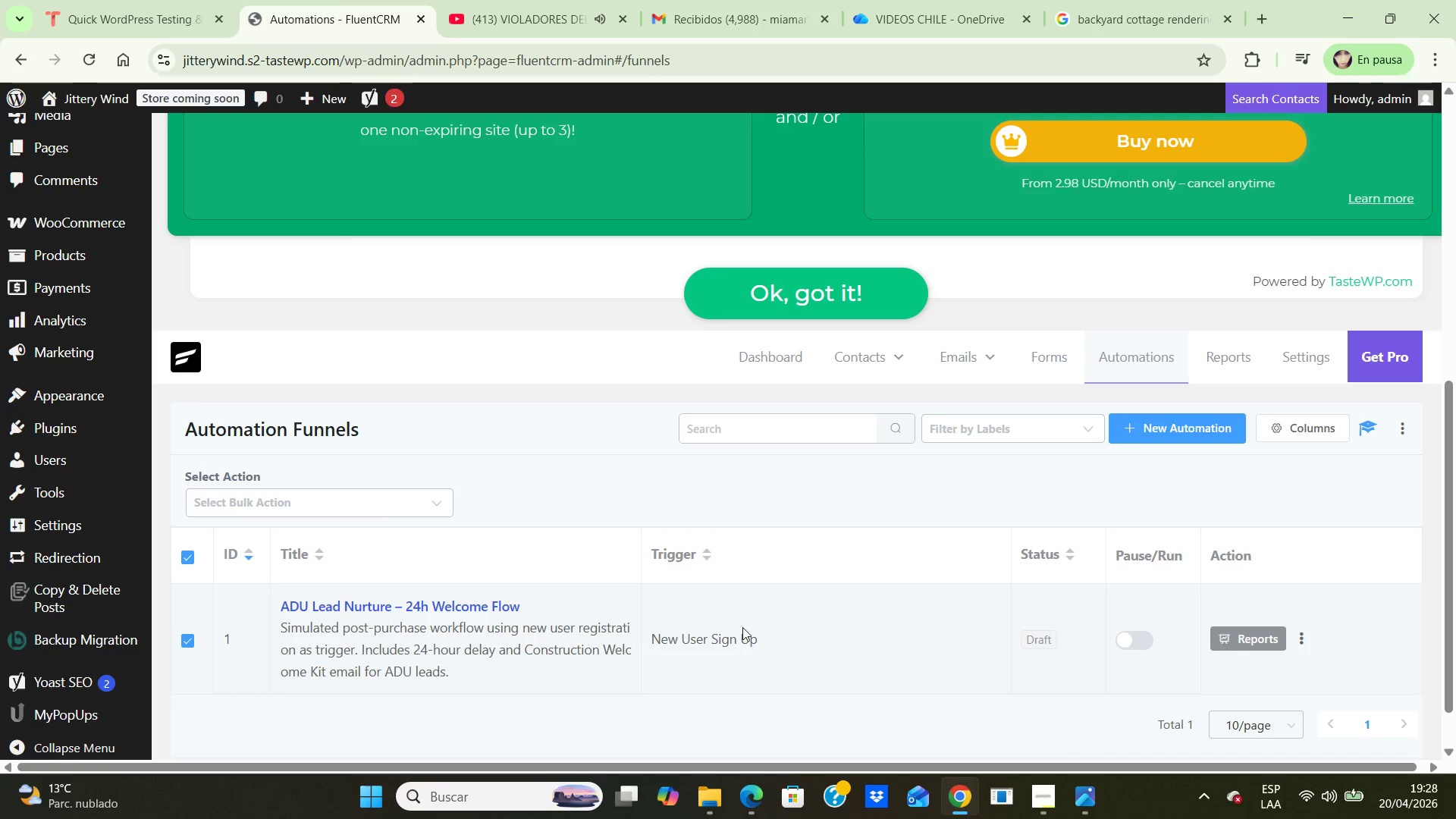 
scroll: coordinate [745, 624], scroll_direction: down, amount: 1.0
 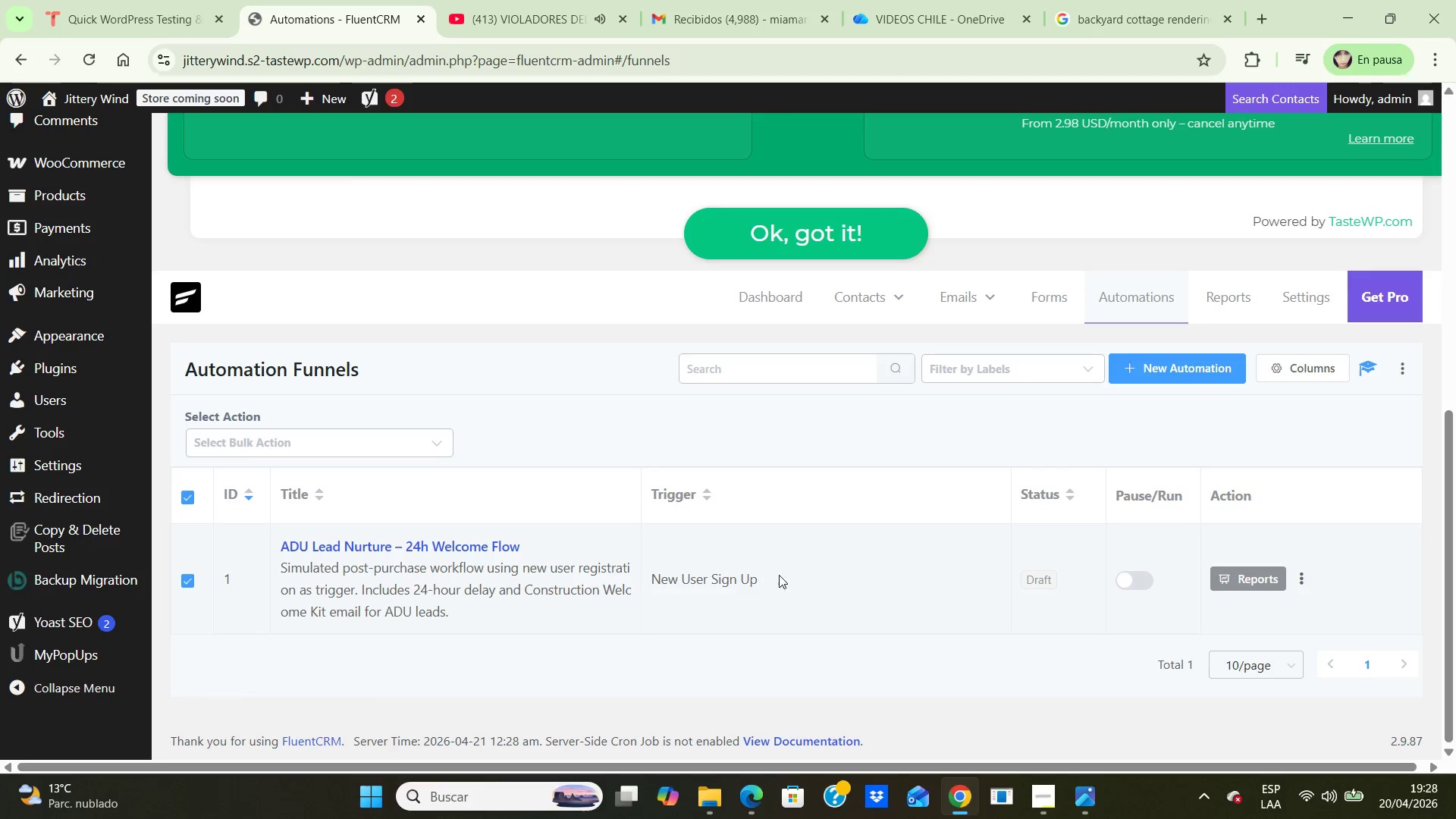 
wait(6.07)
 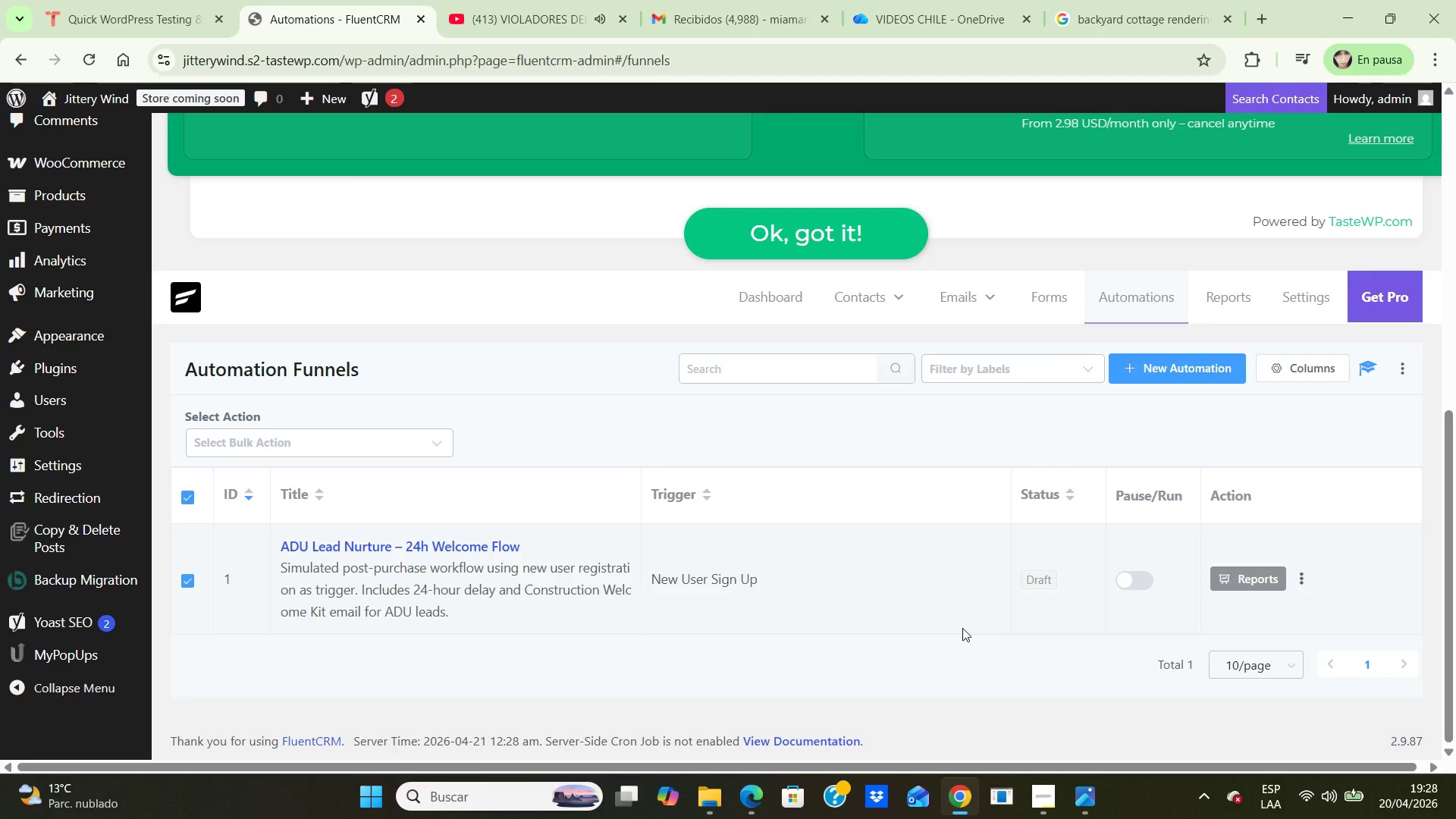 
left_click([1304, 582])
 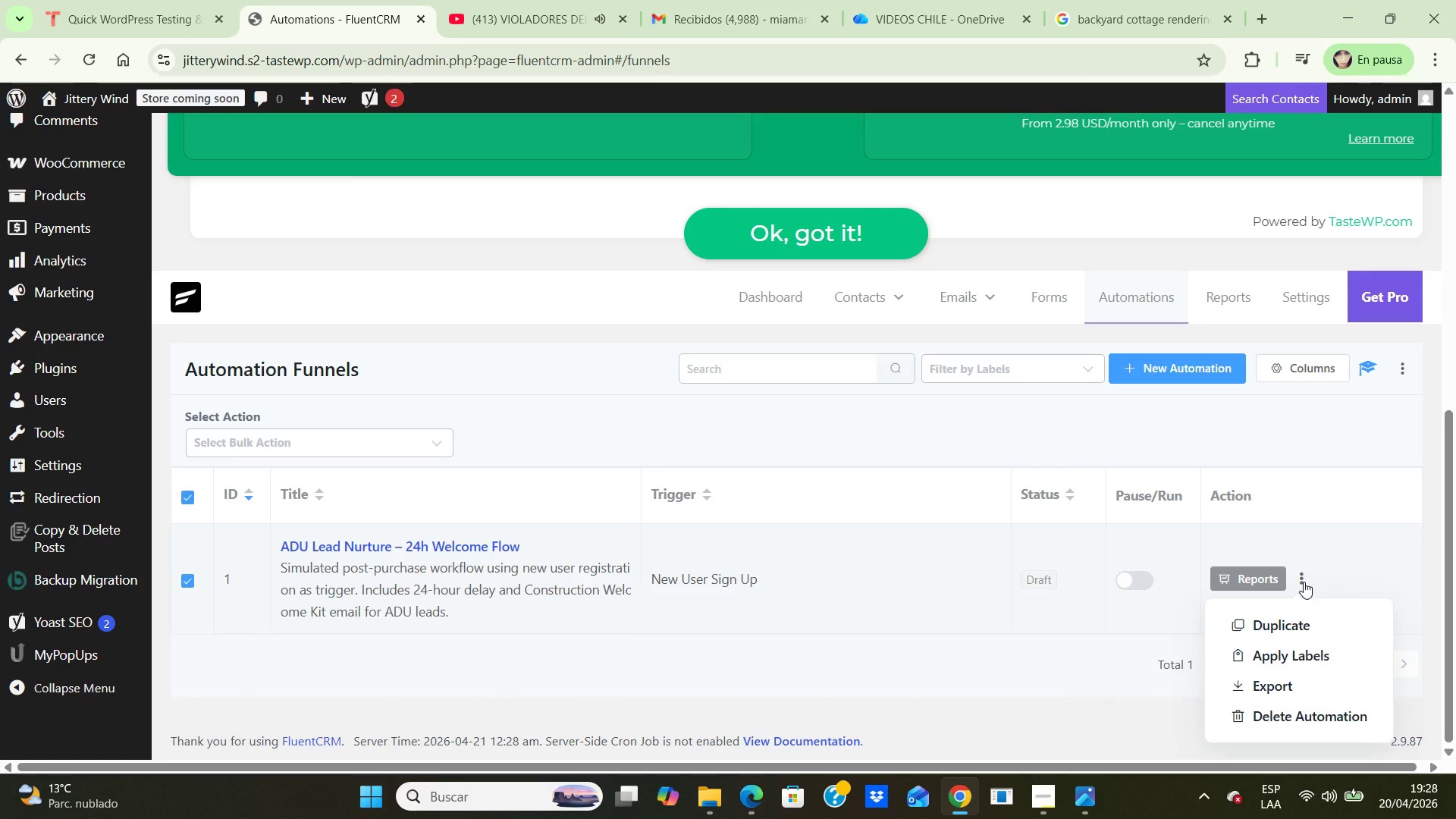 
scroll: coordinate [1304, 582], scroll_direction: down, amount: 1.0
 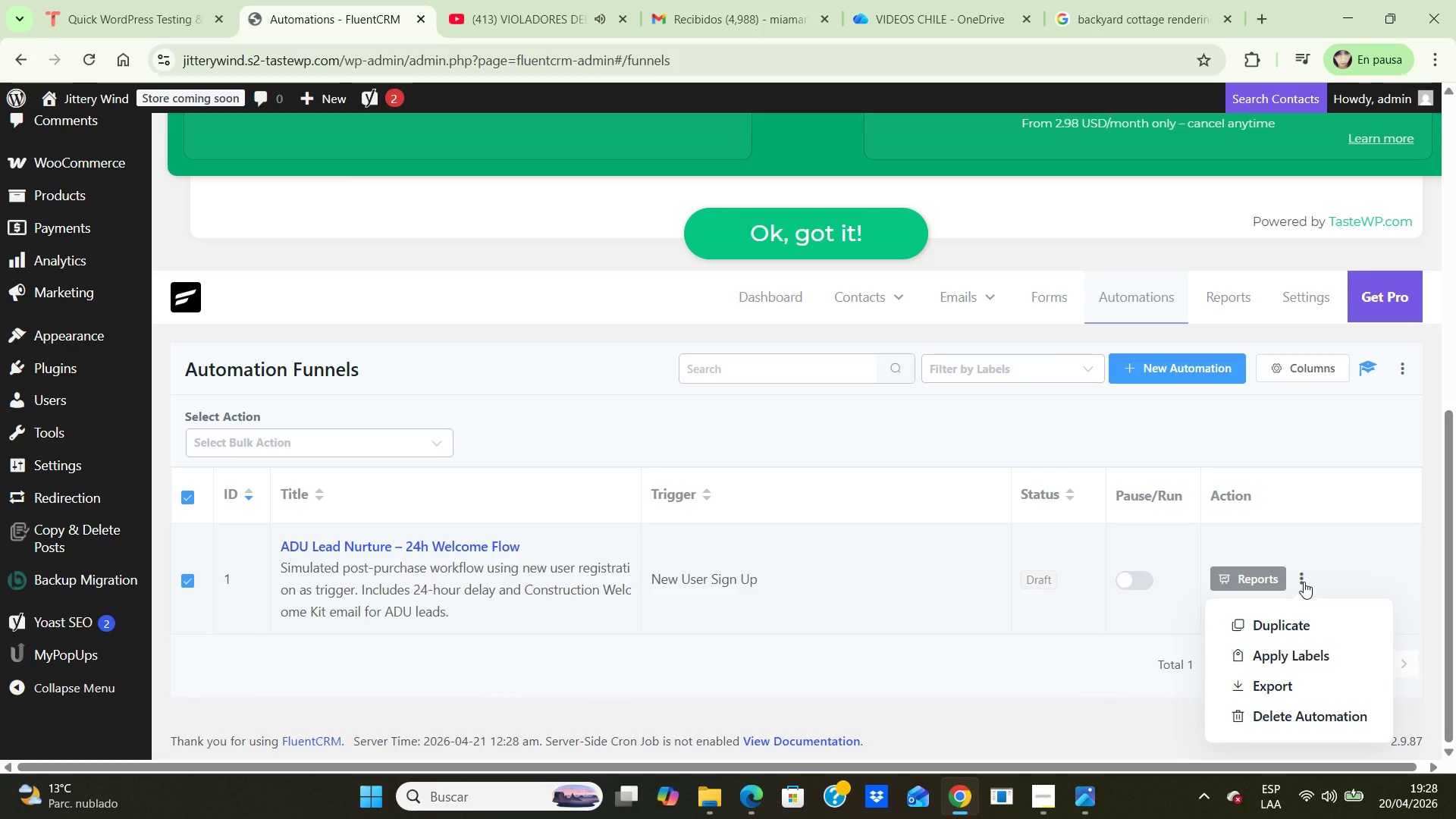 
left_click([1304, 582])
 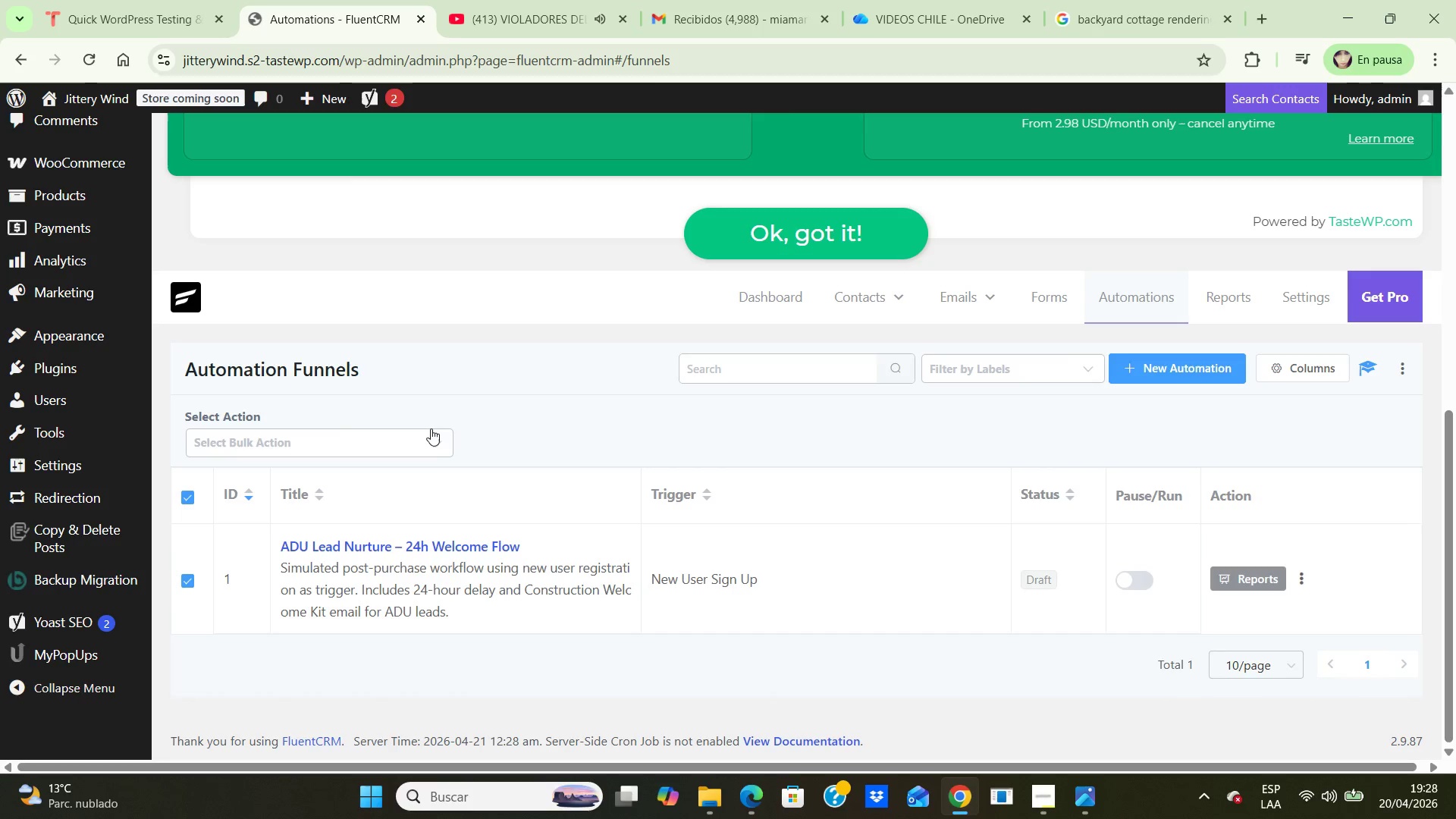 
left_click([432, 435])
 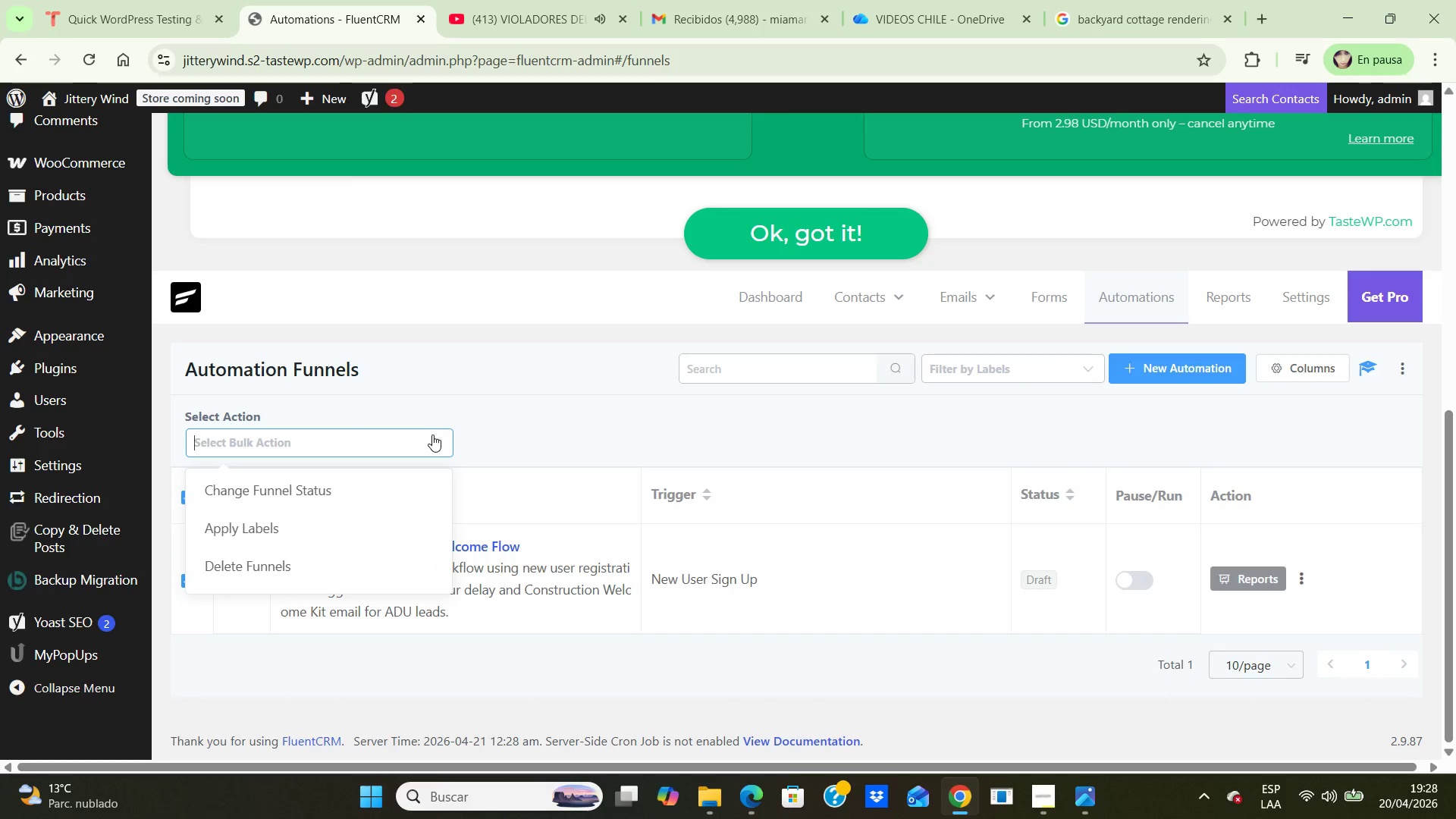 
left_click([432, 435])
 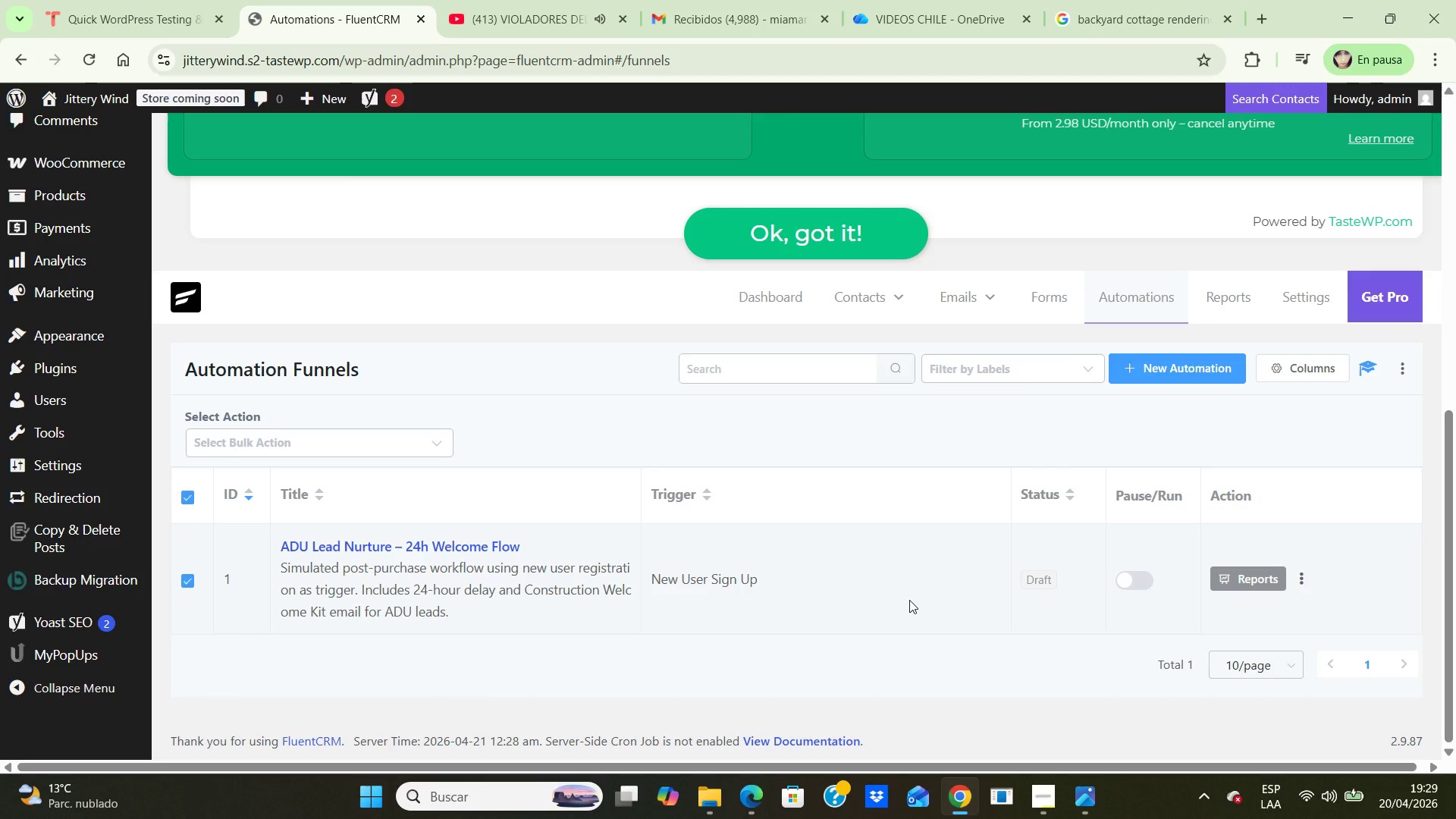 
wait(49.0)
 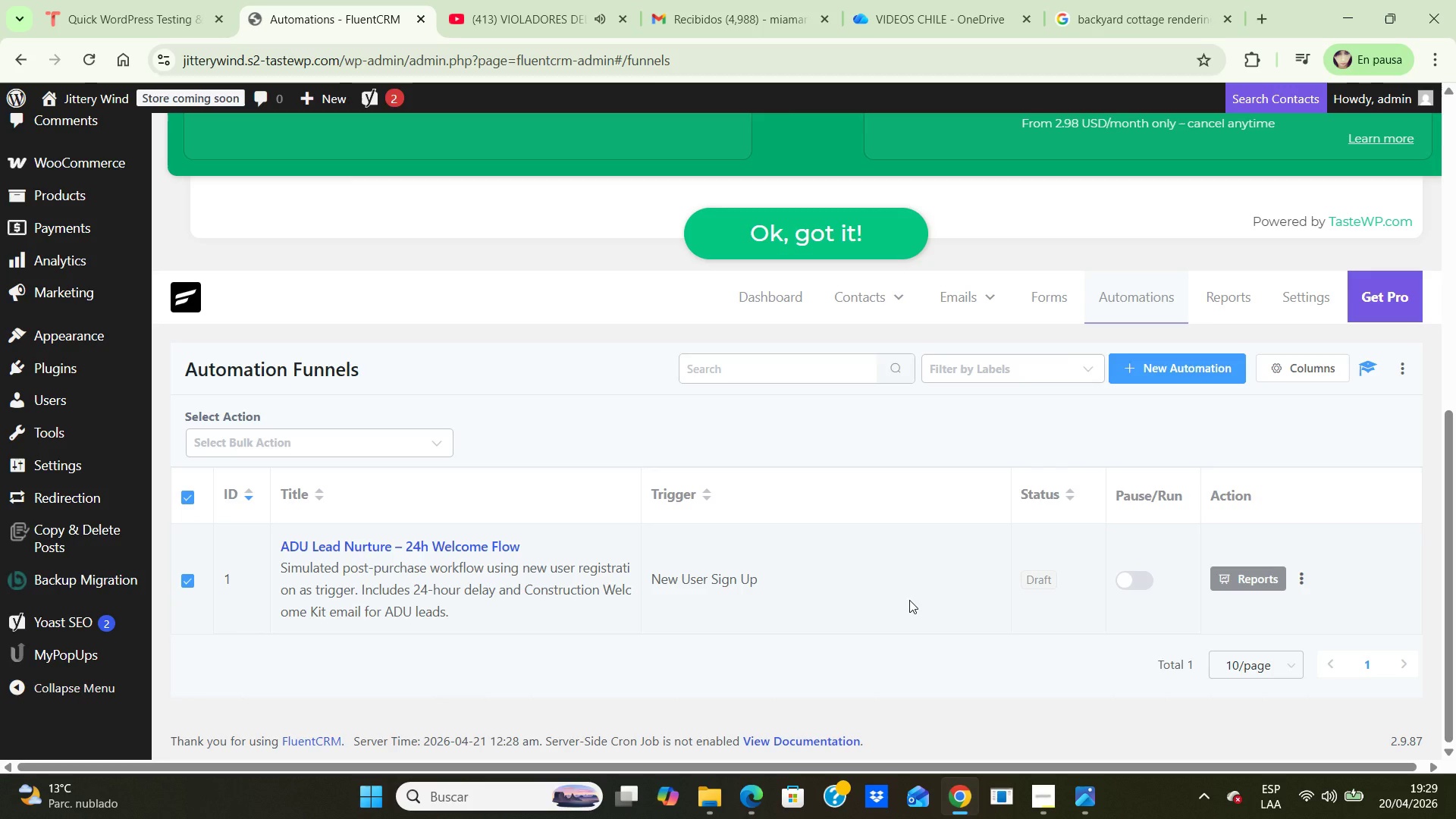 
scroll: coordinate [949, 601], scroll_direction: down, amount: 1.0
 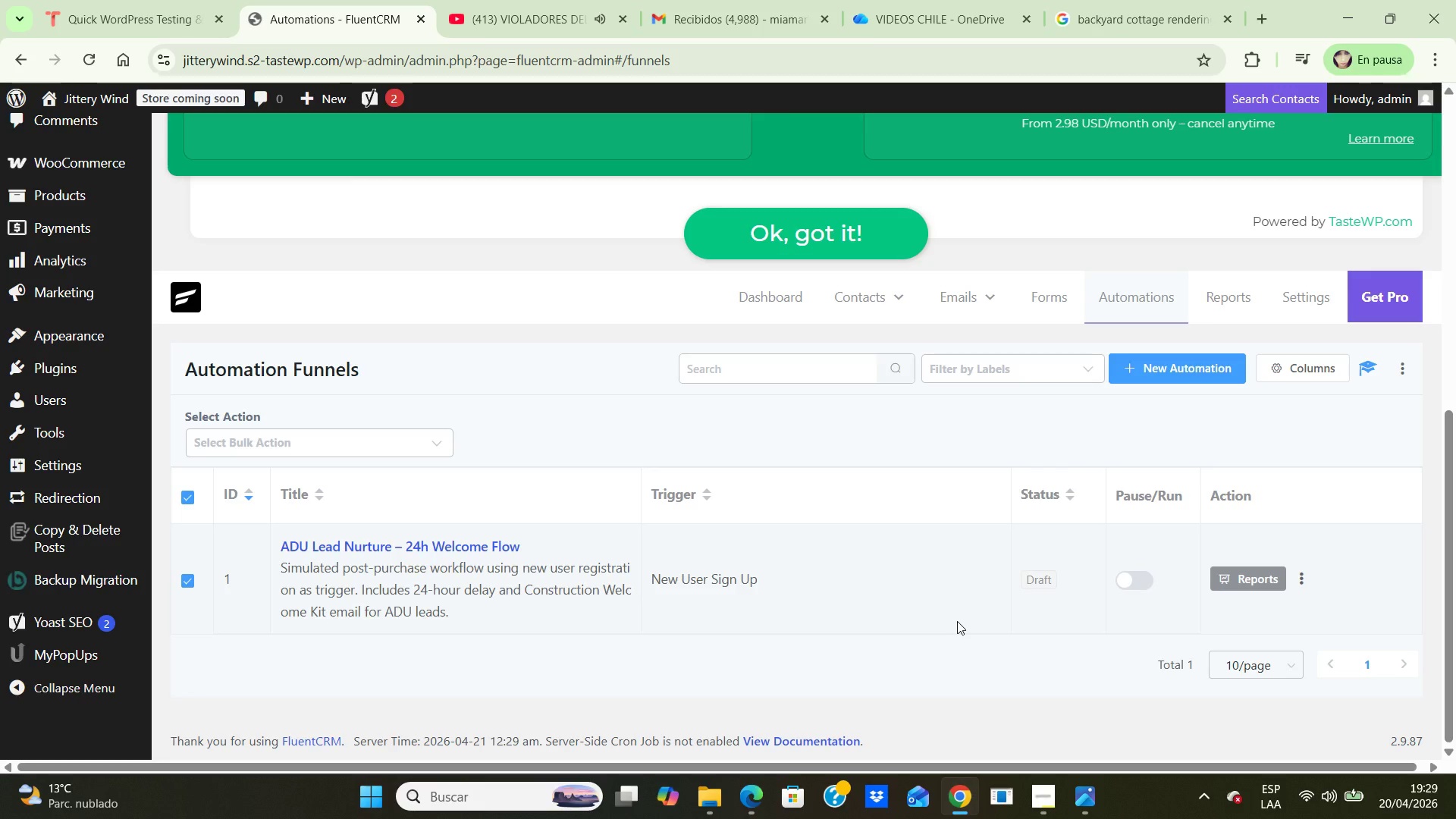 
scroll: coordinate [957, 621], scroll_direction: up, amount: 1.0
 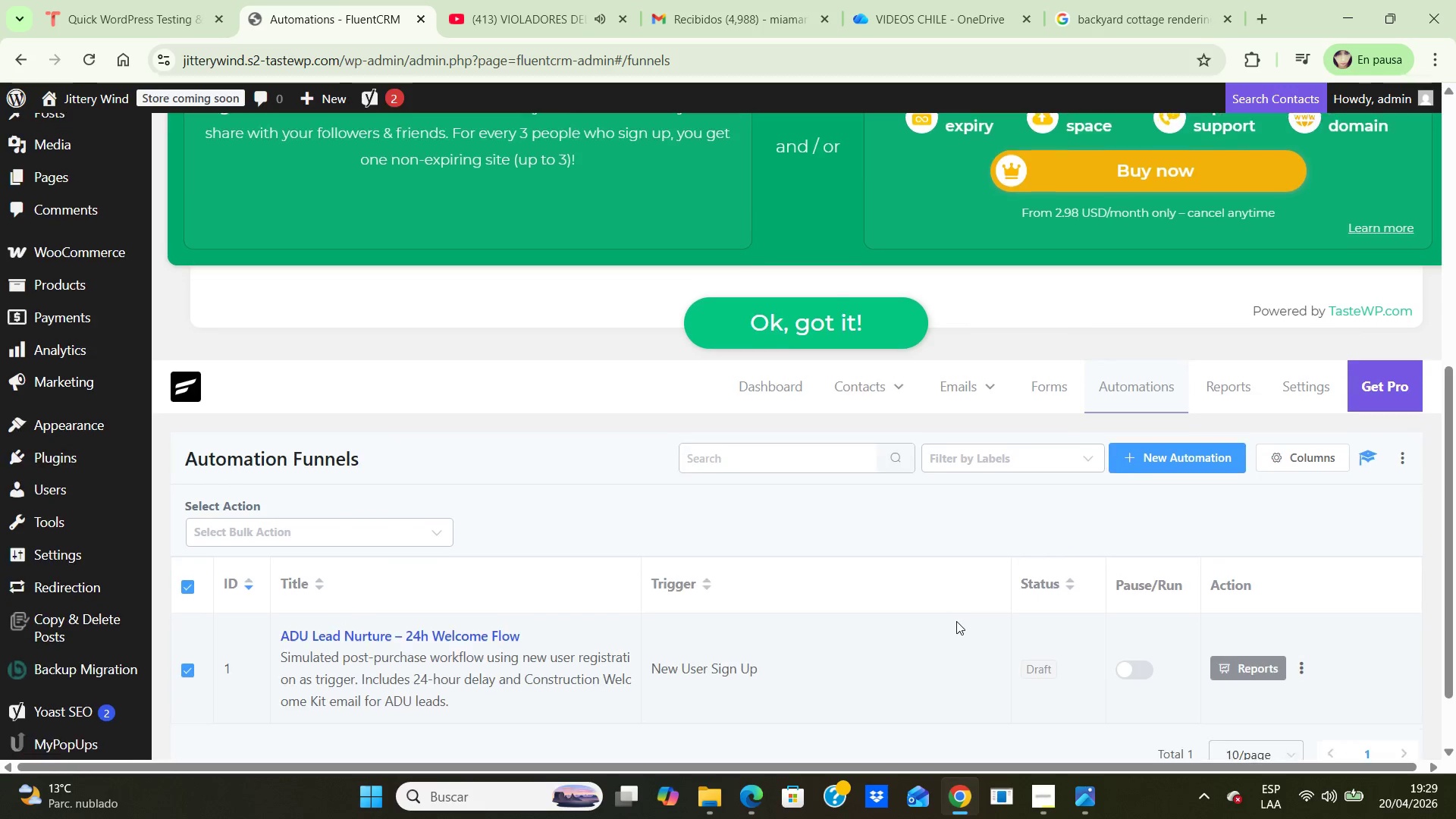 
scroll: coordinate [956, 621], scroll_direction: down, amount: 2.0
 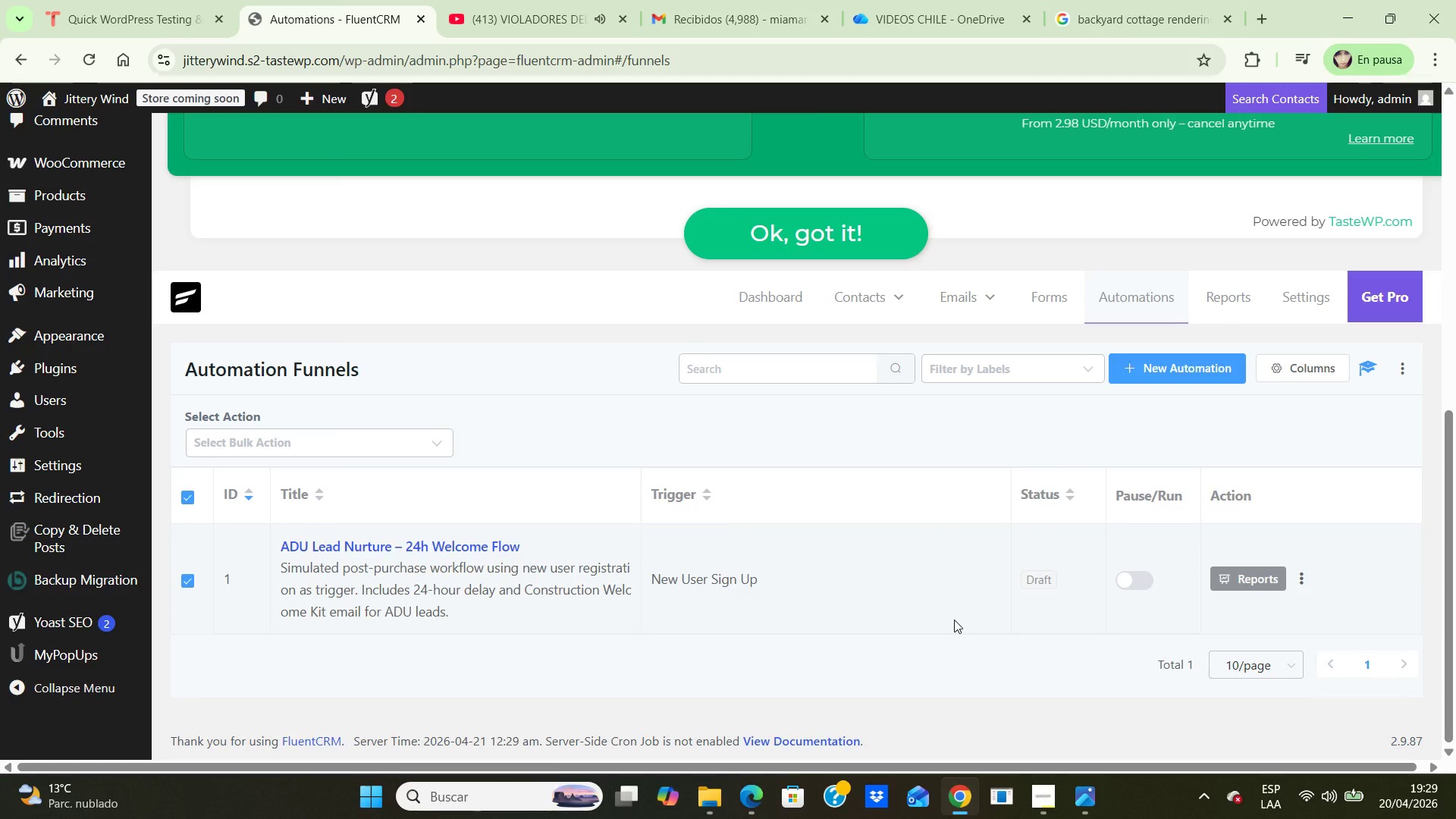 
wait(8.0)
 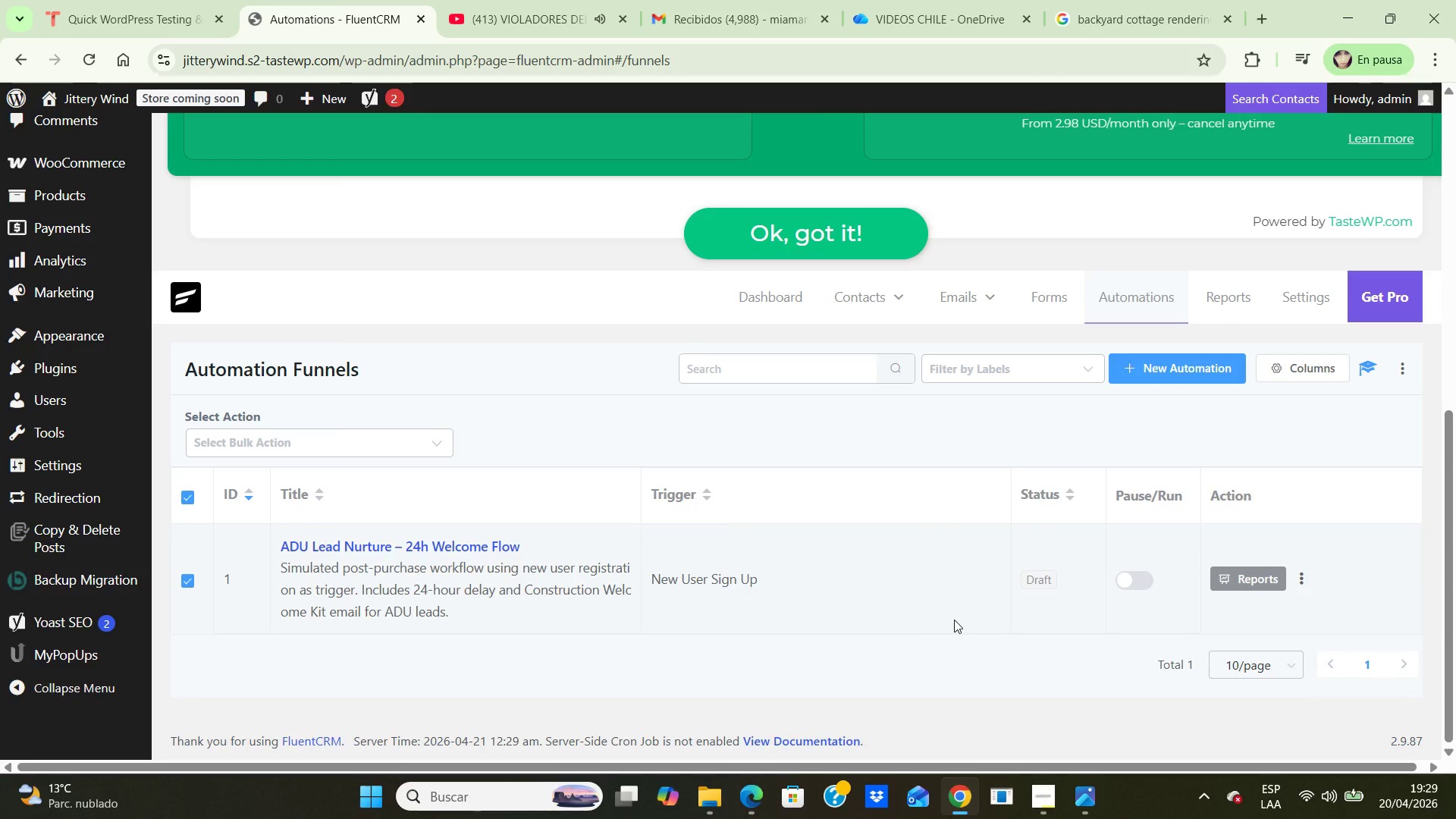 
left_click([703, 501])
 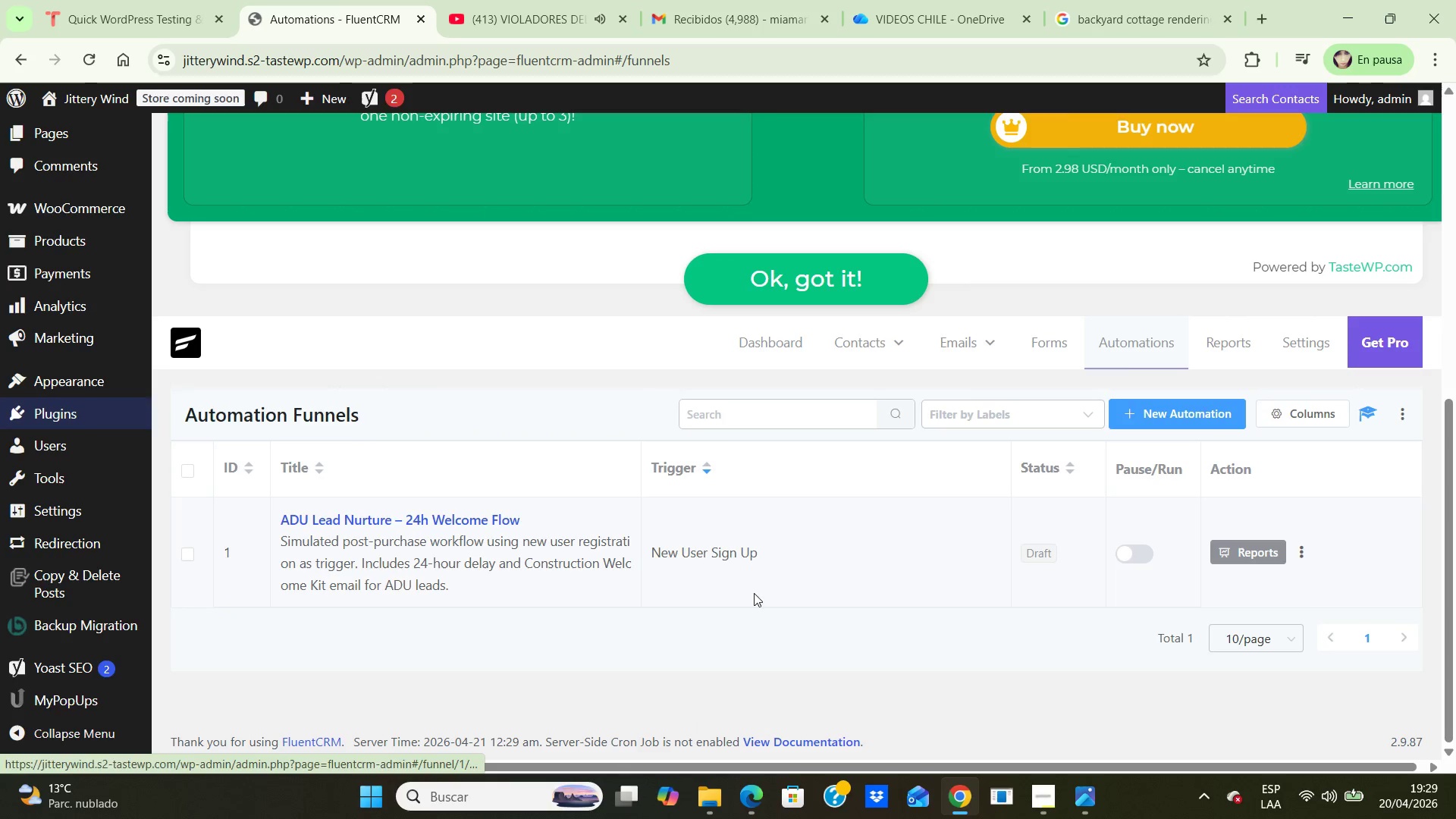 
scroll: coordinate [965, 661], scroll_direction: down, amount: 2.0
 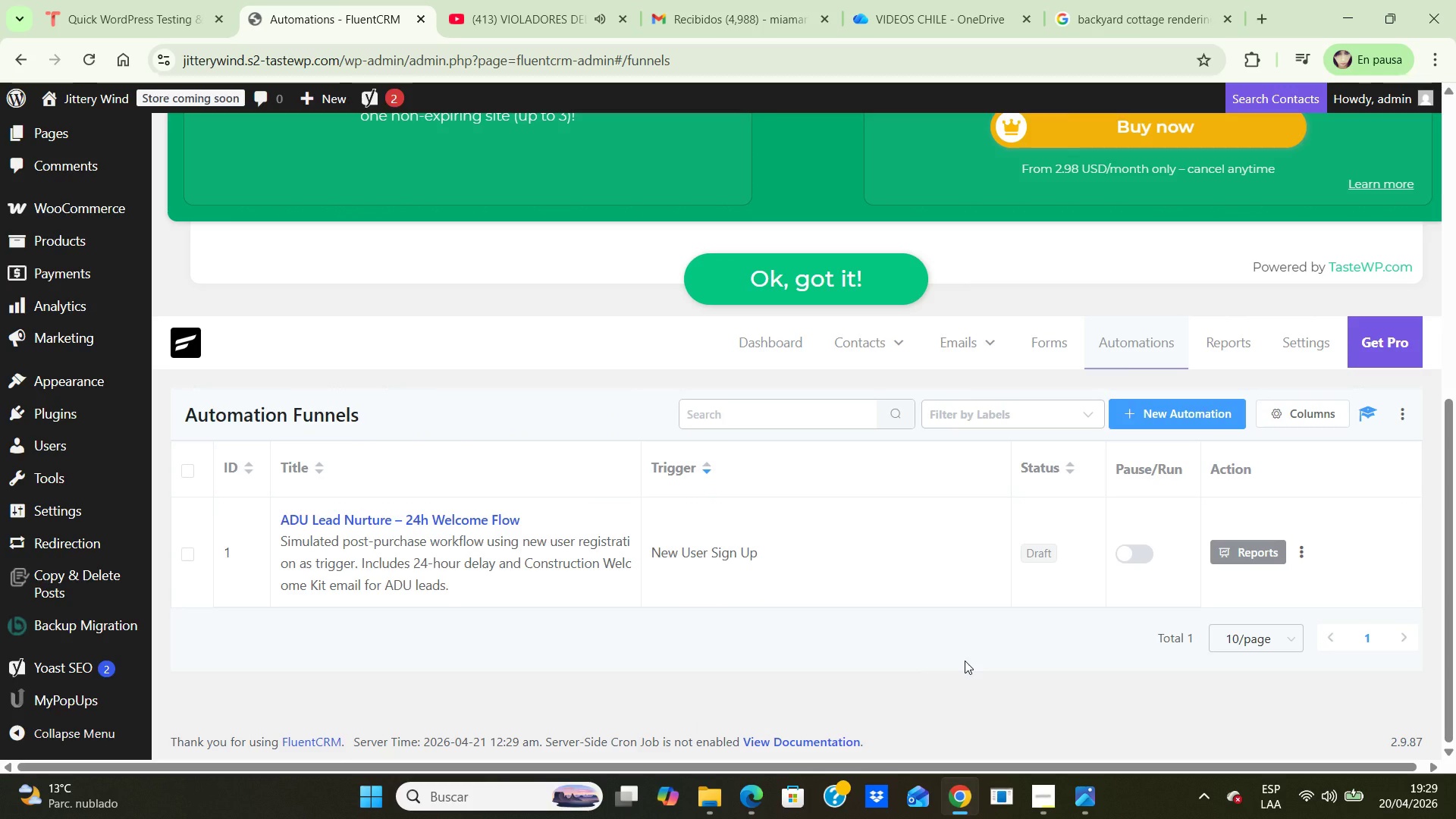 
scroll: coordinate [965, 661], scroll_direction: up, amount: 1.0
 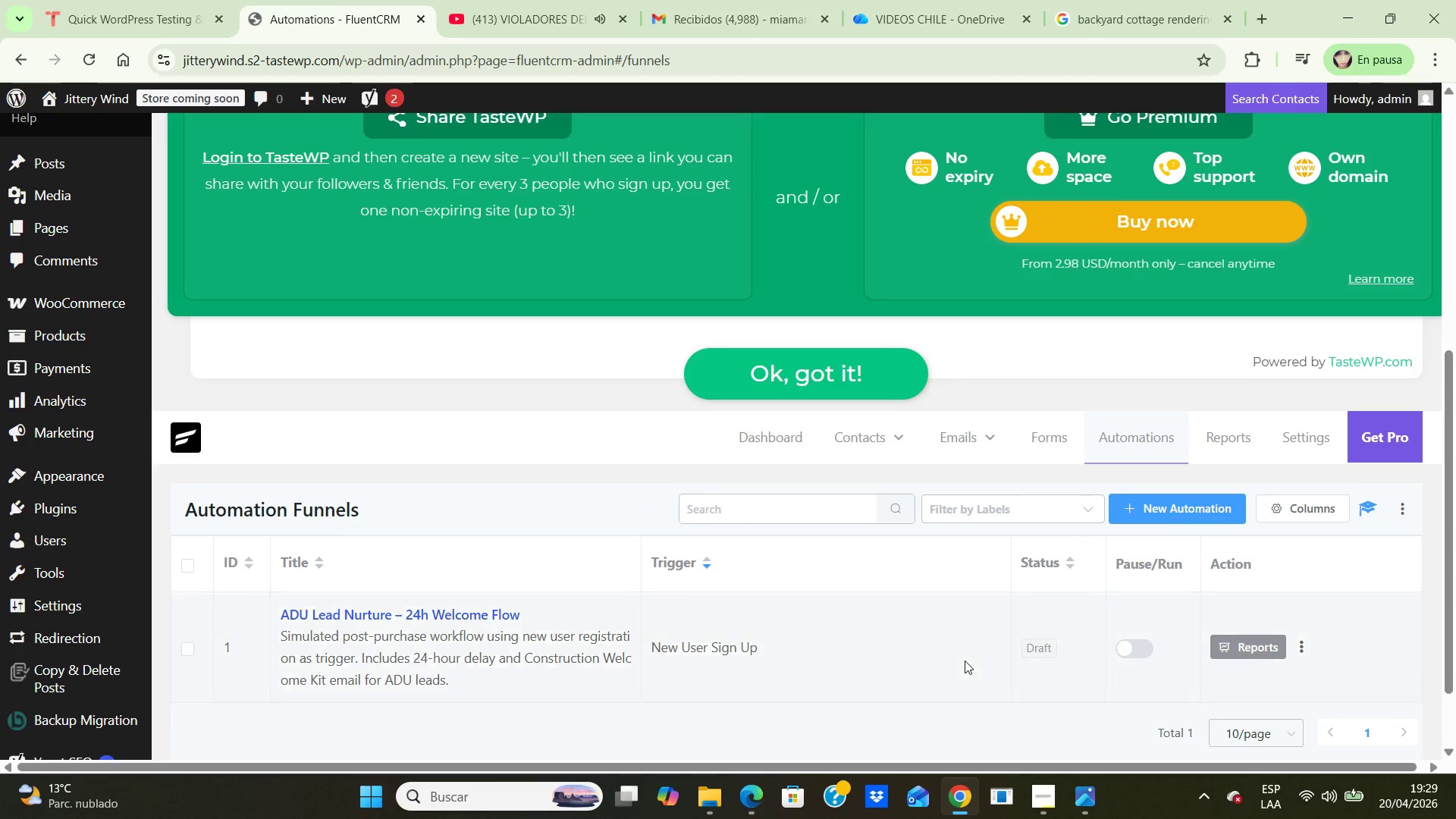 
scroll: coordinate [965, 661], scroll_direction: down, amount: 2.0
 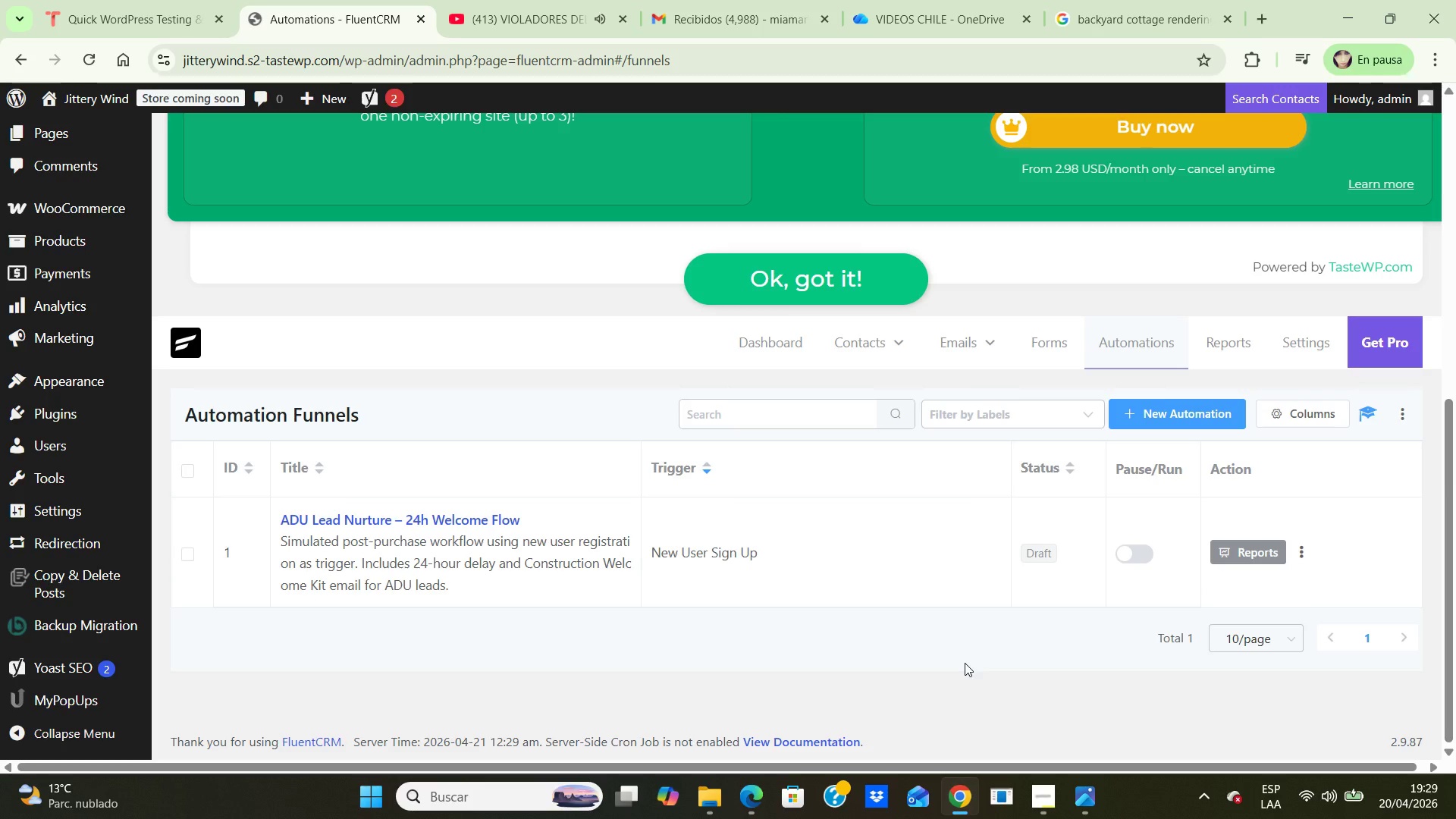 
wait(15.45)
 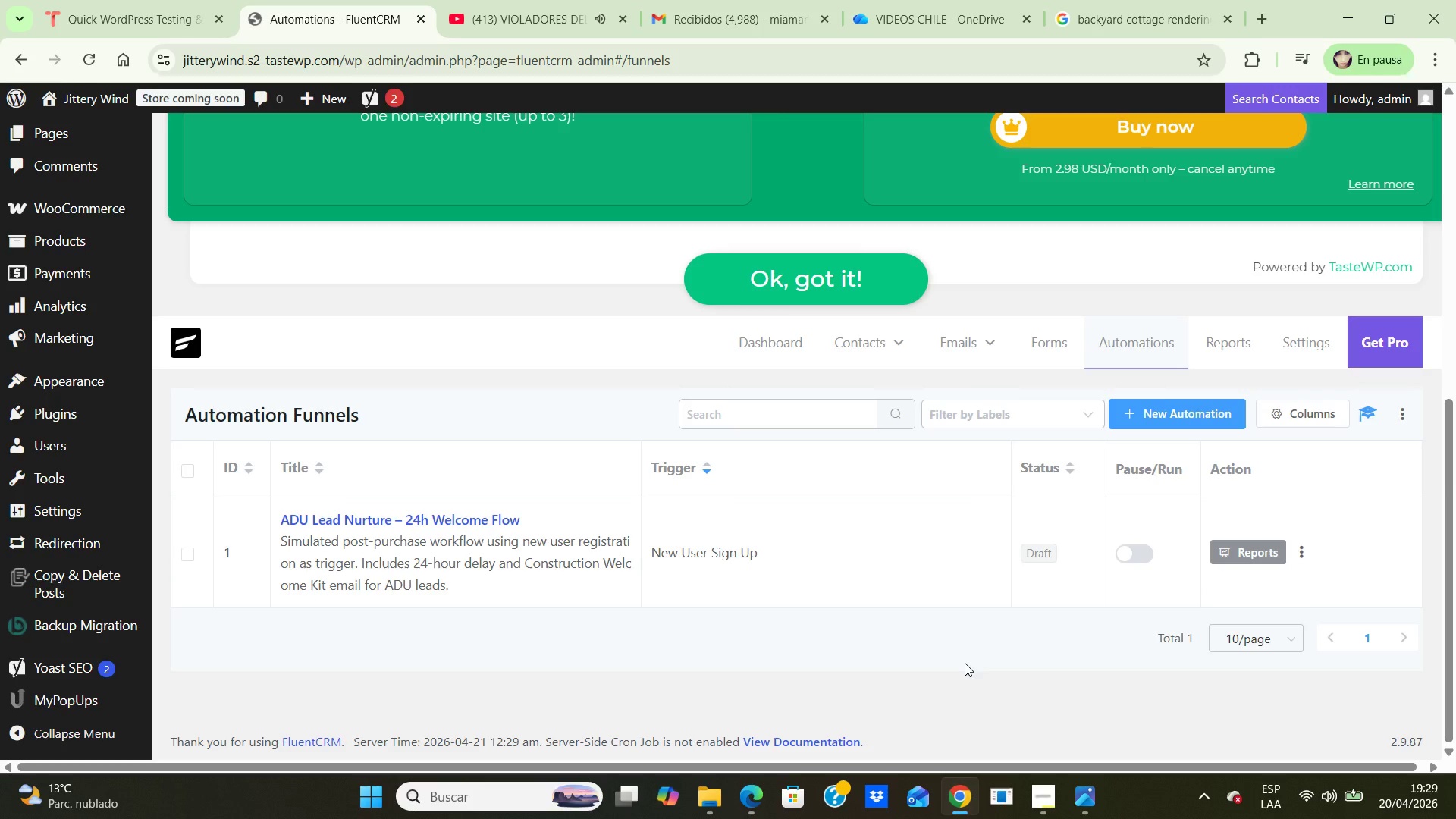 
scroll: coordinate [71, 366], scroll_direction: up, amount: 4.0
 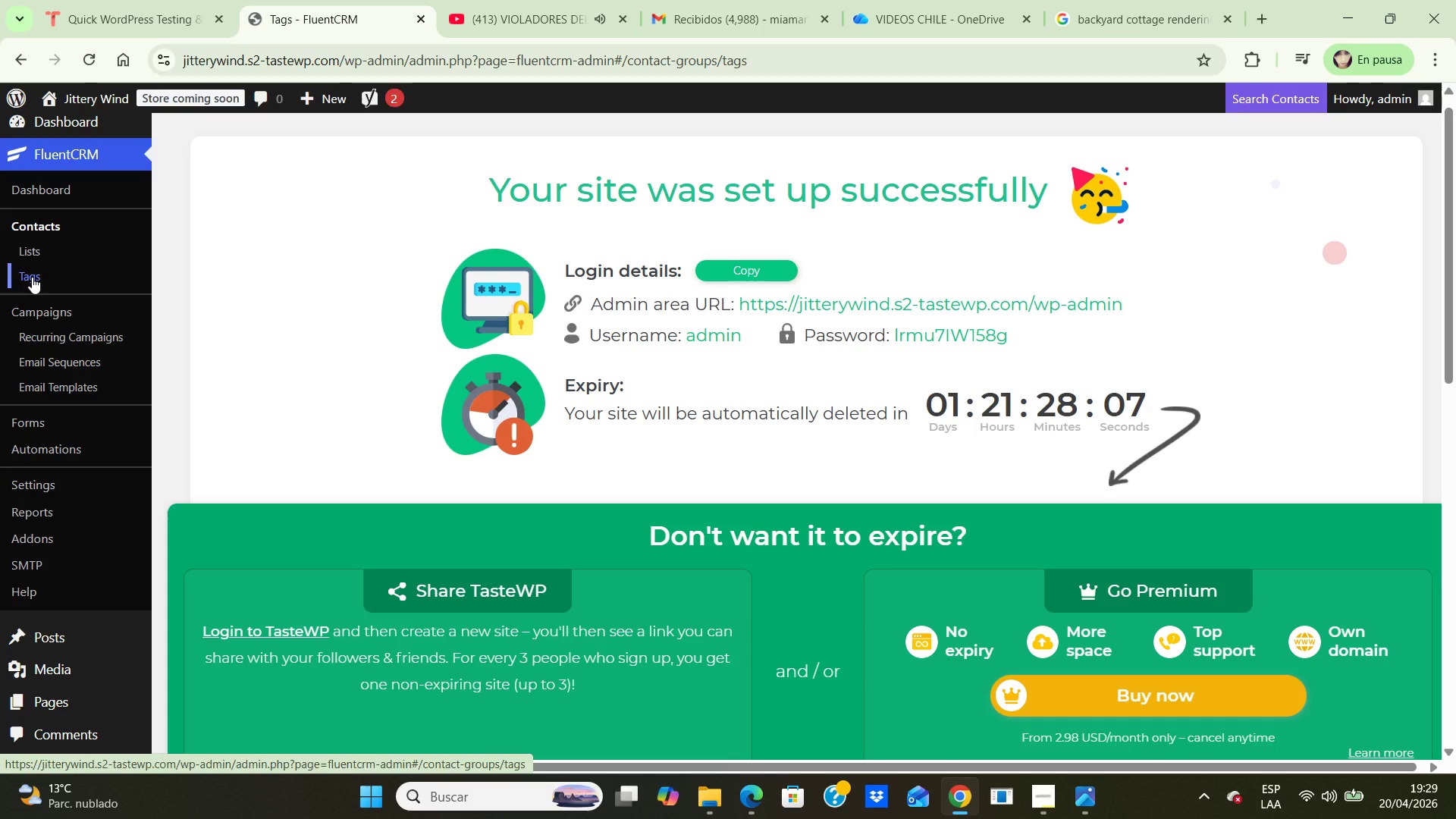 
wait(13.98)
 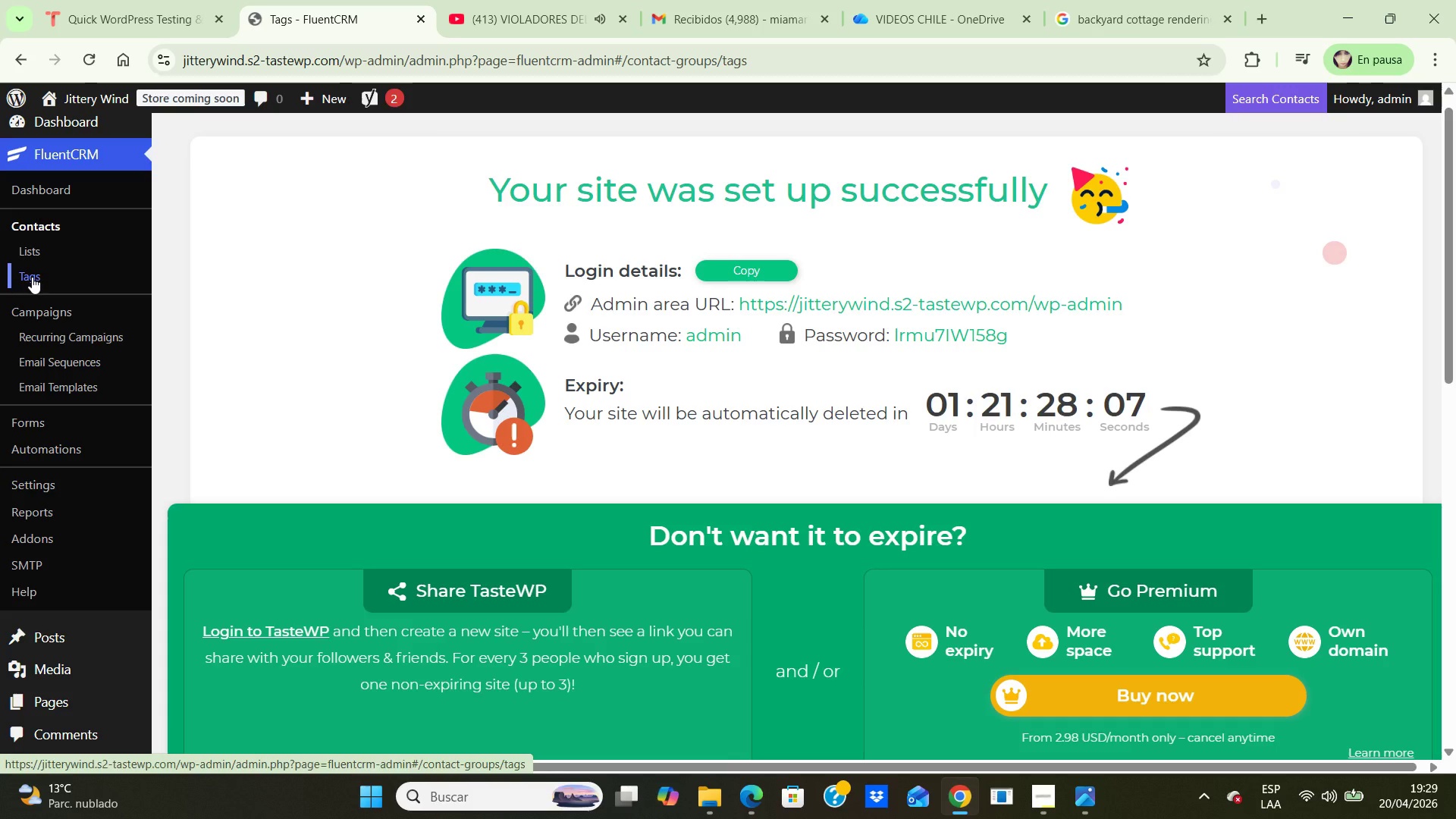 
scroll: coordinate [212, 385], scroll_direction: down, amount: 4.0
 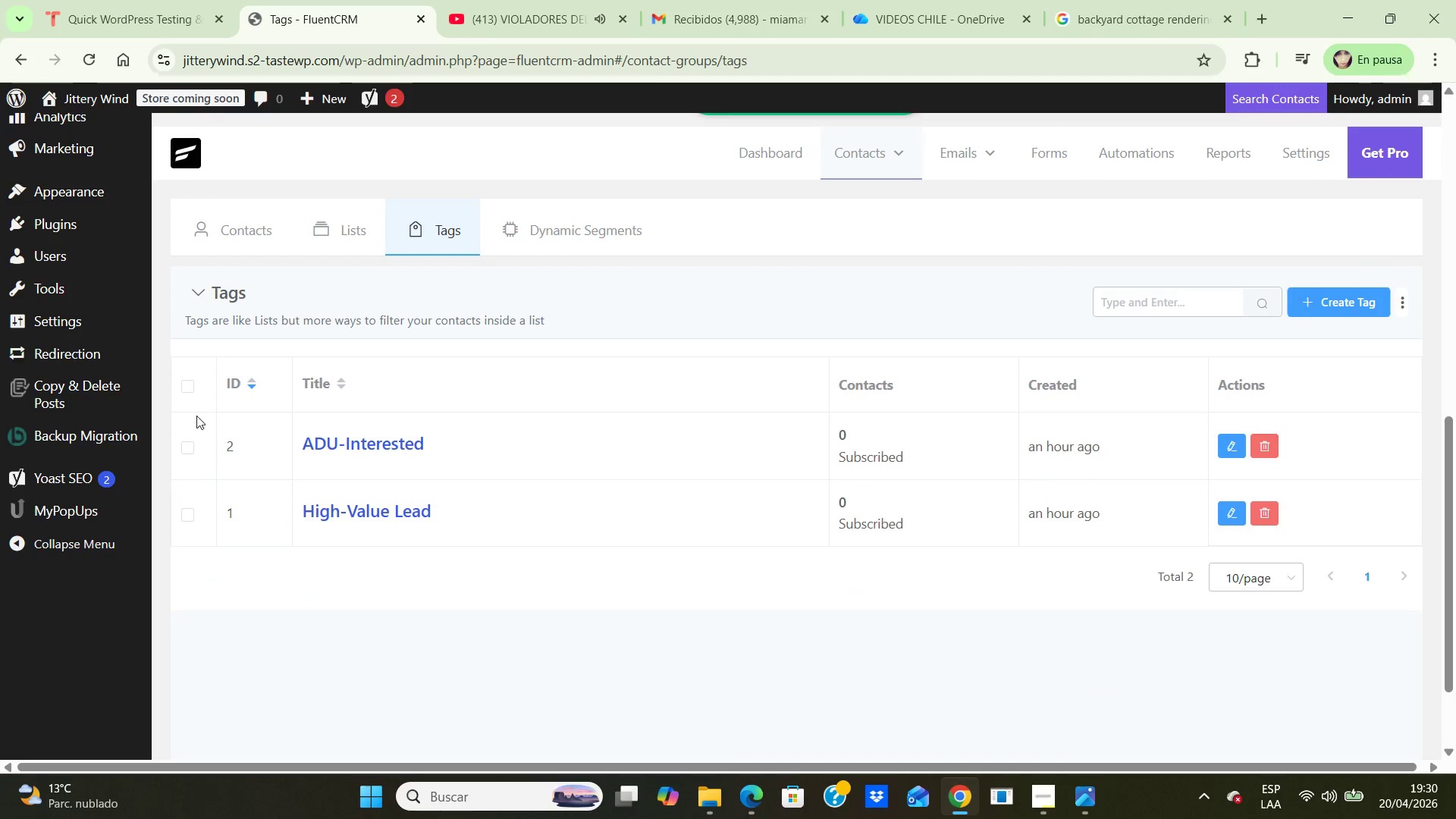 
wait(9.08)
 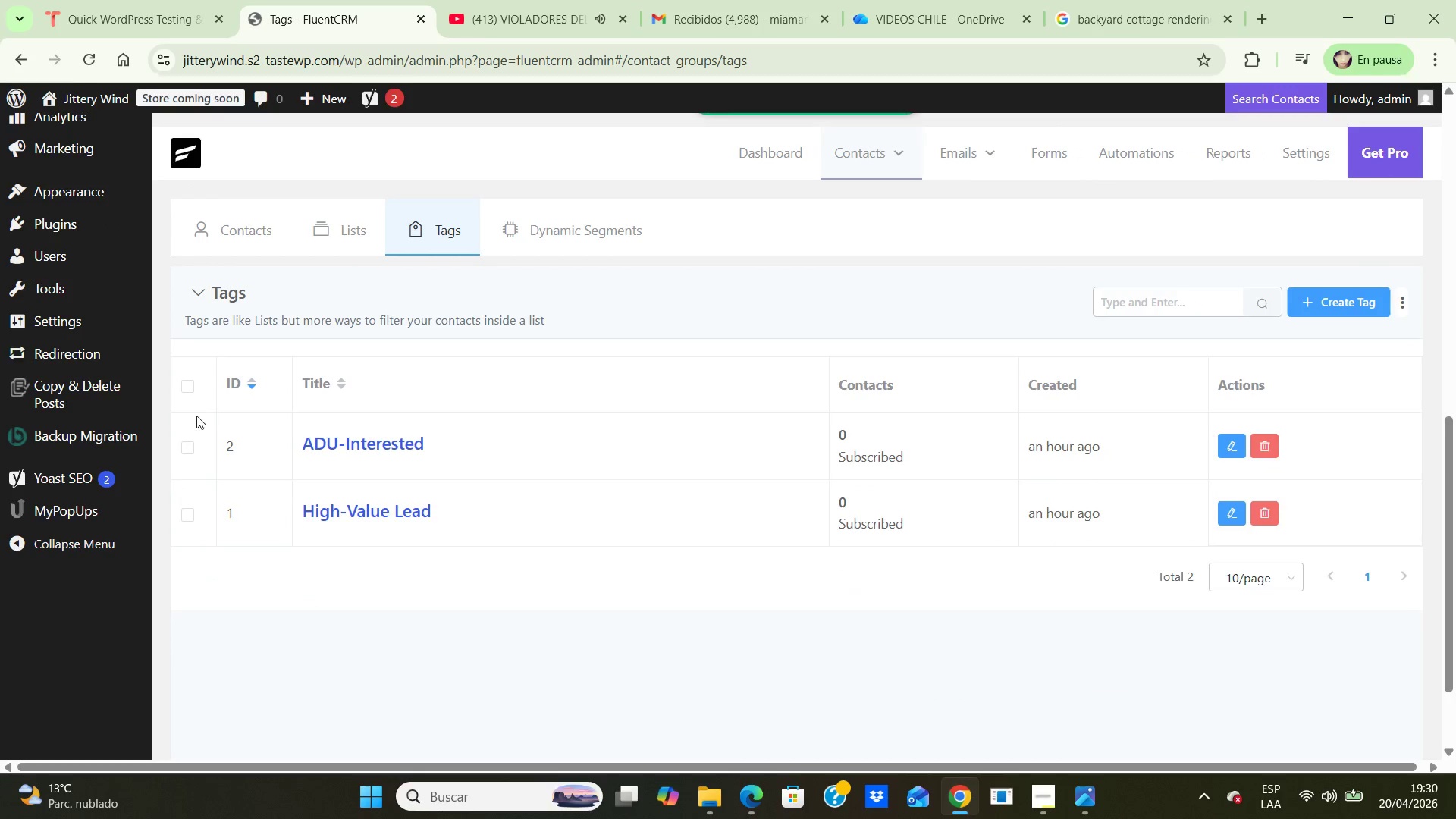 
left_click([195, 539])
 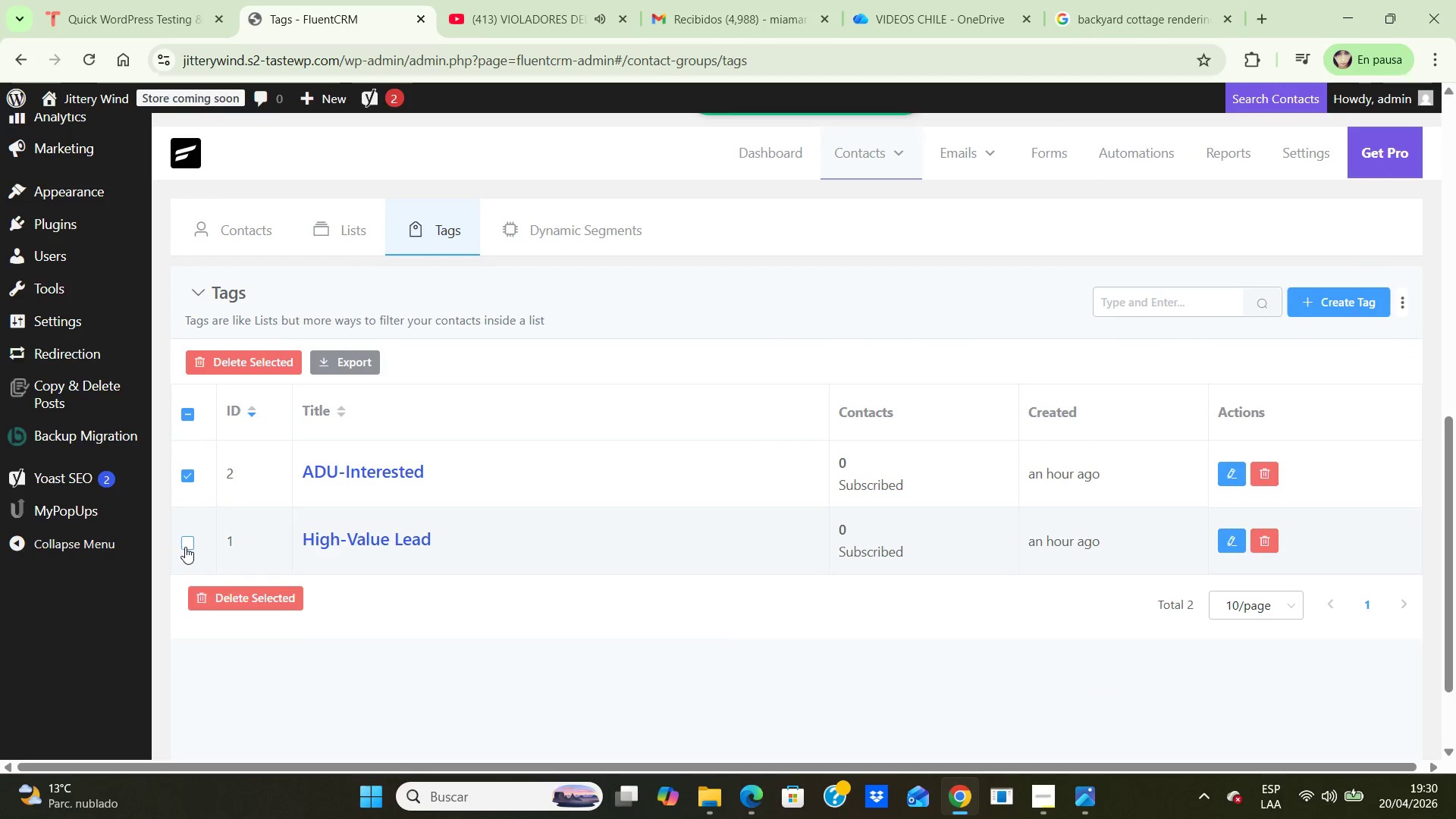 
left_click([185, 547])
 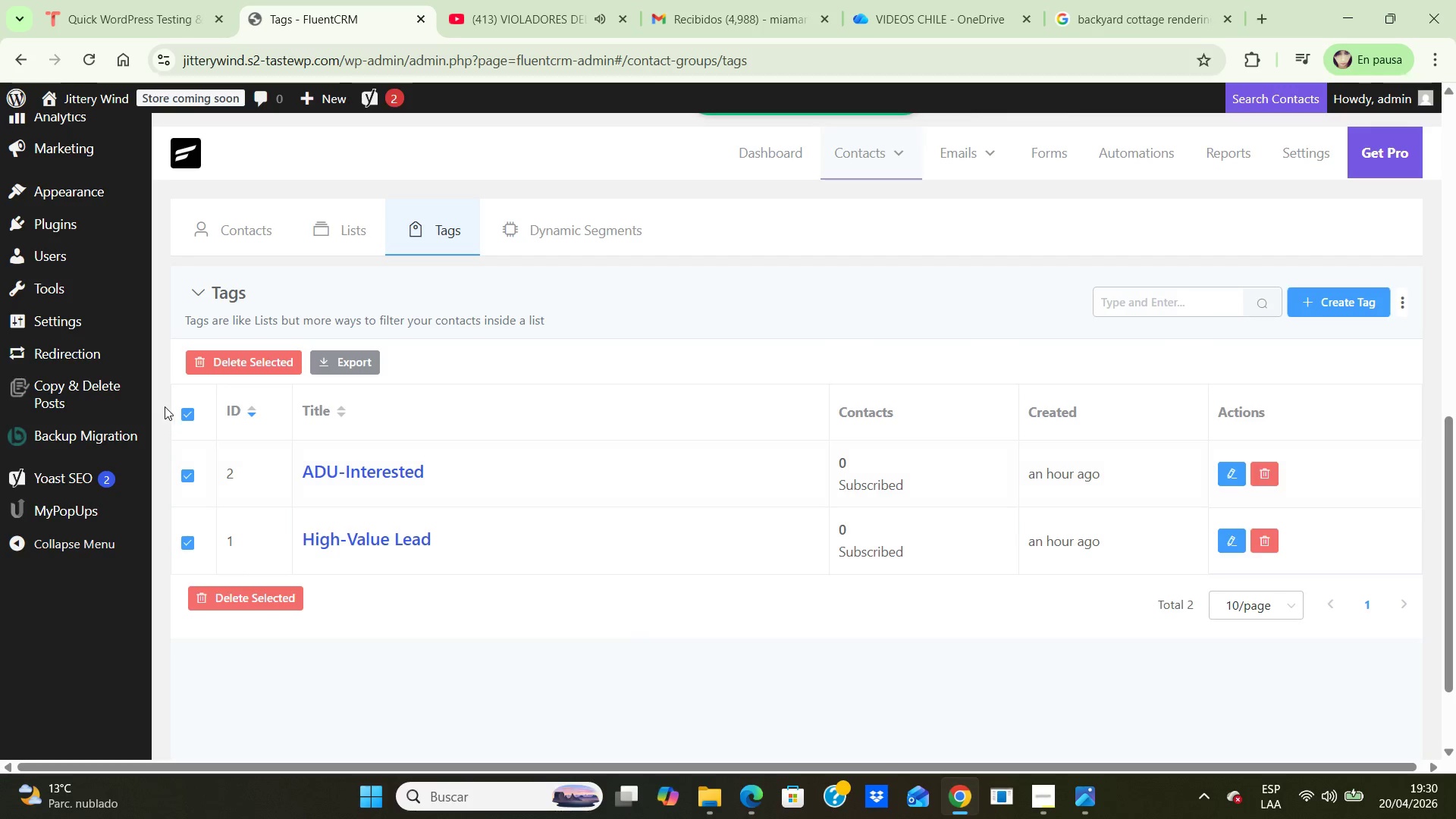 
left_click([187, 414])
 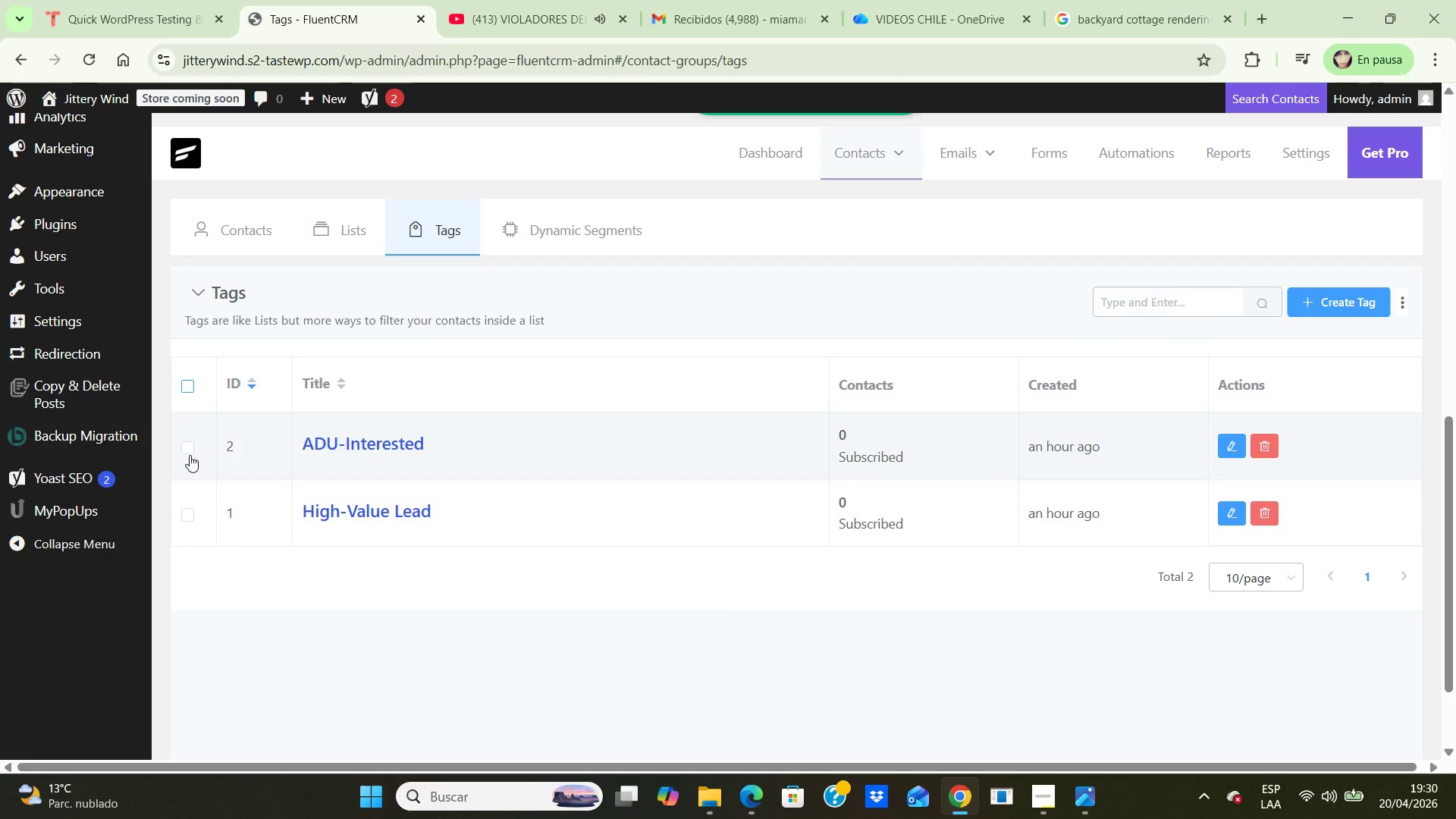 
left_click([190, 455])
 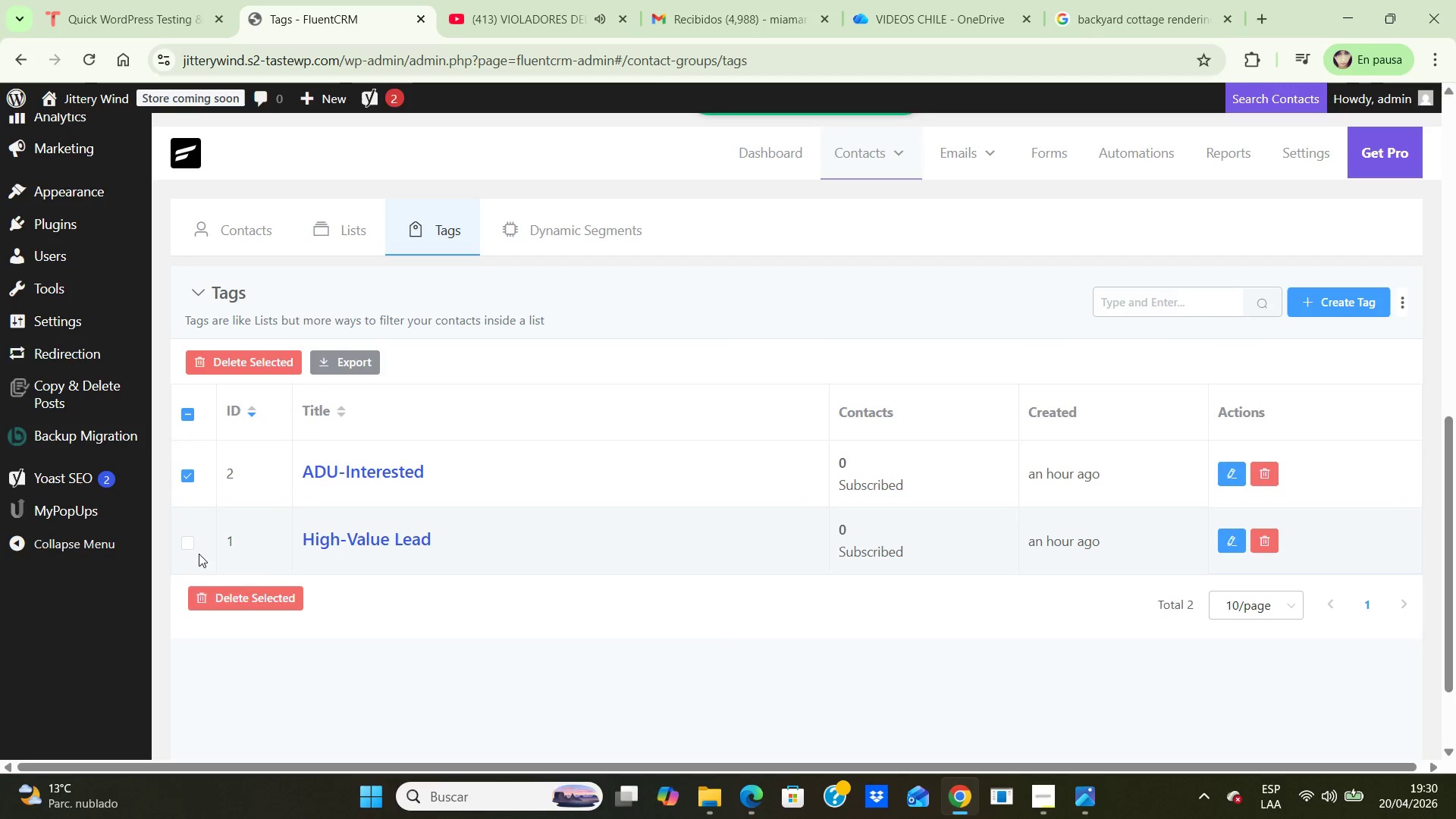 
double_click([193, 544])
 